 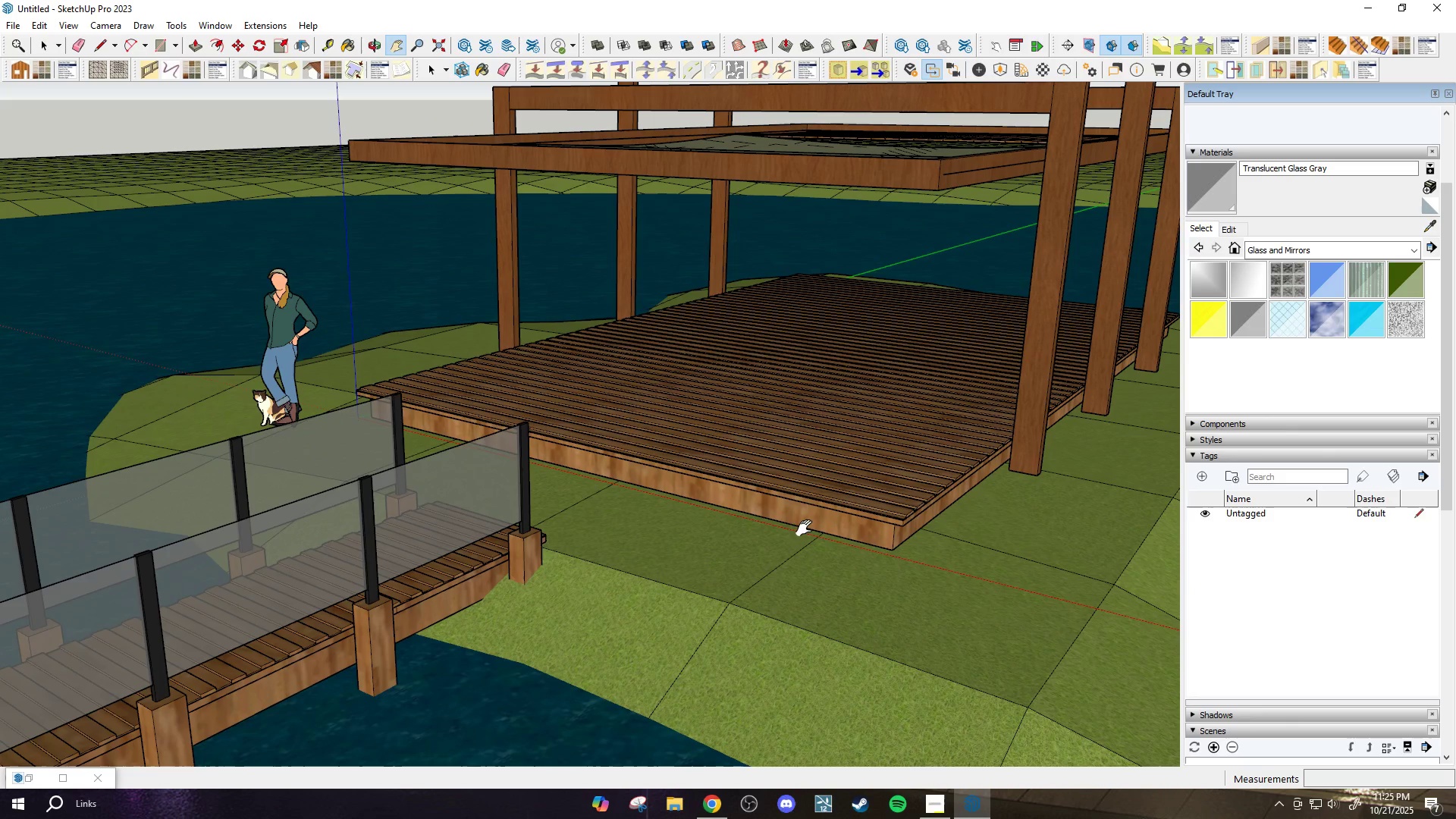 
scroll: coordinate [669, 480], scroll_direction: down, amount: 4.0
 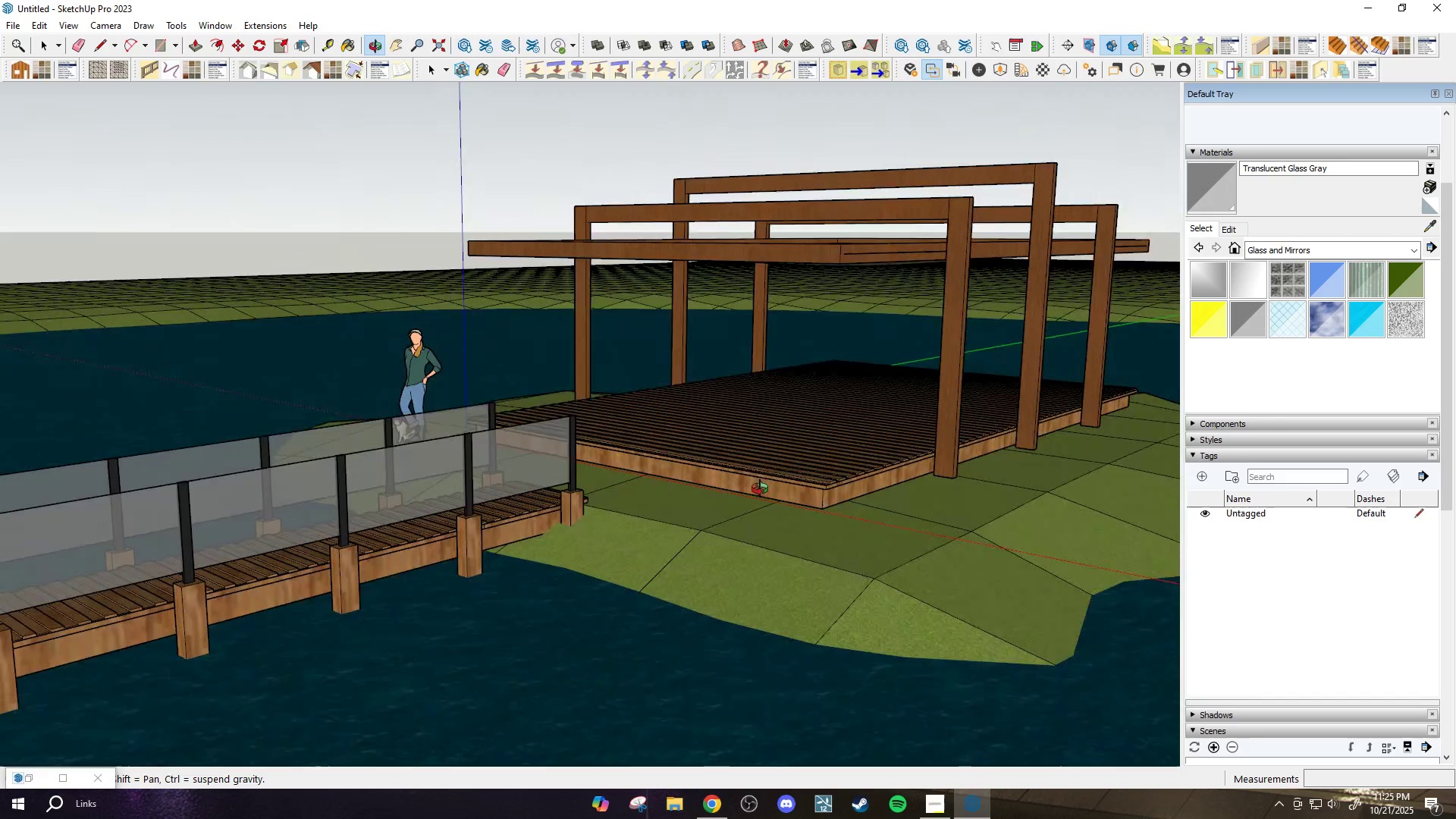 
key(Space)
 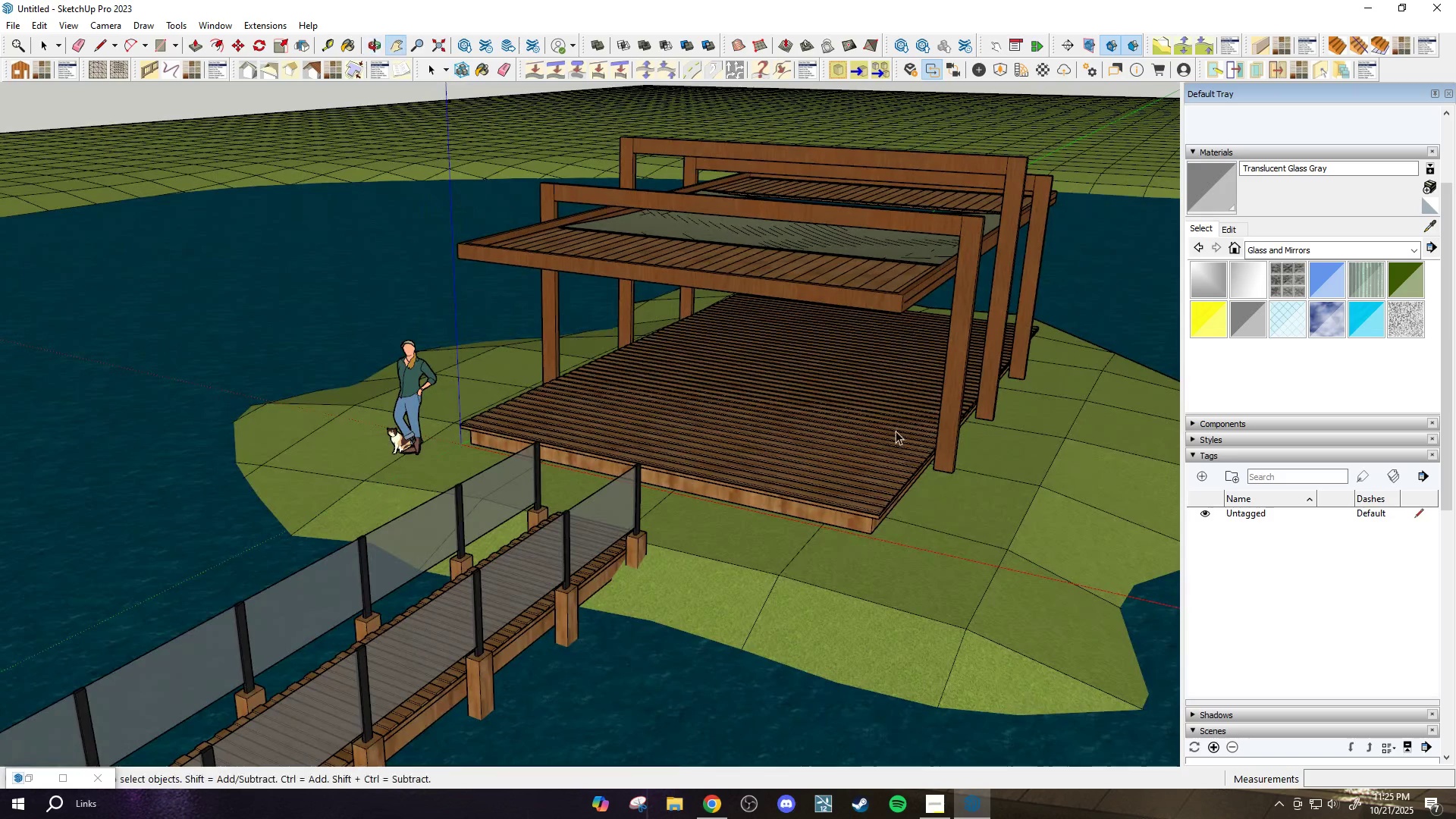 
scroll: coordinate [873, 419], scroll_direction: up, amount: 3.0
 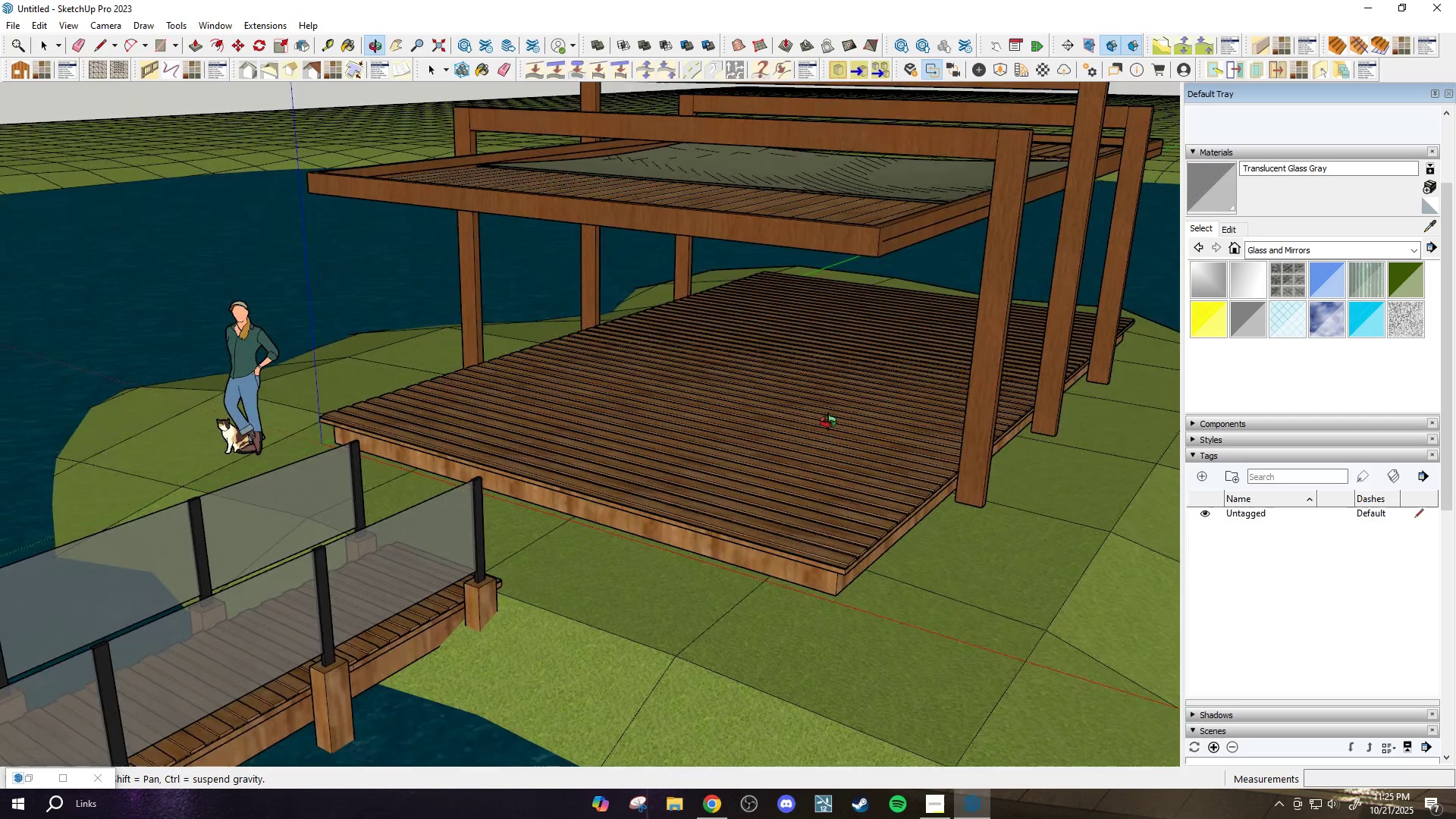 
scroll: coordinate [908, 366], scroll_direction: down, amount: 1.0
 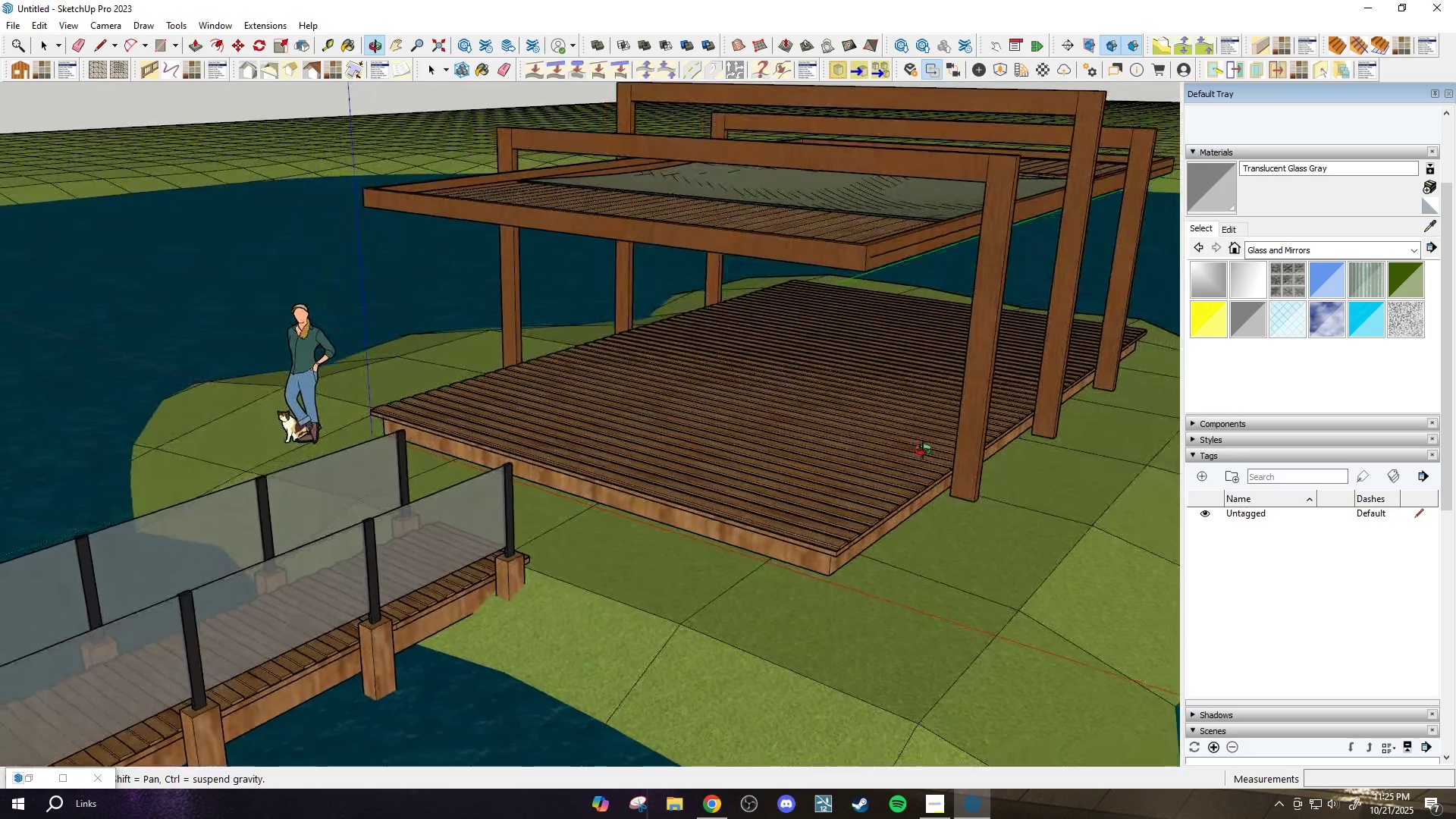 
wait(6.12)
 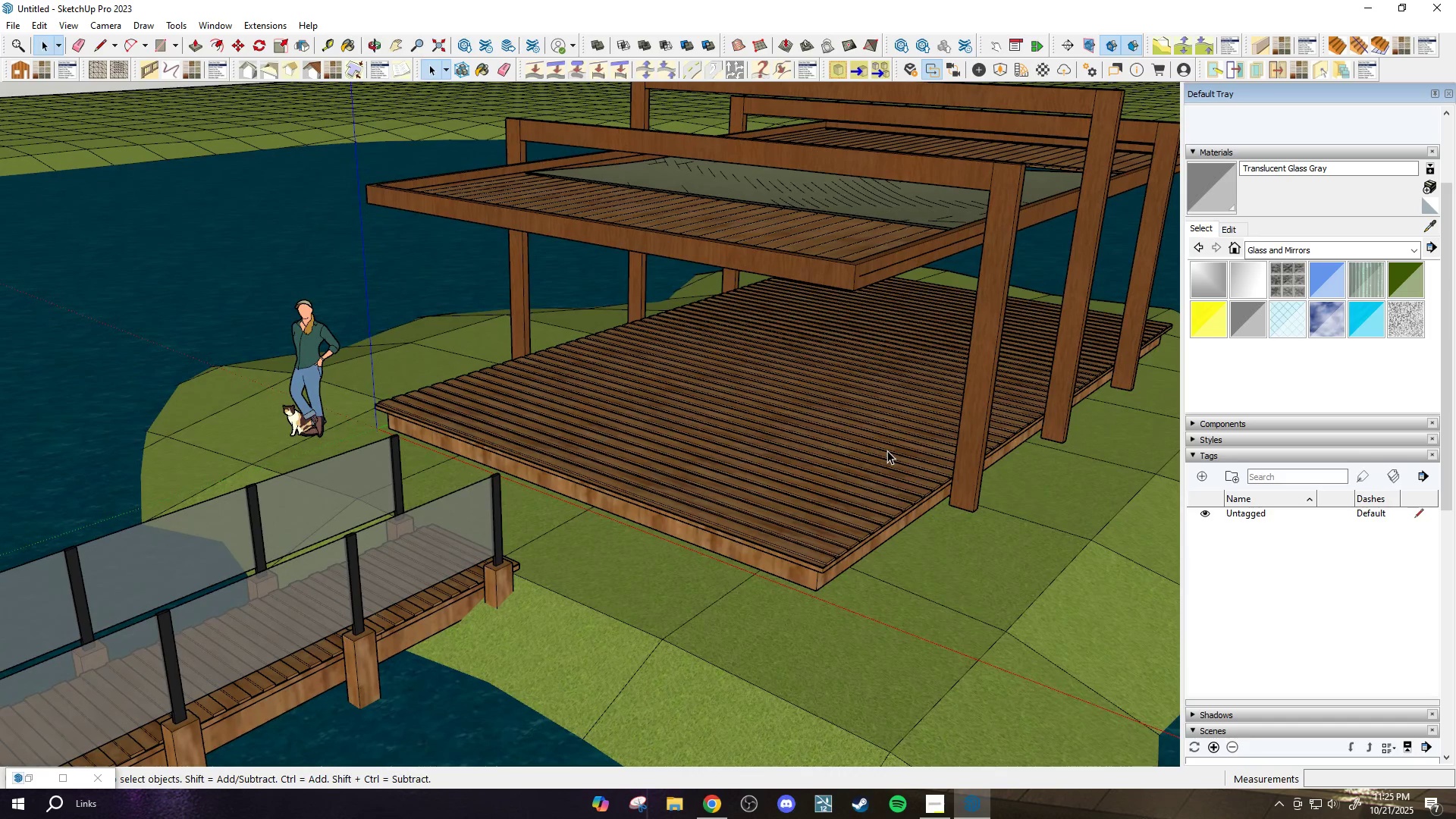 
scroll: coordinate [589, 451], scroll_direction: down, amount: 5.0
 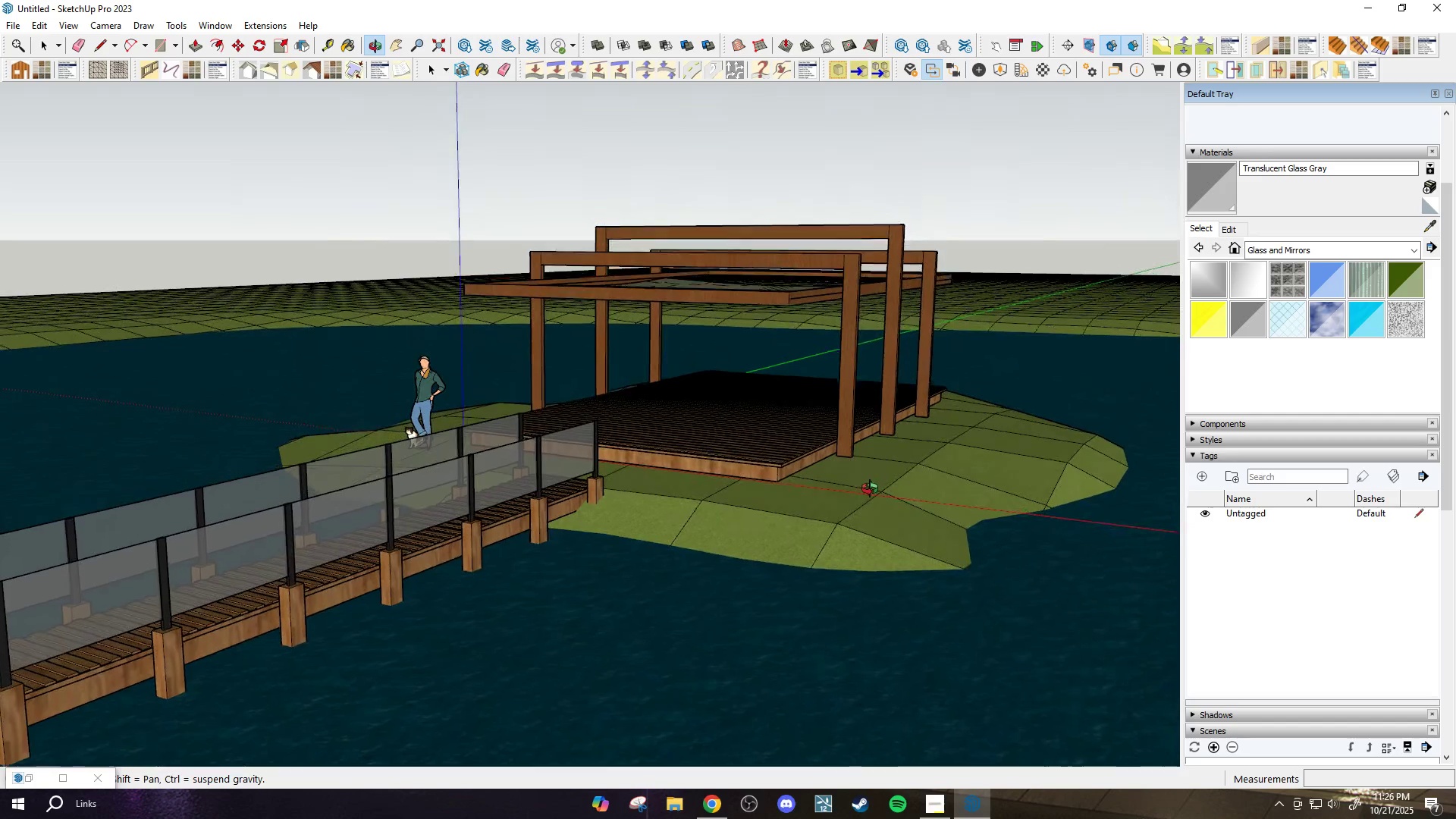 
wait(5.65)
 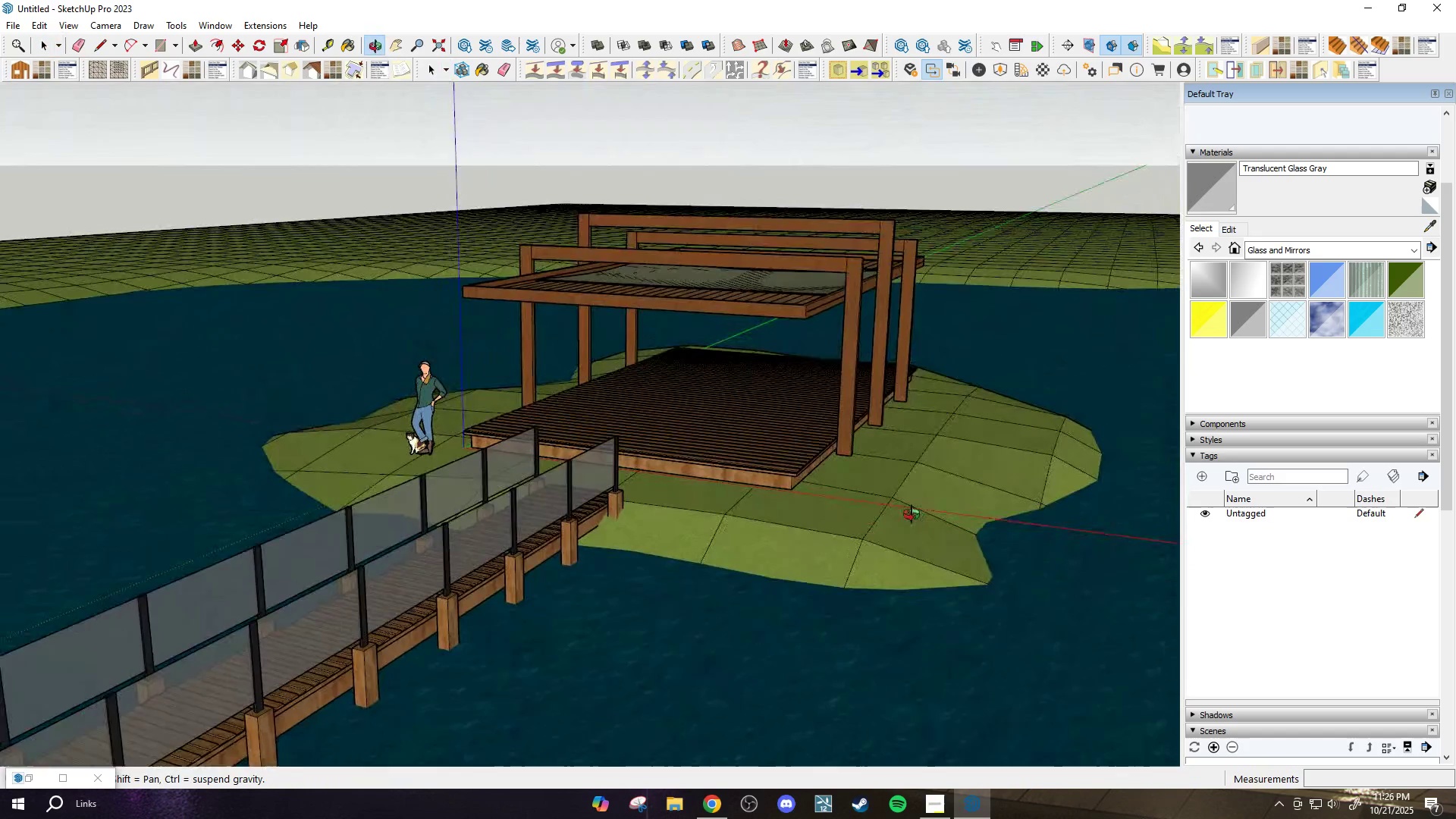 
scroll: coordinate [640, 526], scroll_direction: none, amount: 0.0
 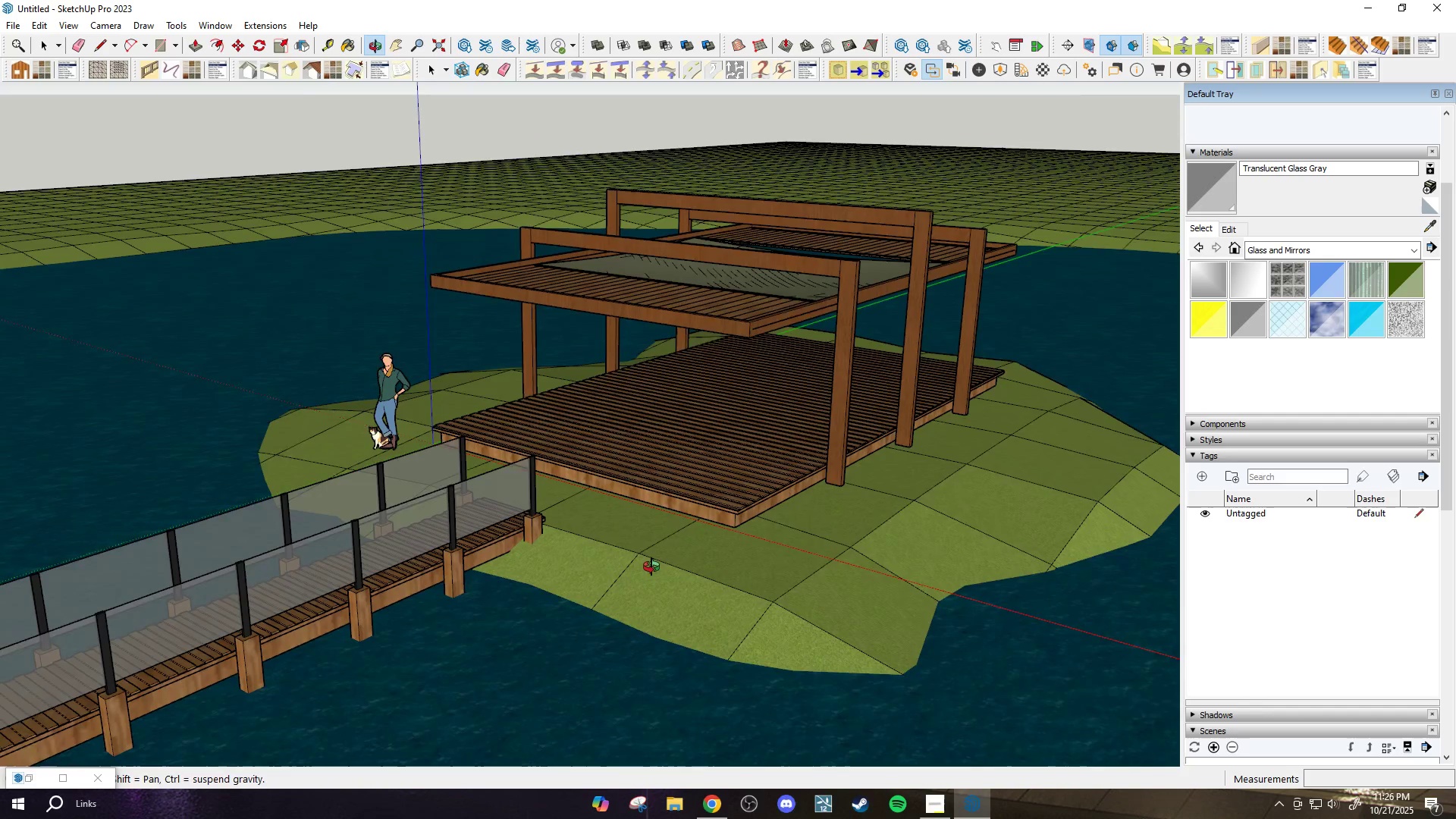 
scroll: coordinate [711, 488], scroll_direction: up, amount: 22.0
 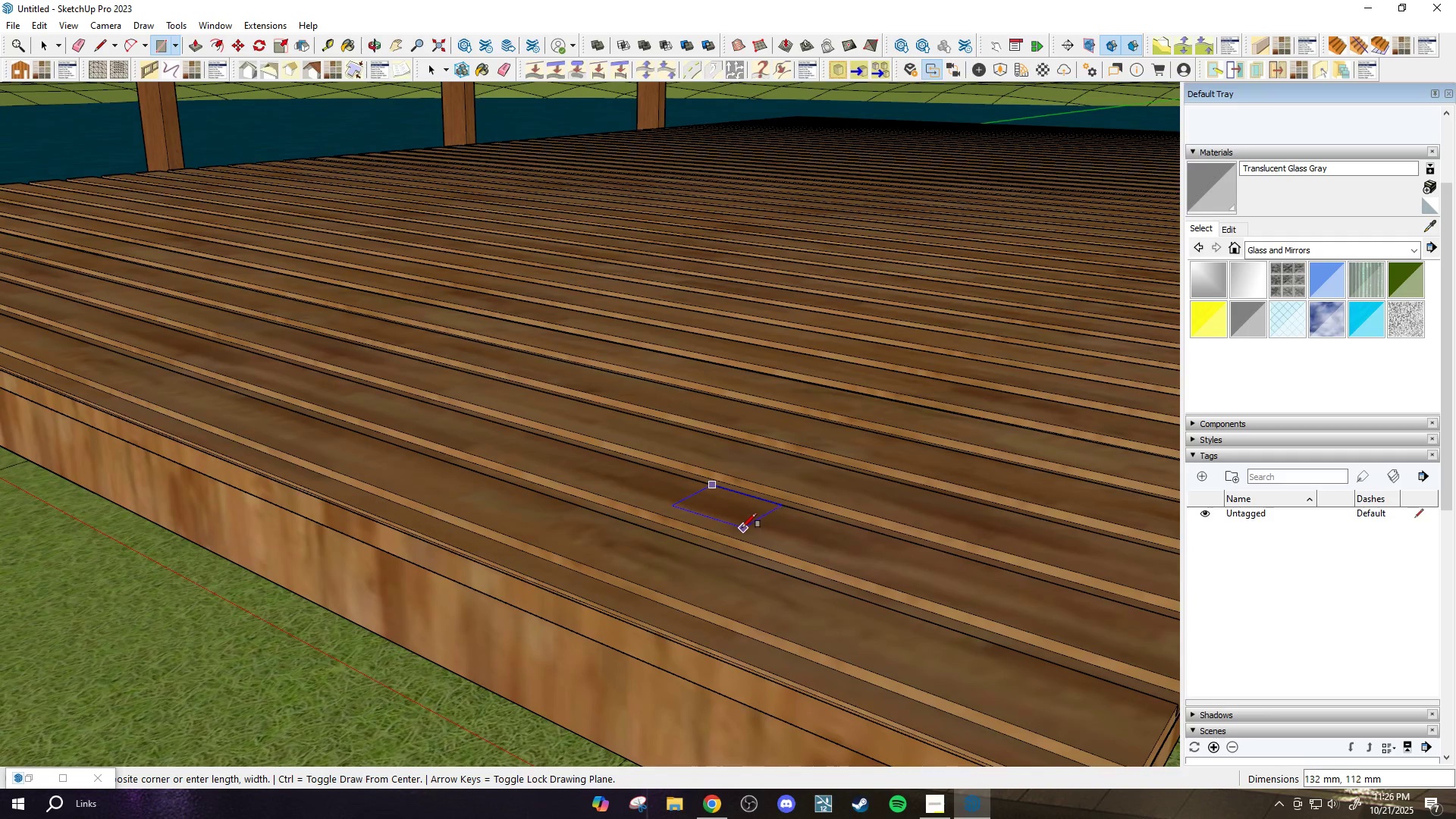 
key(R)
 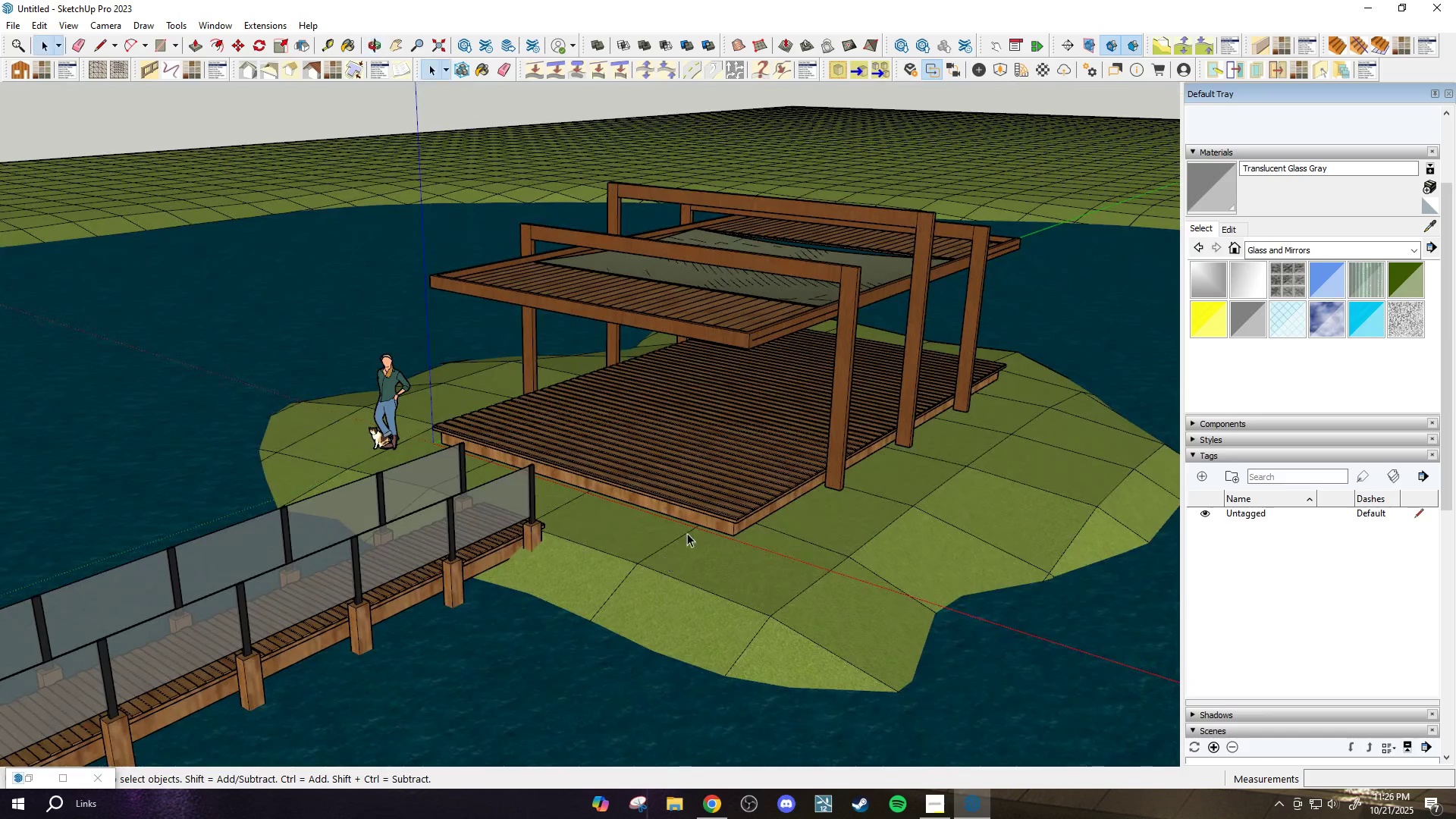 
scroll: coordinate [720, 525], scroll_direction: up, amount: 3.0
 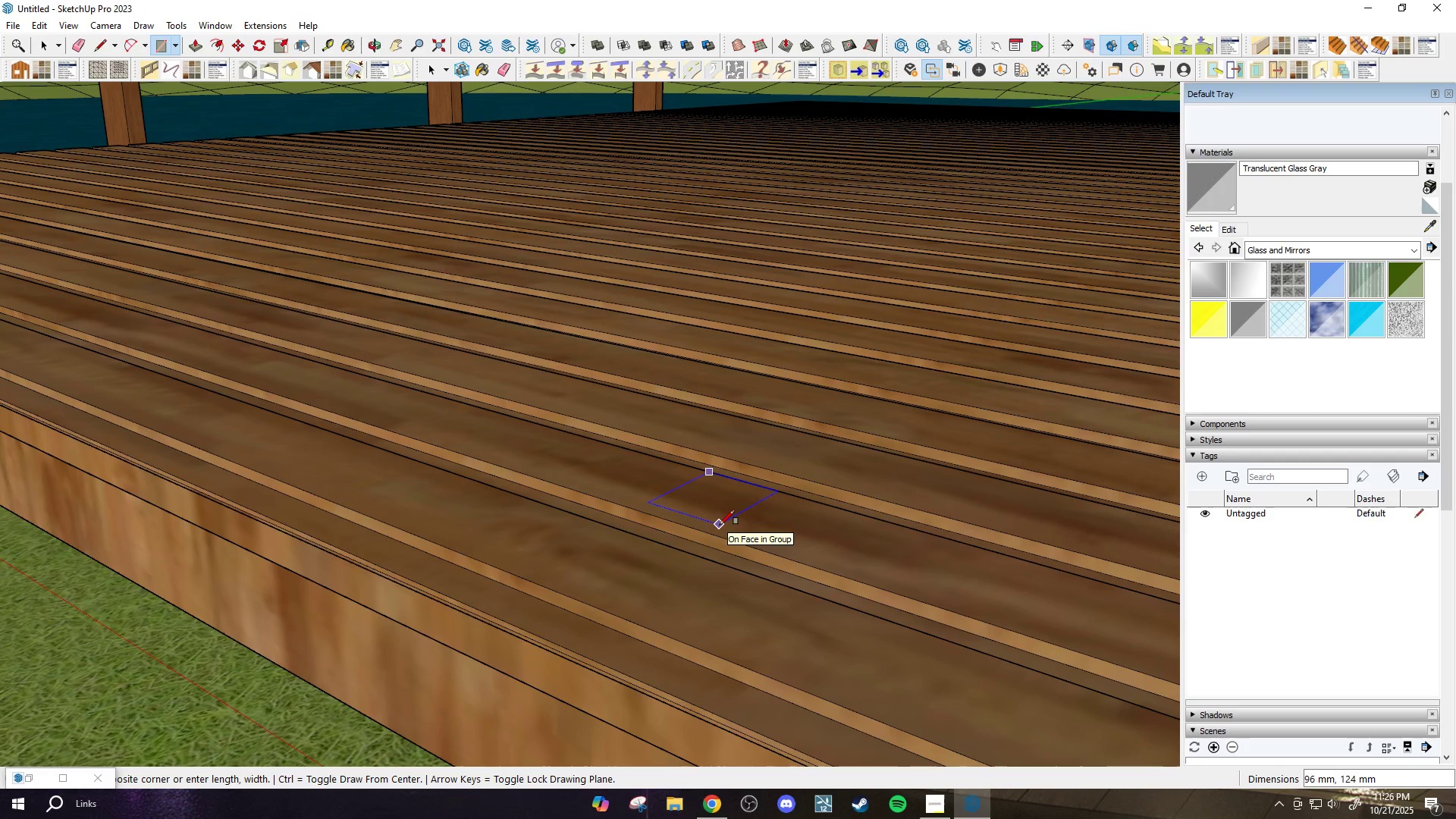 
type(120, 120)
 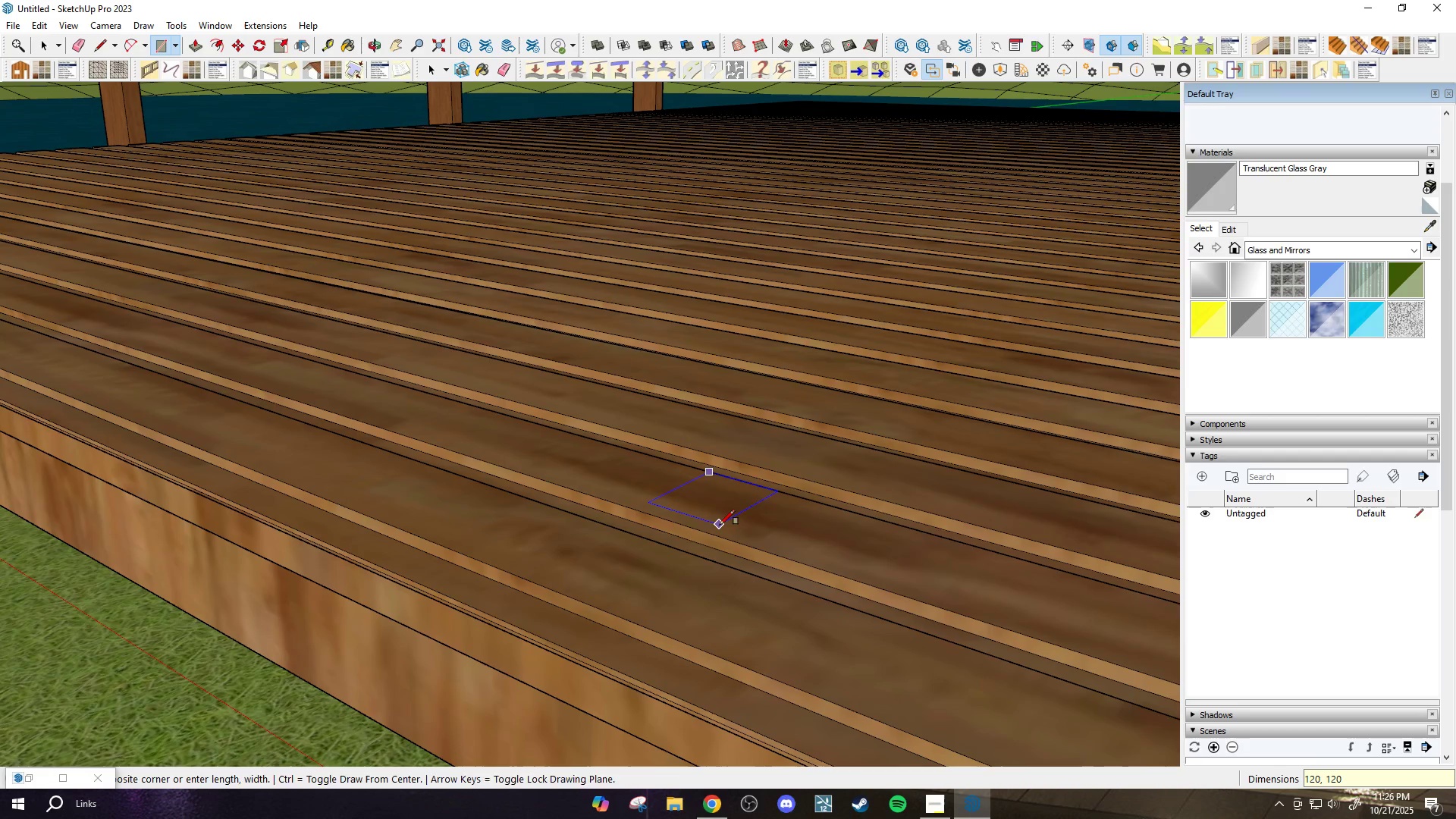 
key(Enter)
 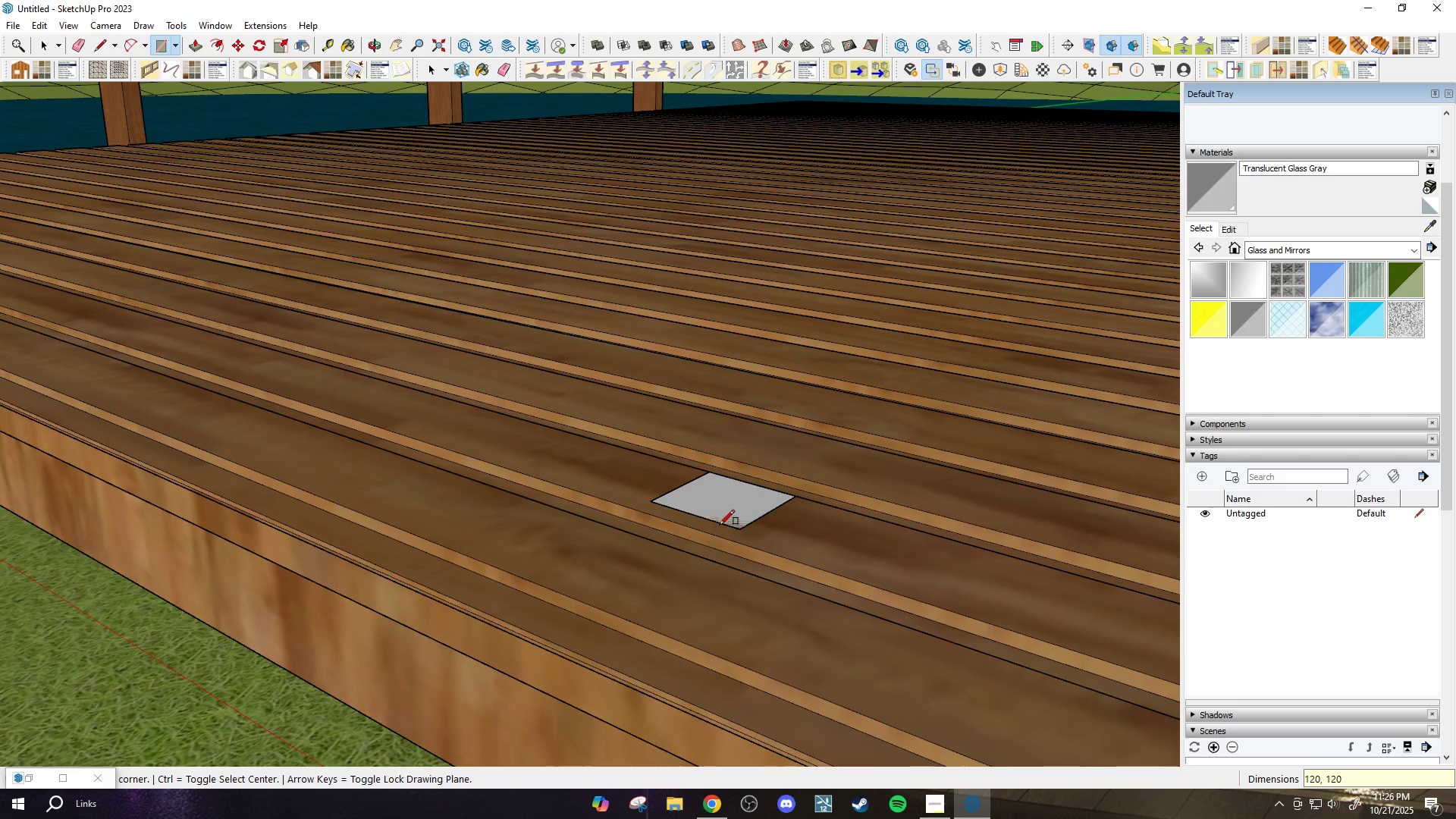 
key(Space)
 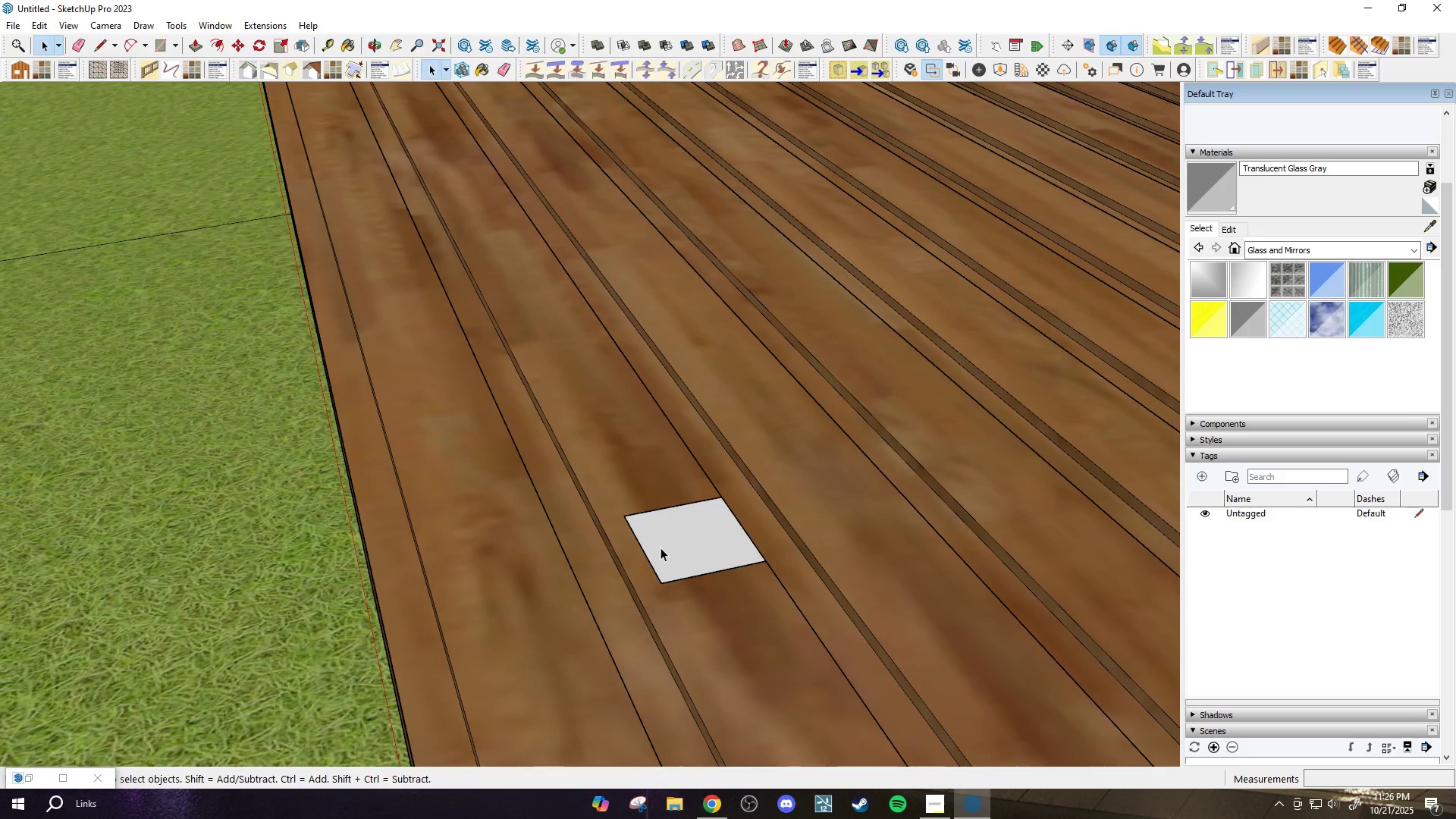 
double_click([667, 544])
 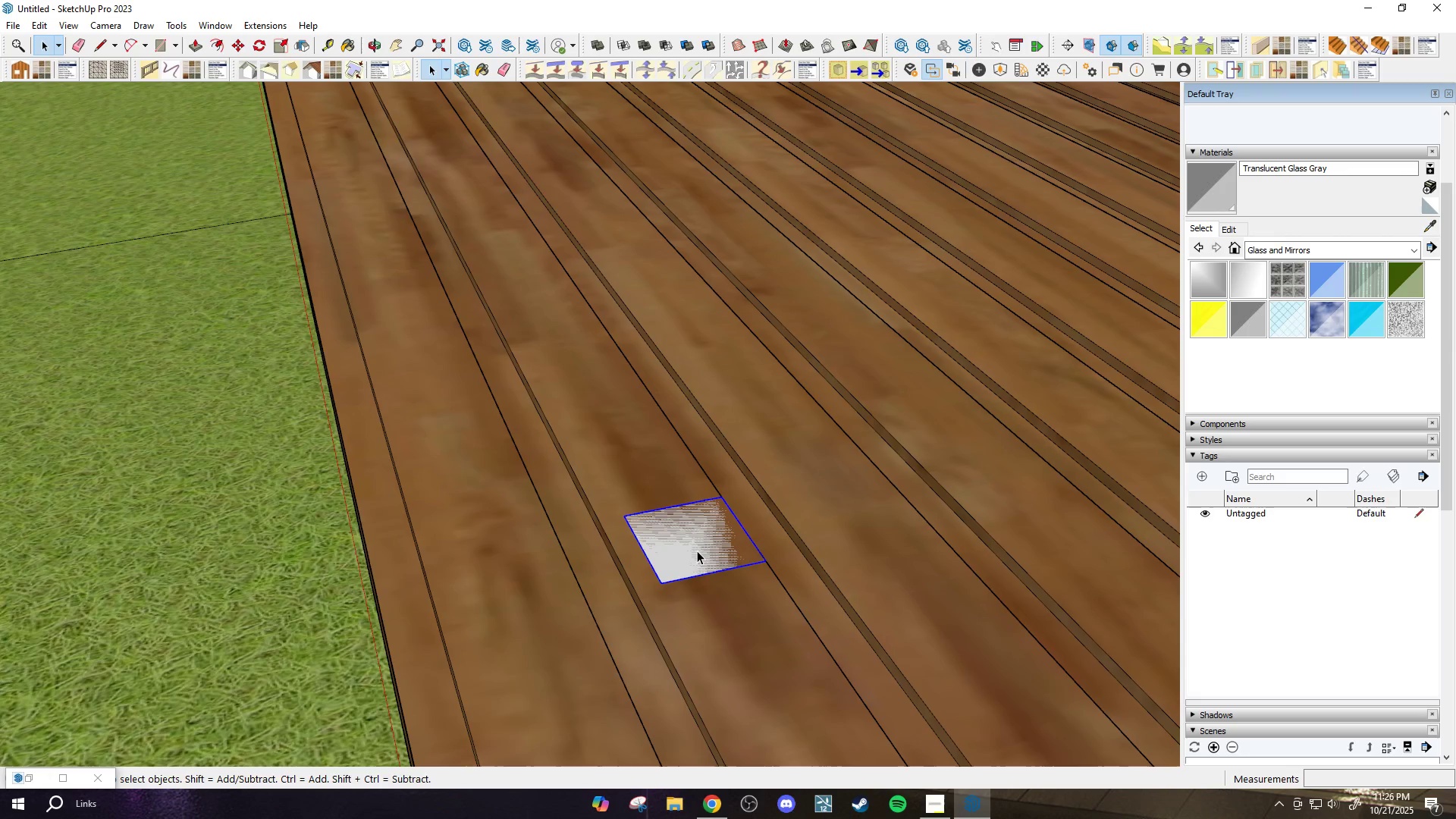 
double_click([696, 551])
 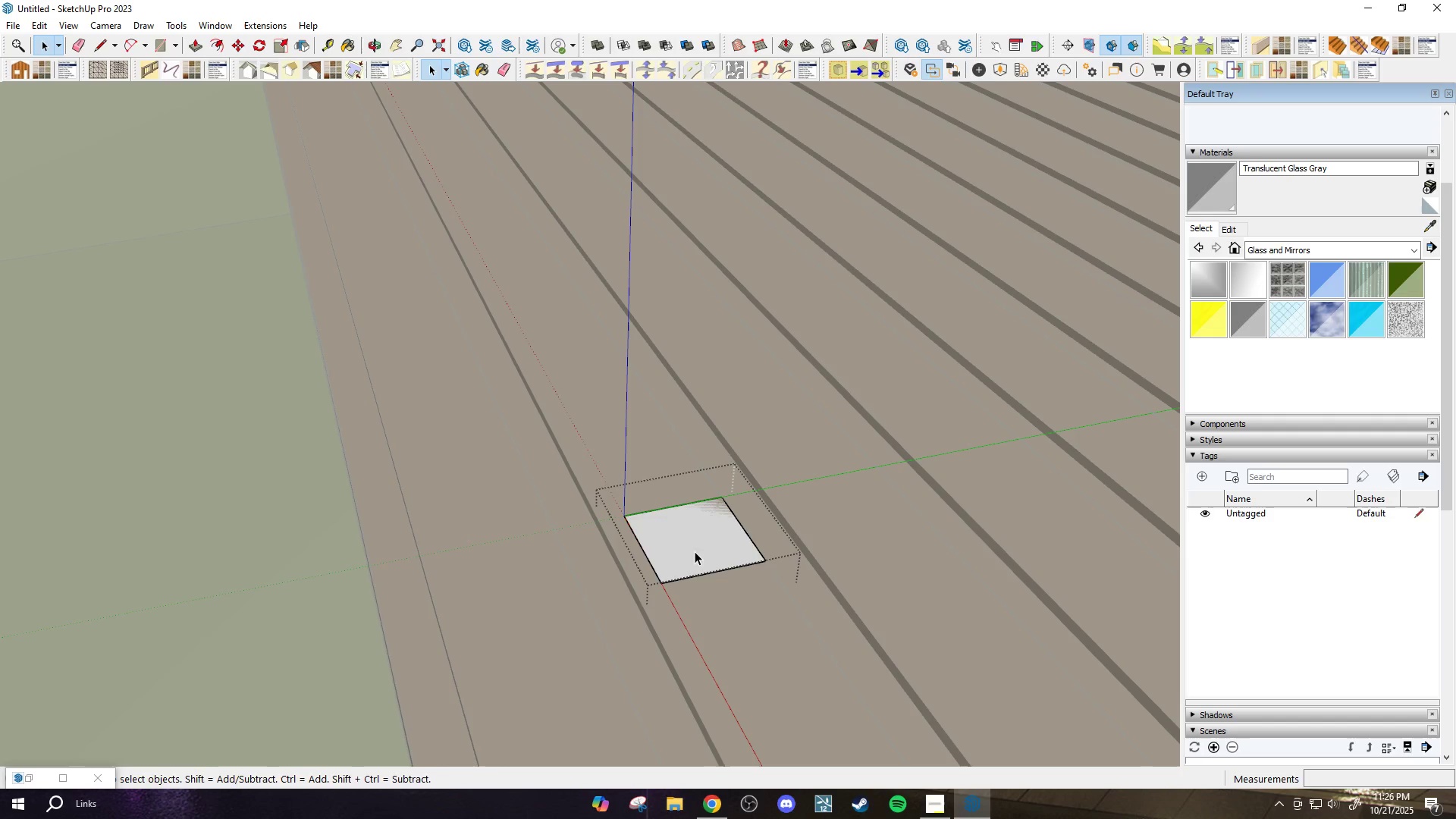 
key(P)
 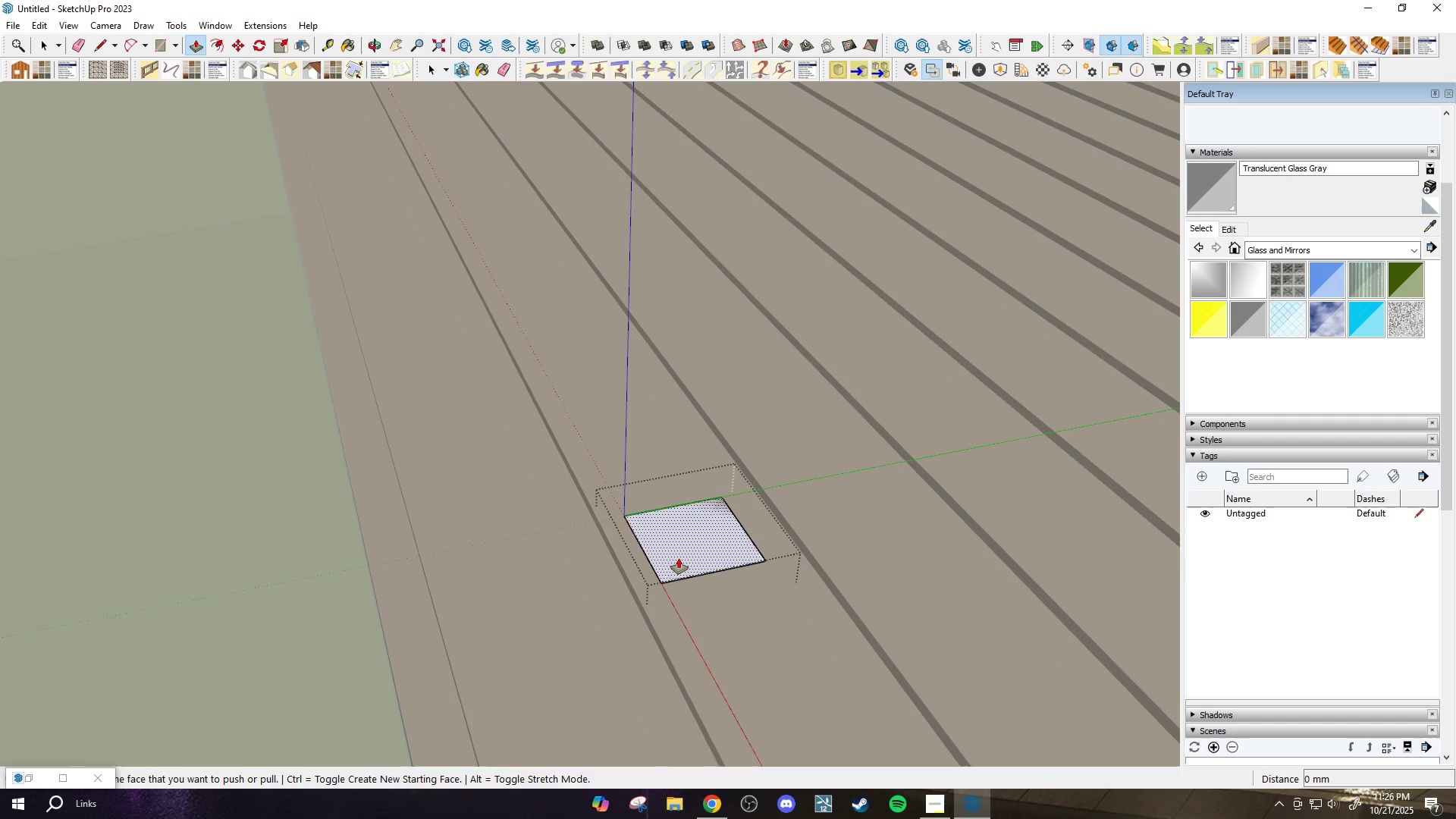 
scroll: coordinate [679, 558], scroll_direction: down, amount: 9.0
 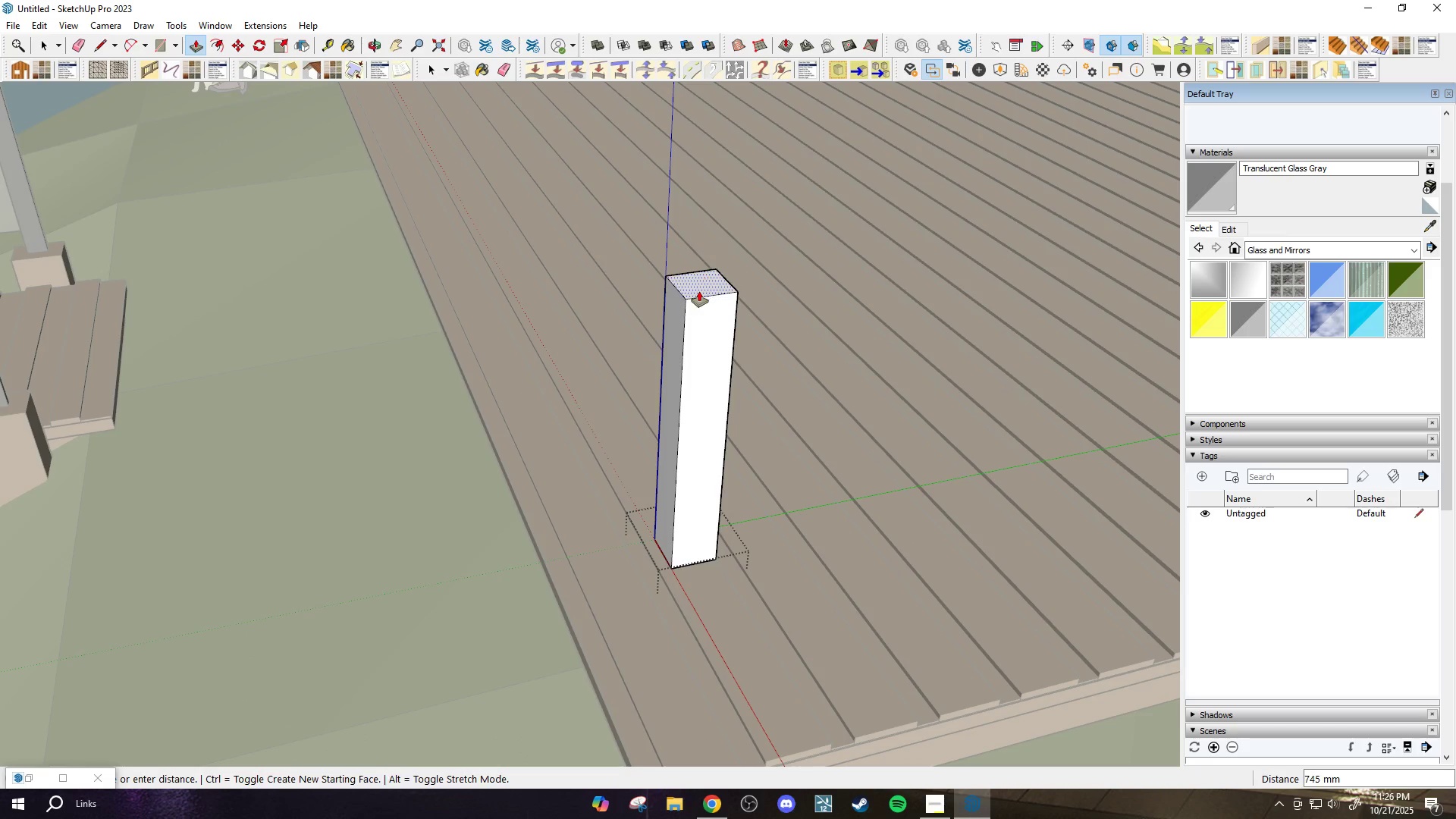 
left_click([679, 558])
 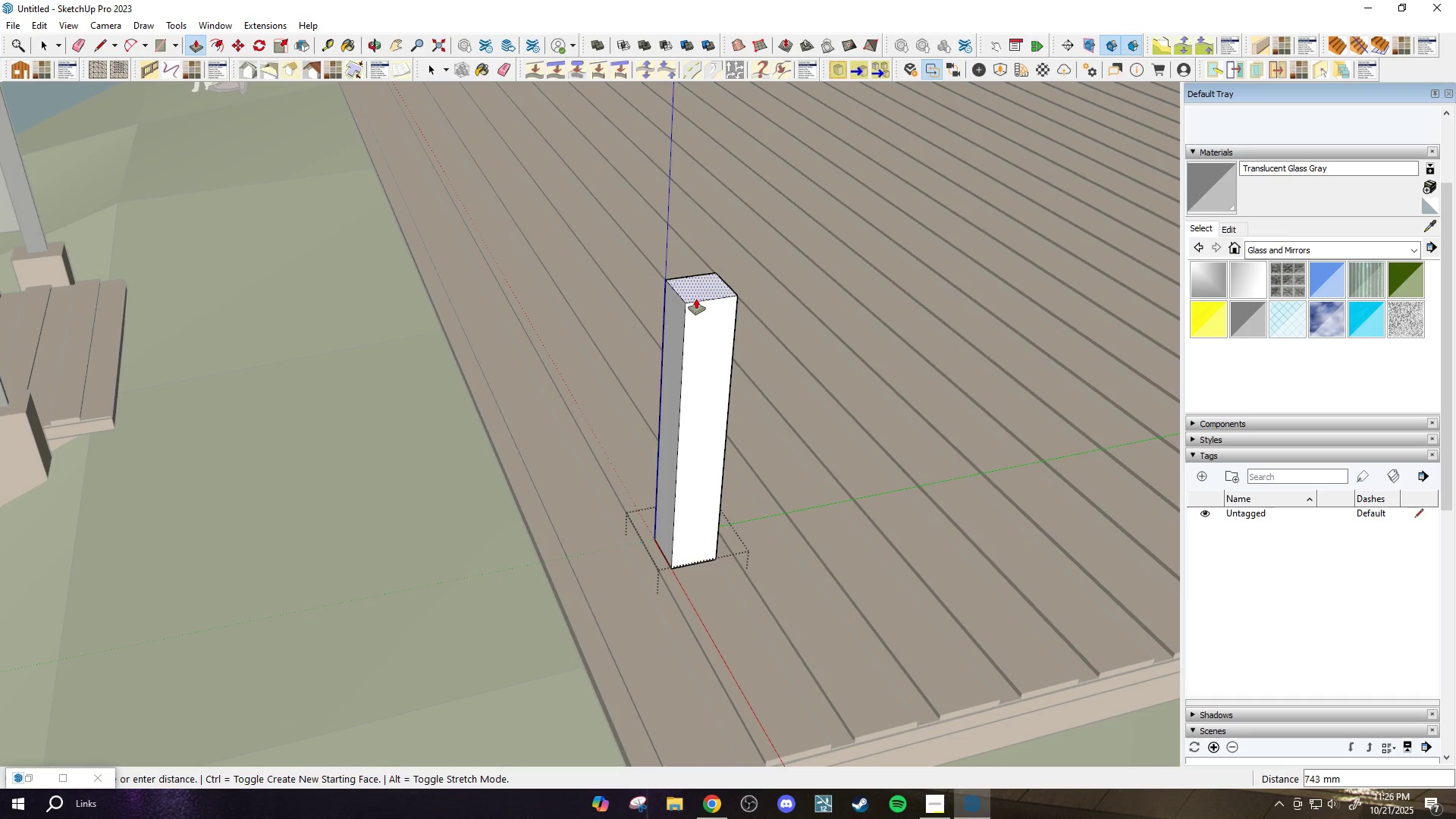 
left_click([701, 240])
 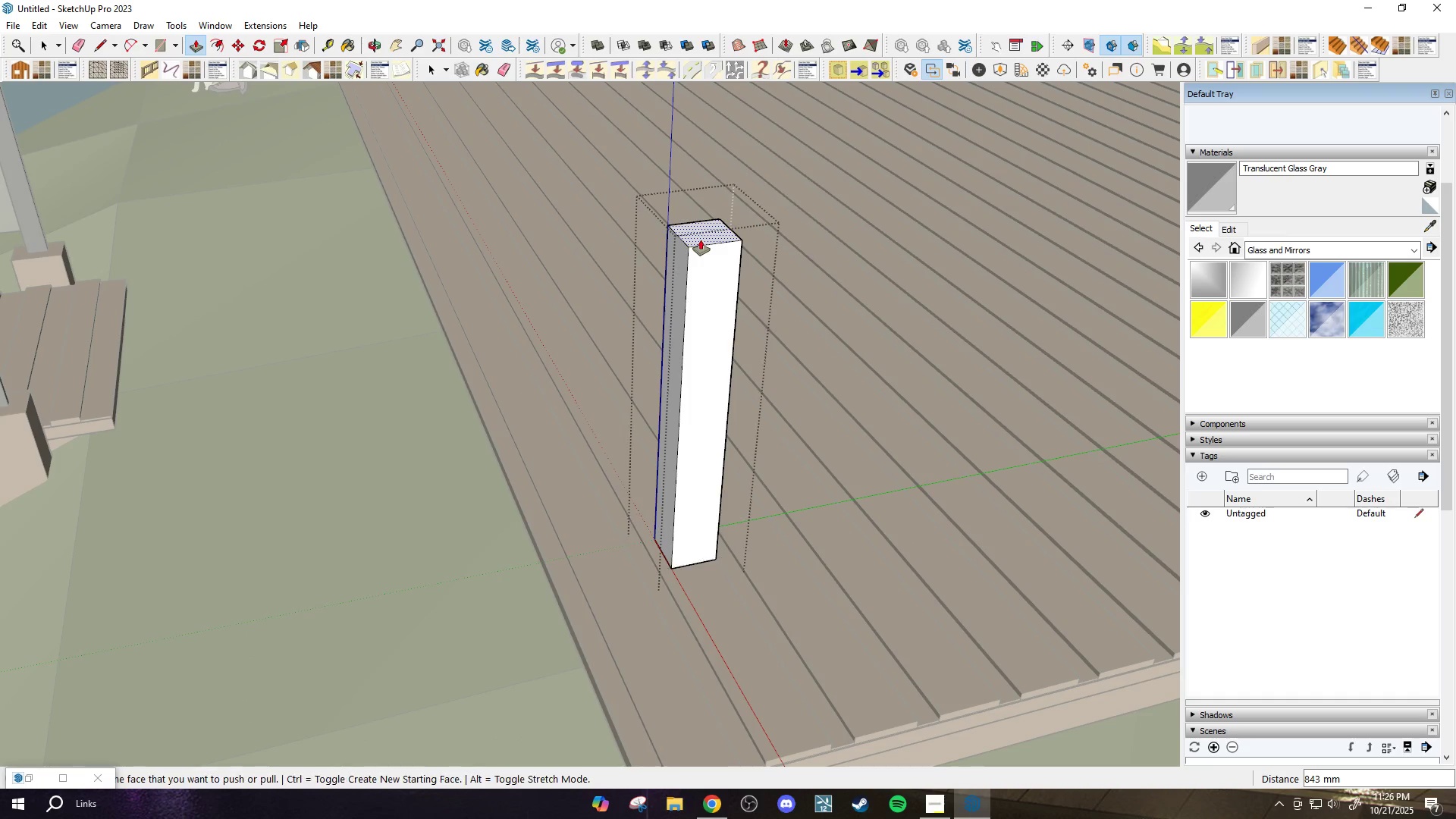 
key(Space)
 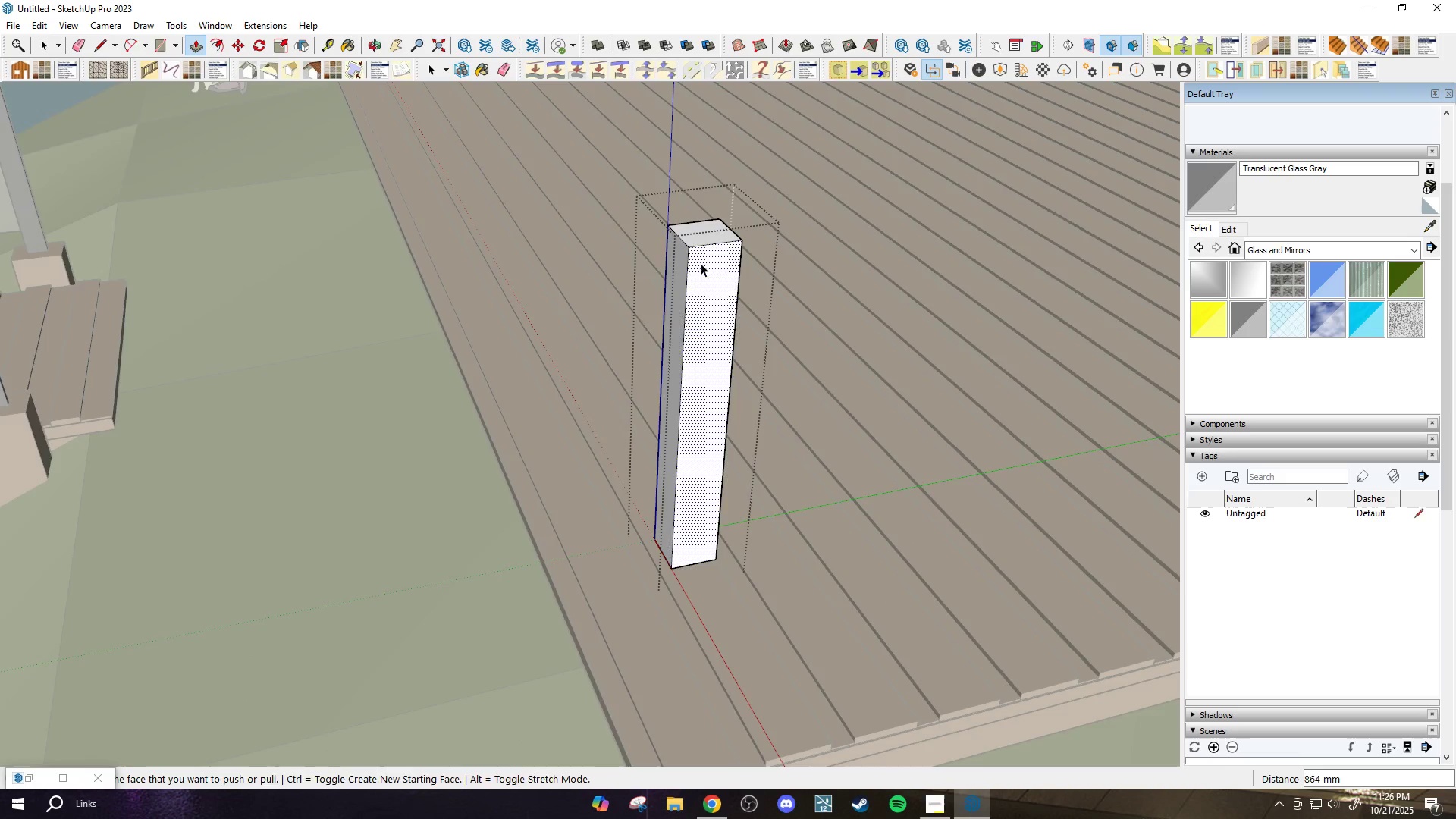 
key(Escape)
 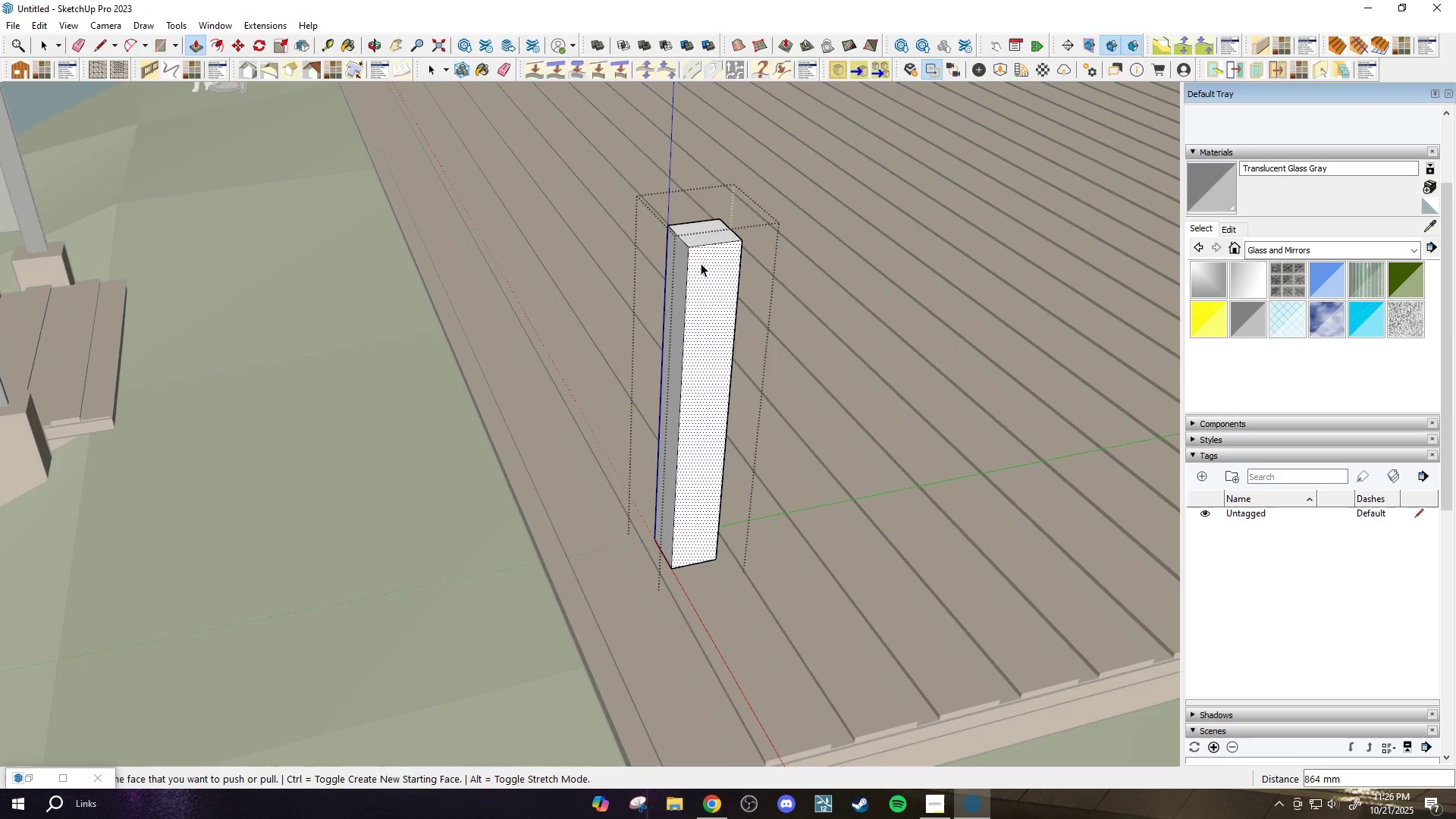 
scroll: coordinate [693, 292], scroll_direction: down, amount: 2.0
 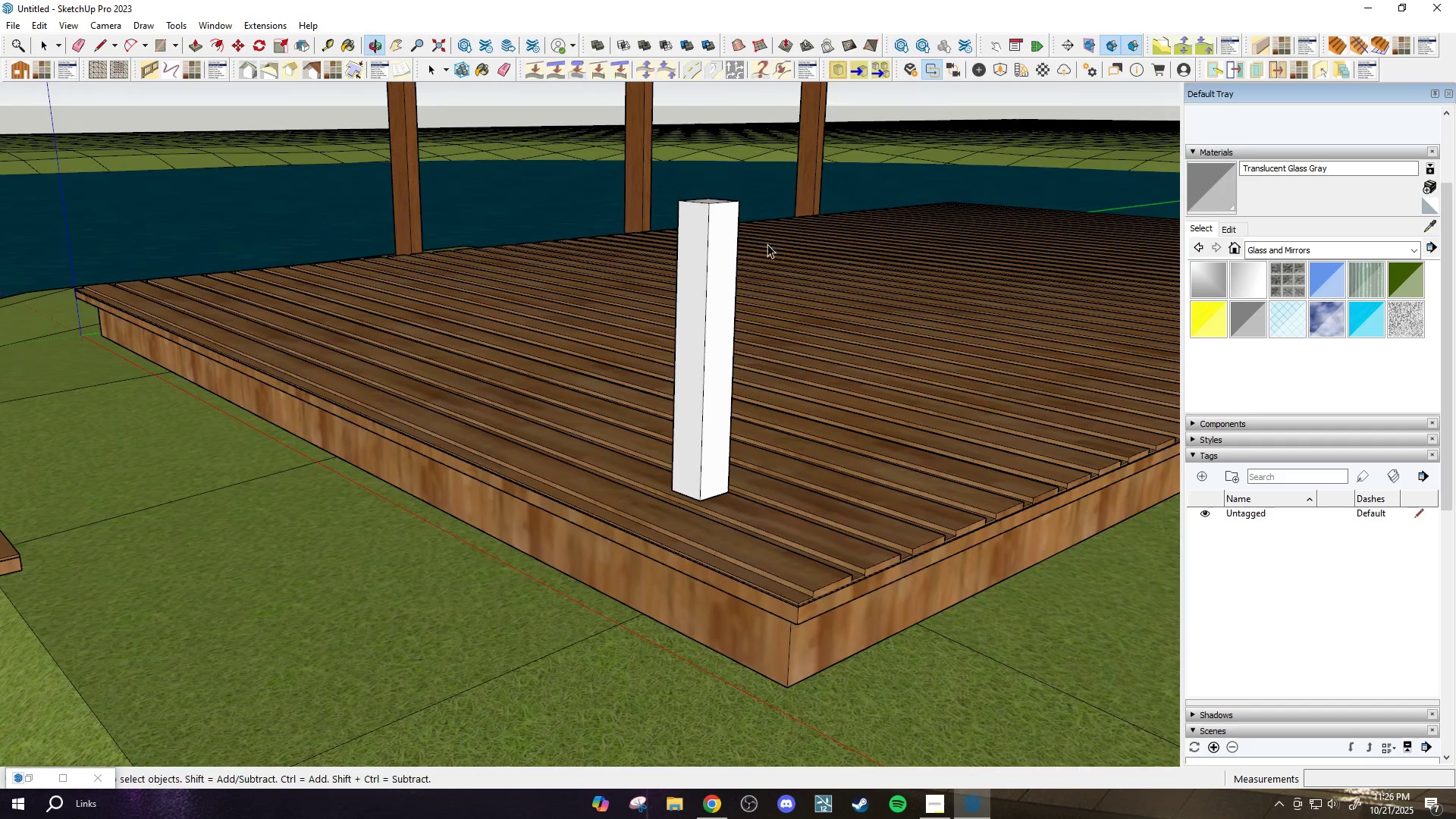 
double_click([700, 272])
 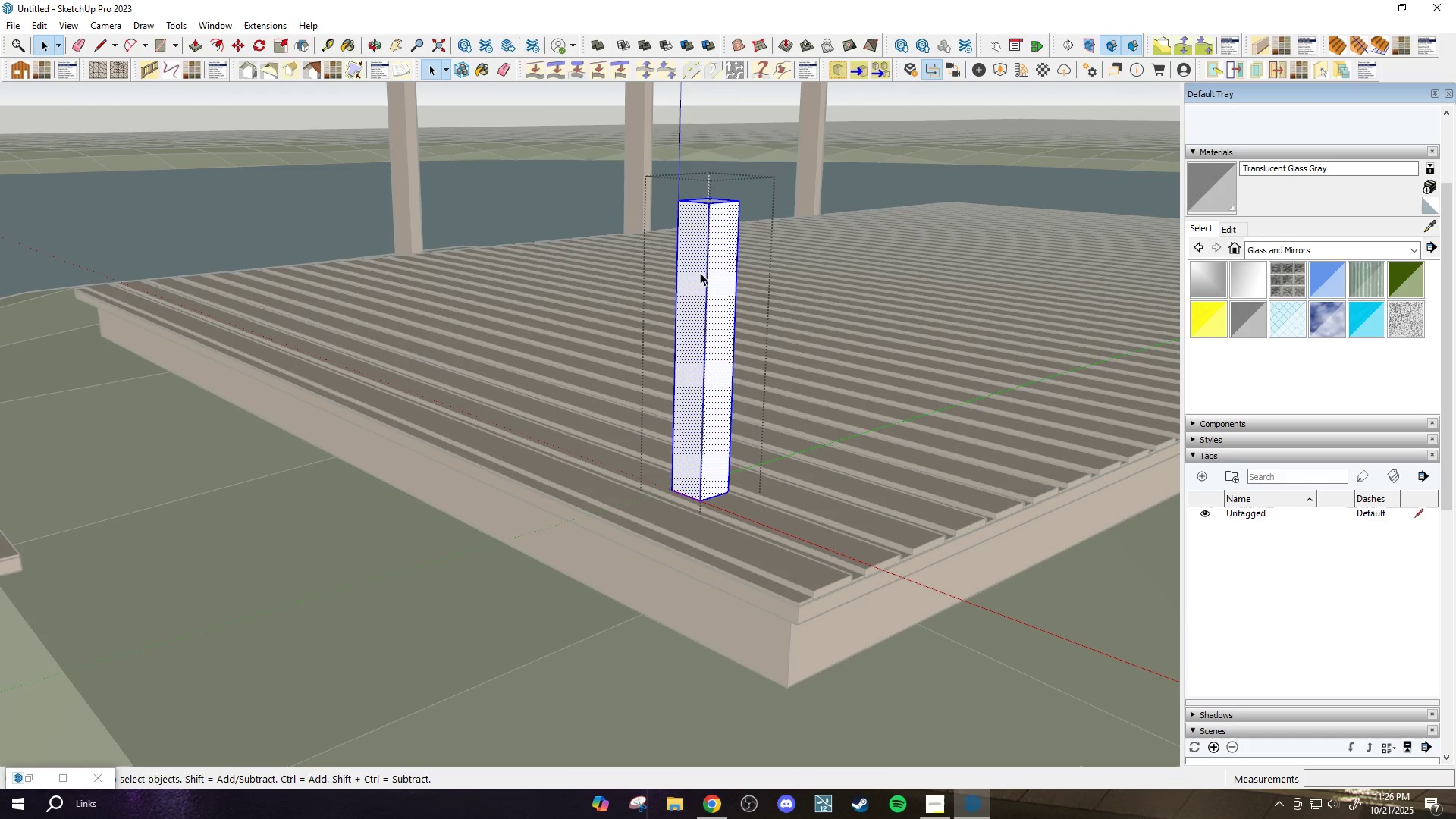 
triple_click([700, 272])
 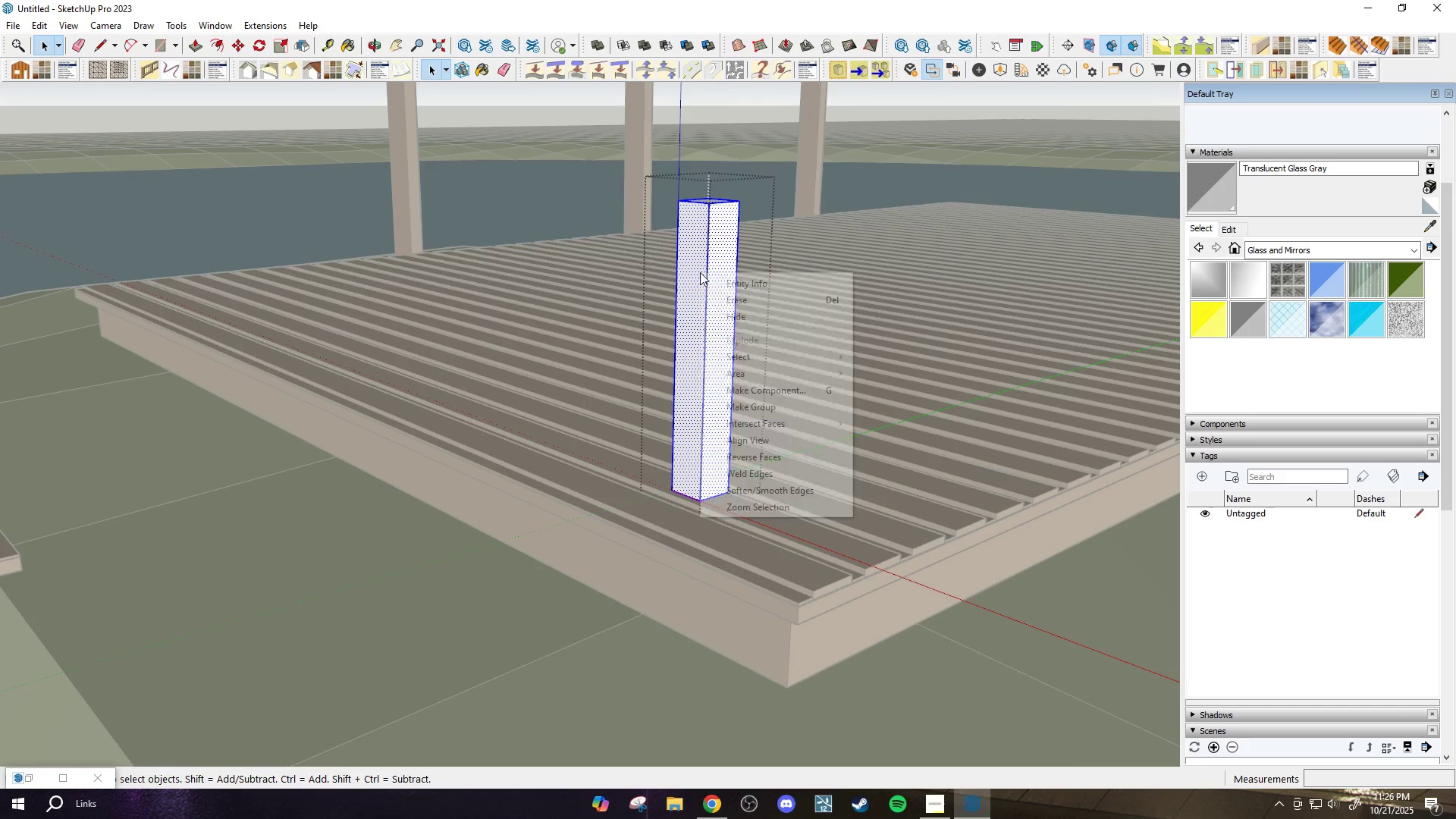 
right_click([700, 272])
 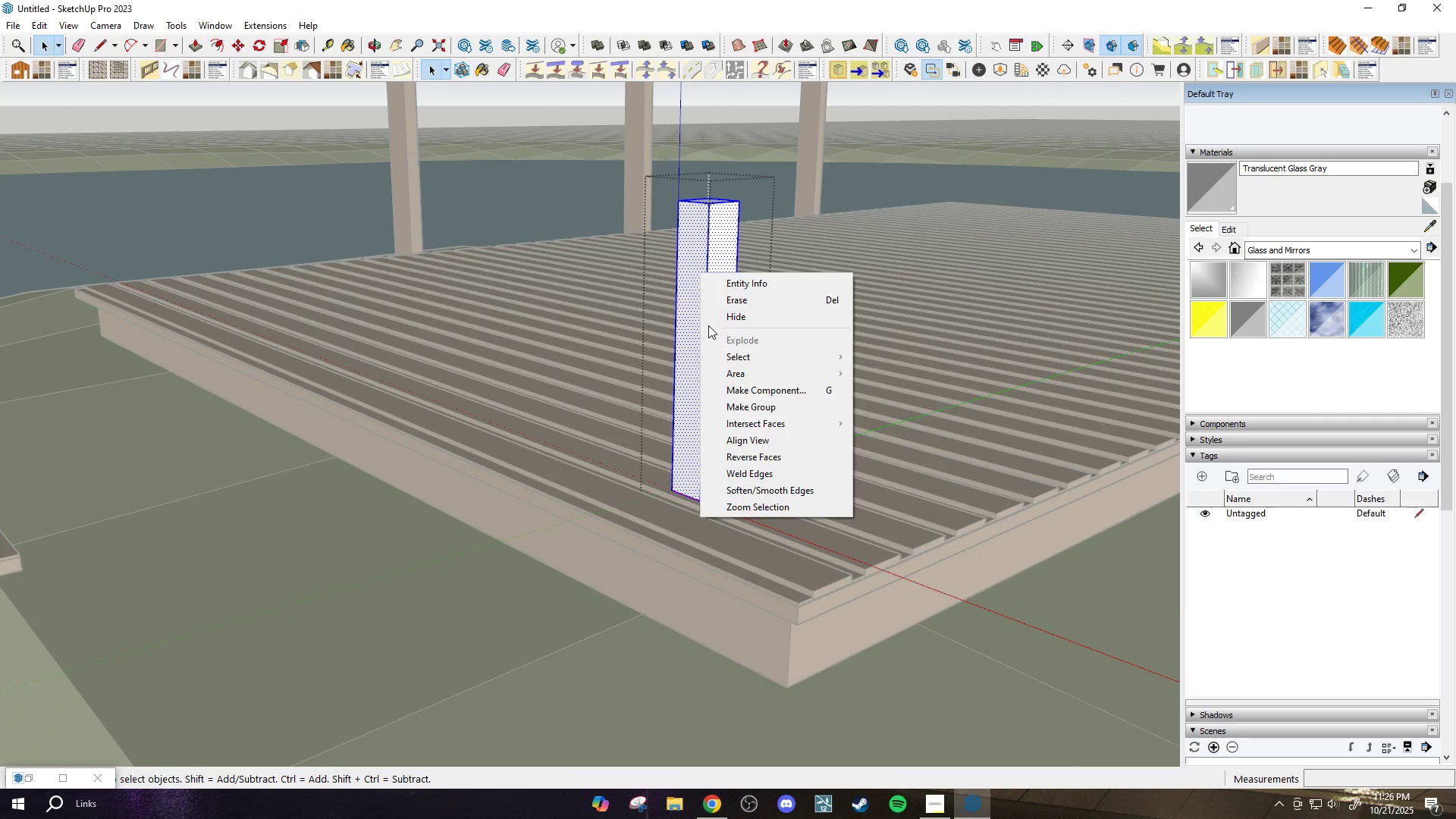 
key(Escape)
 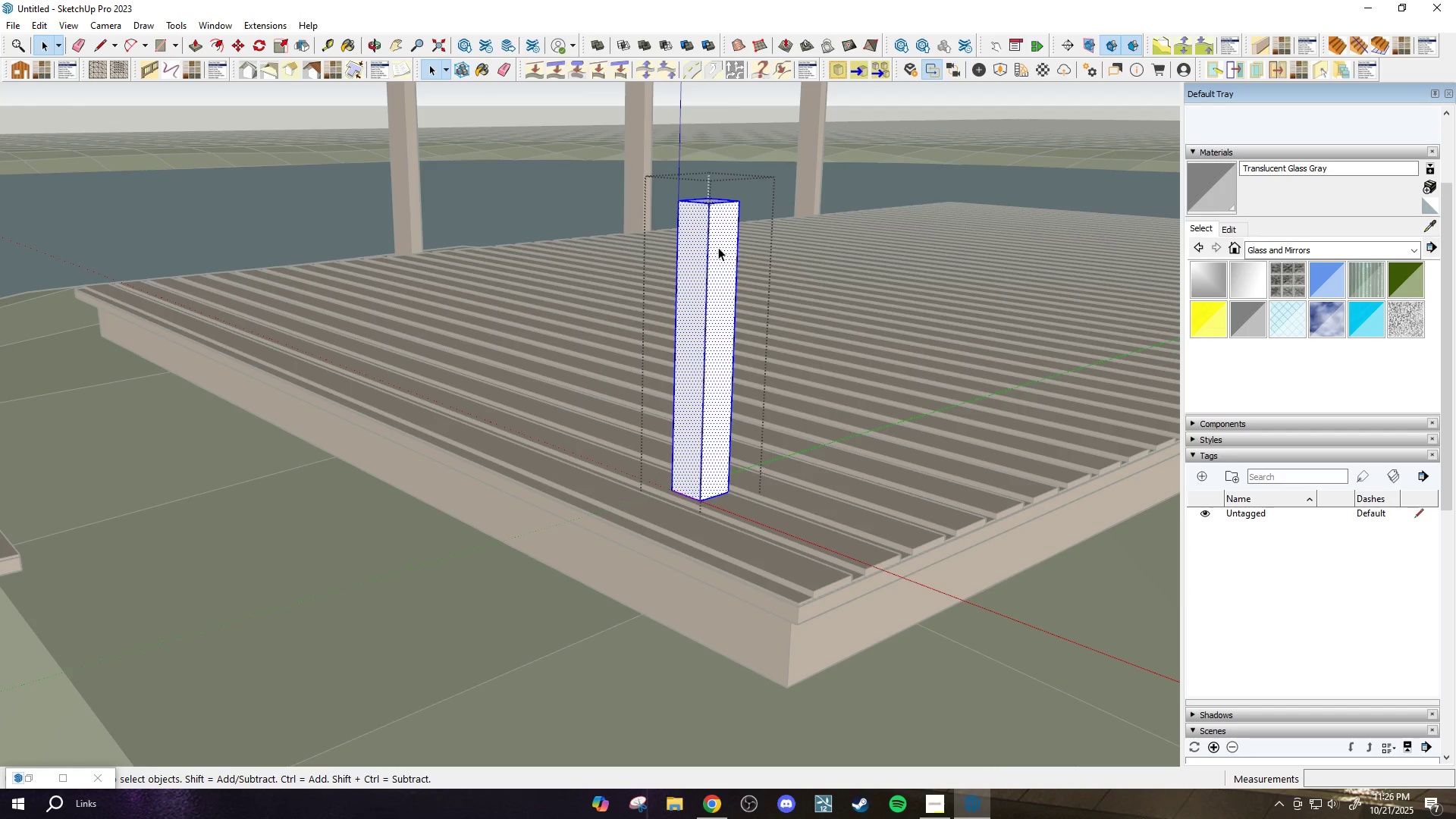 
left_click([718, 247])
 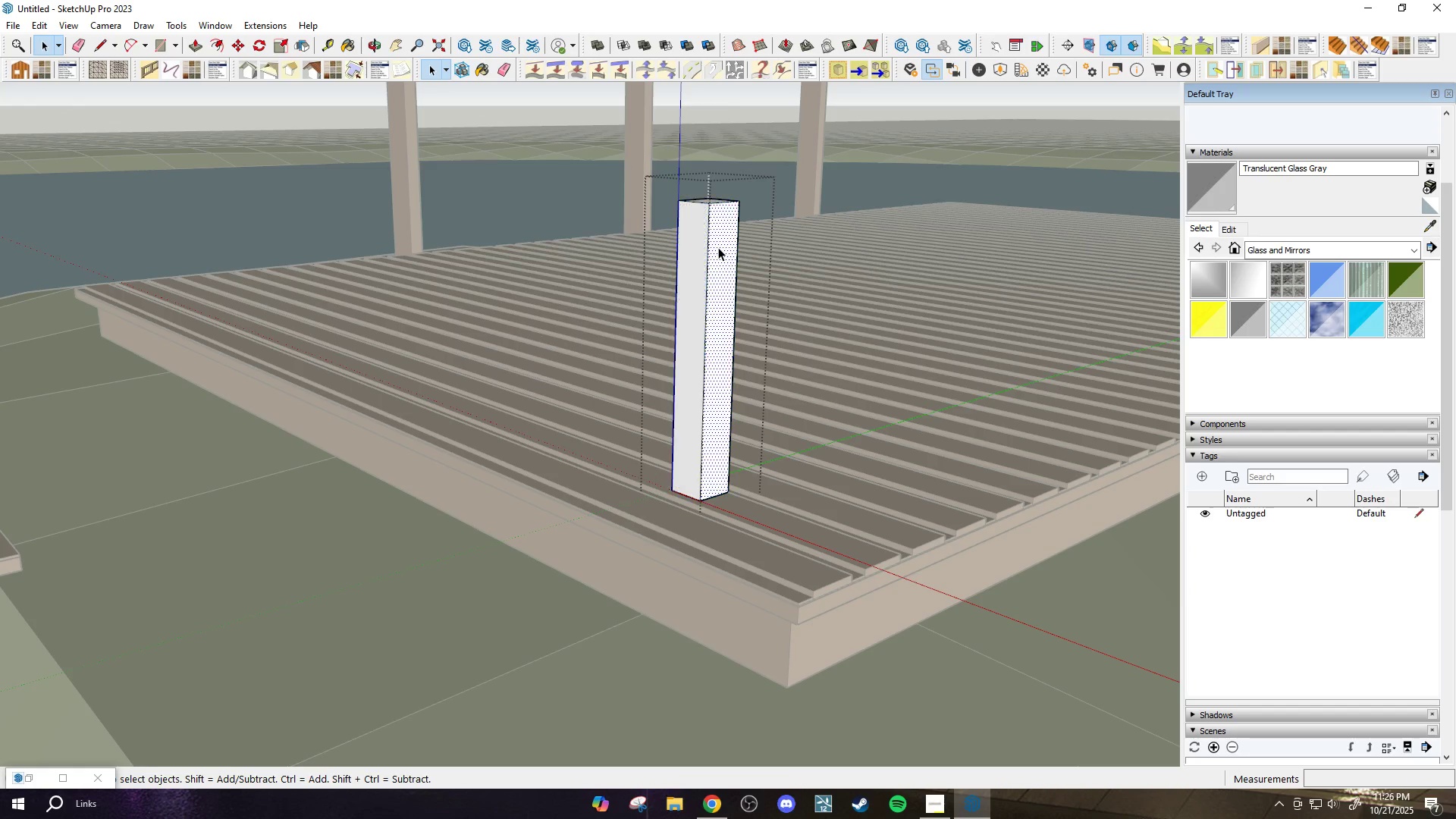 
key(Escape)
 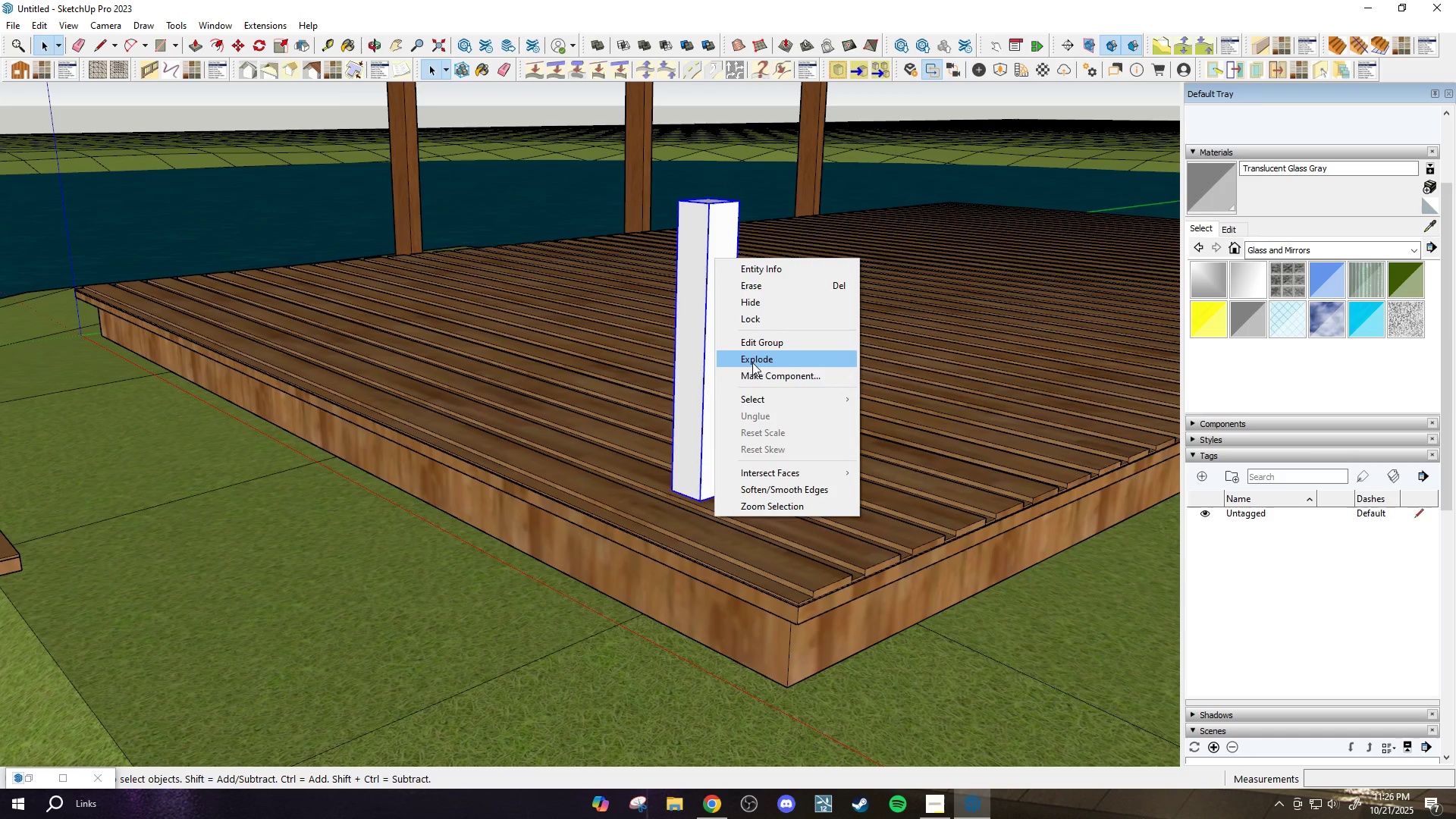 
left_click([756, 372])
 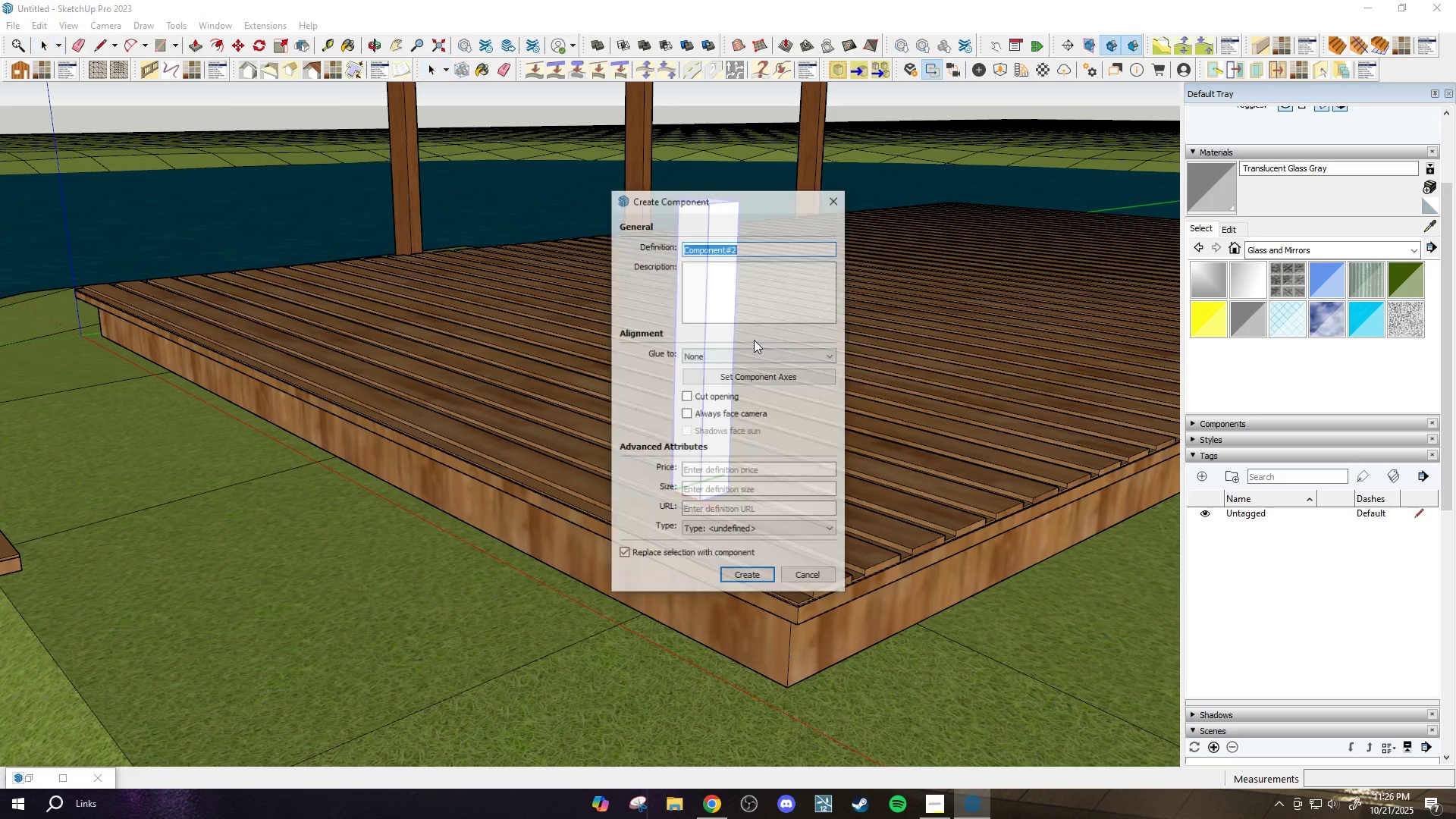 
scroll: coordinate [750, 328], scroll_direction: down, amount: 3.0
 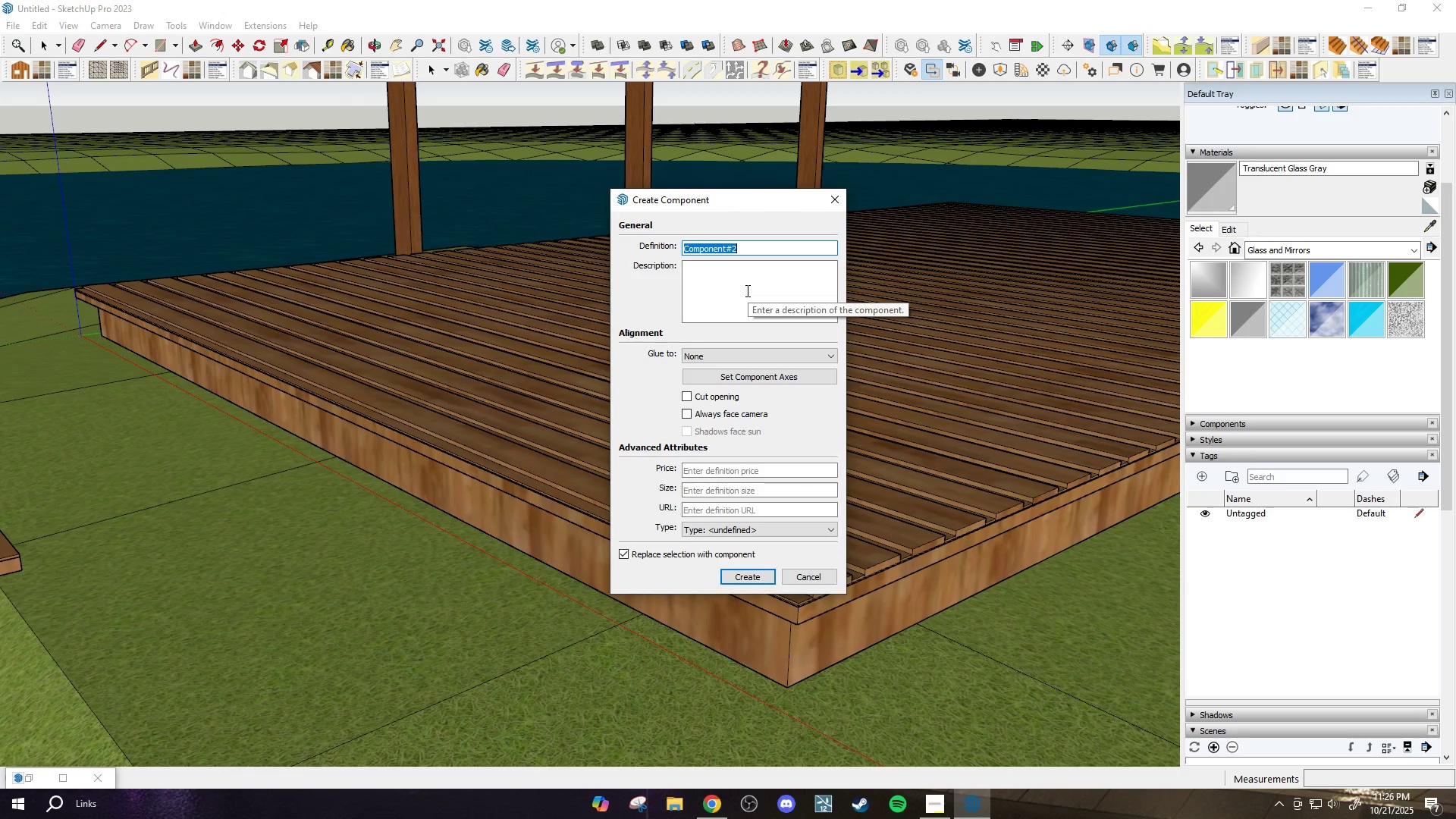 
type(lighting posts)
 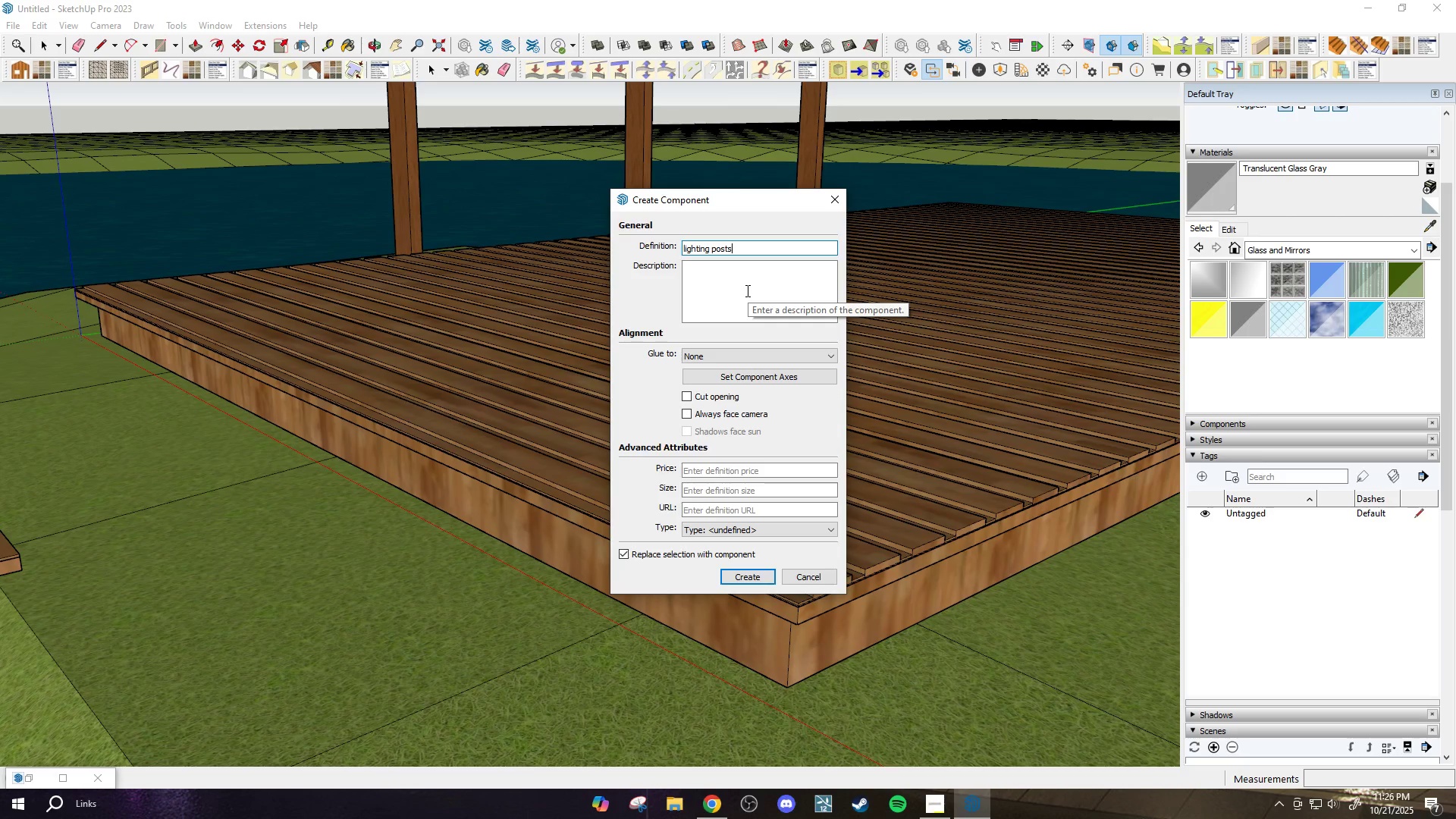 
key(Enter)
 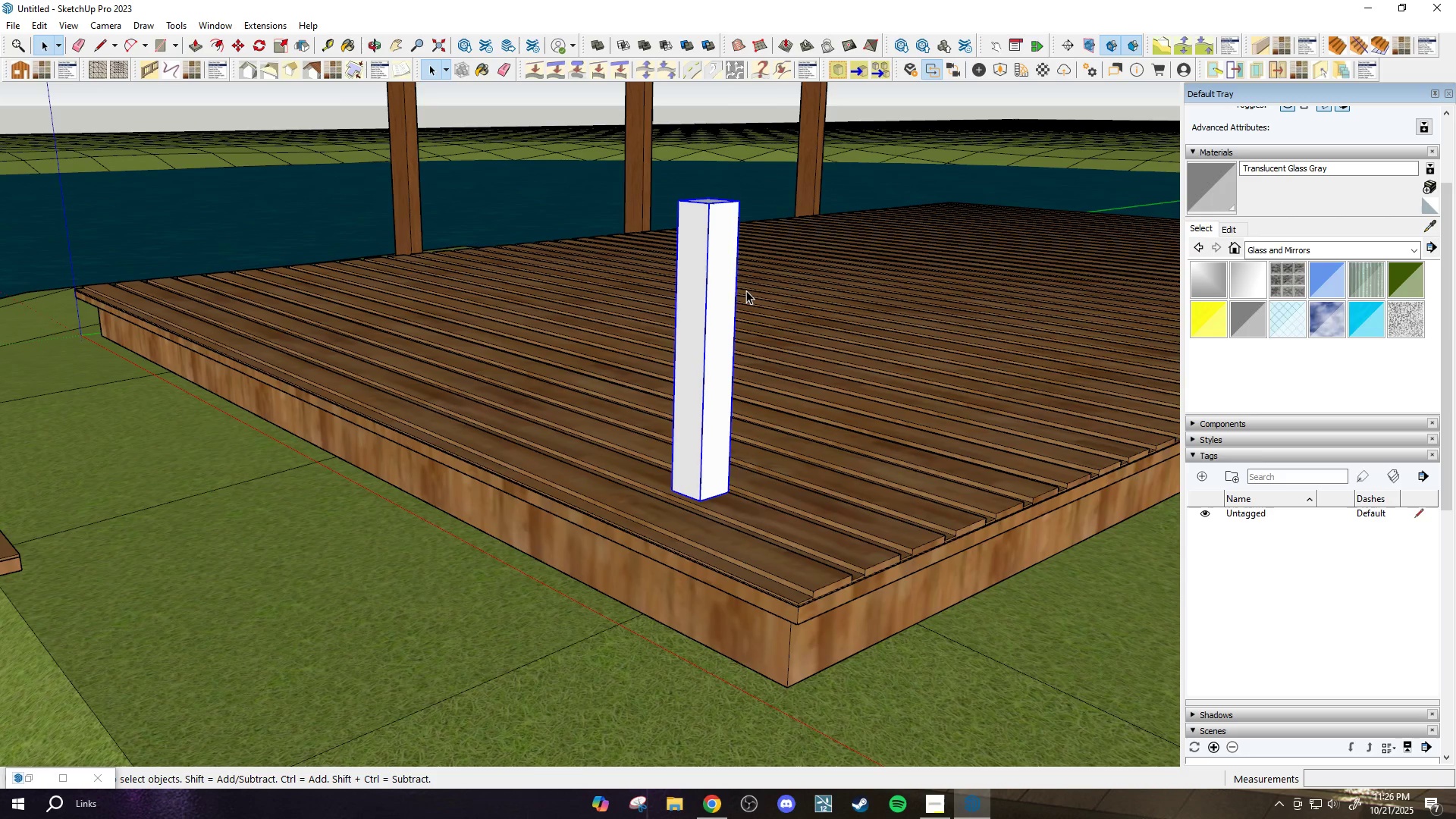 
scroll: coordinate [661, 272], scroll_direction: down, amount: 5.0
 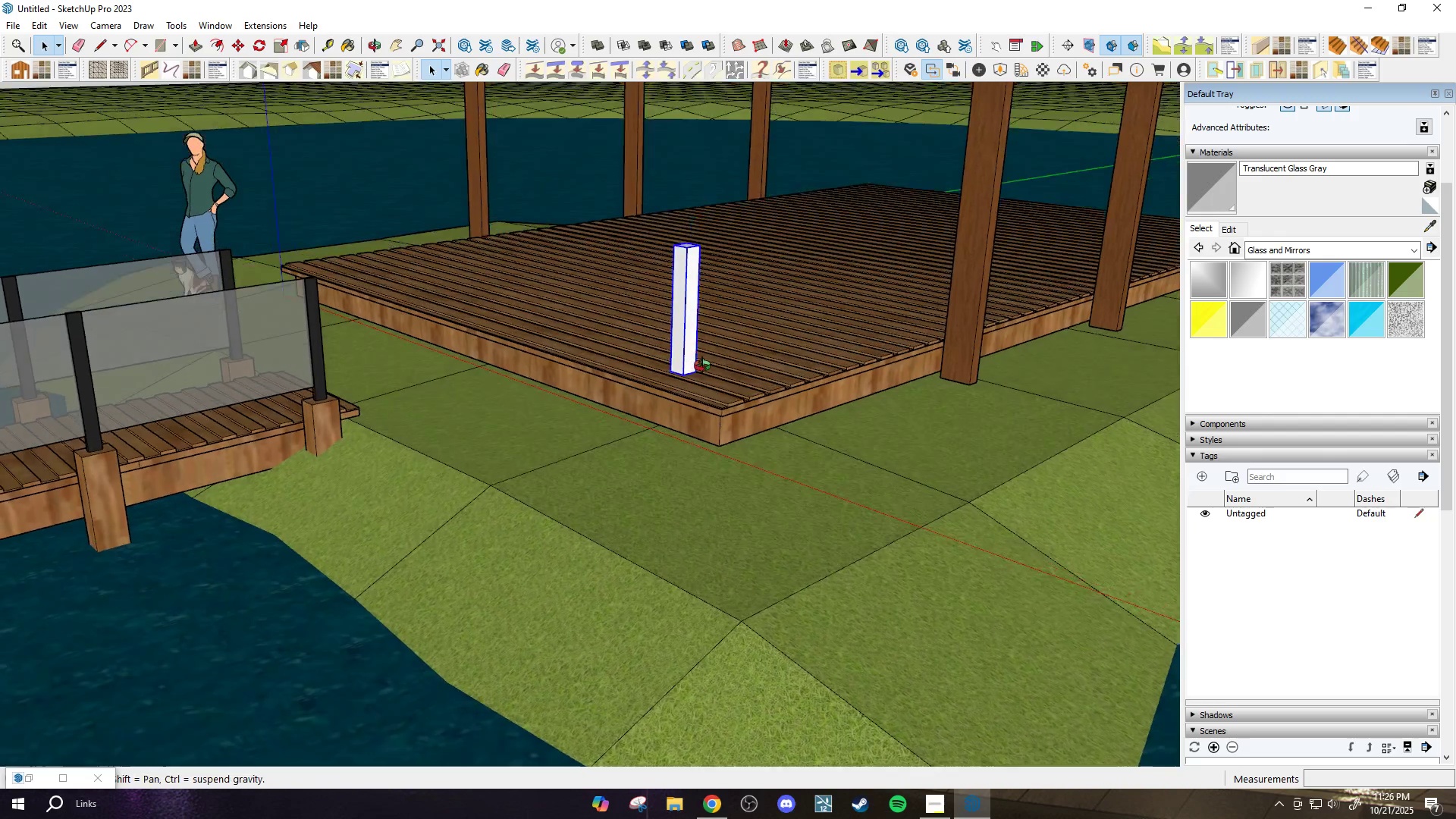 
key(M)
 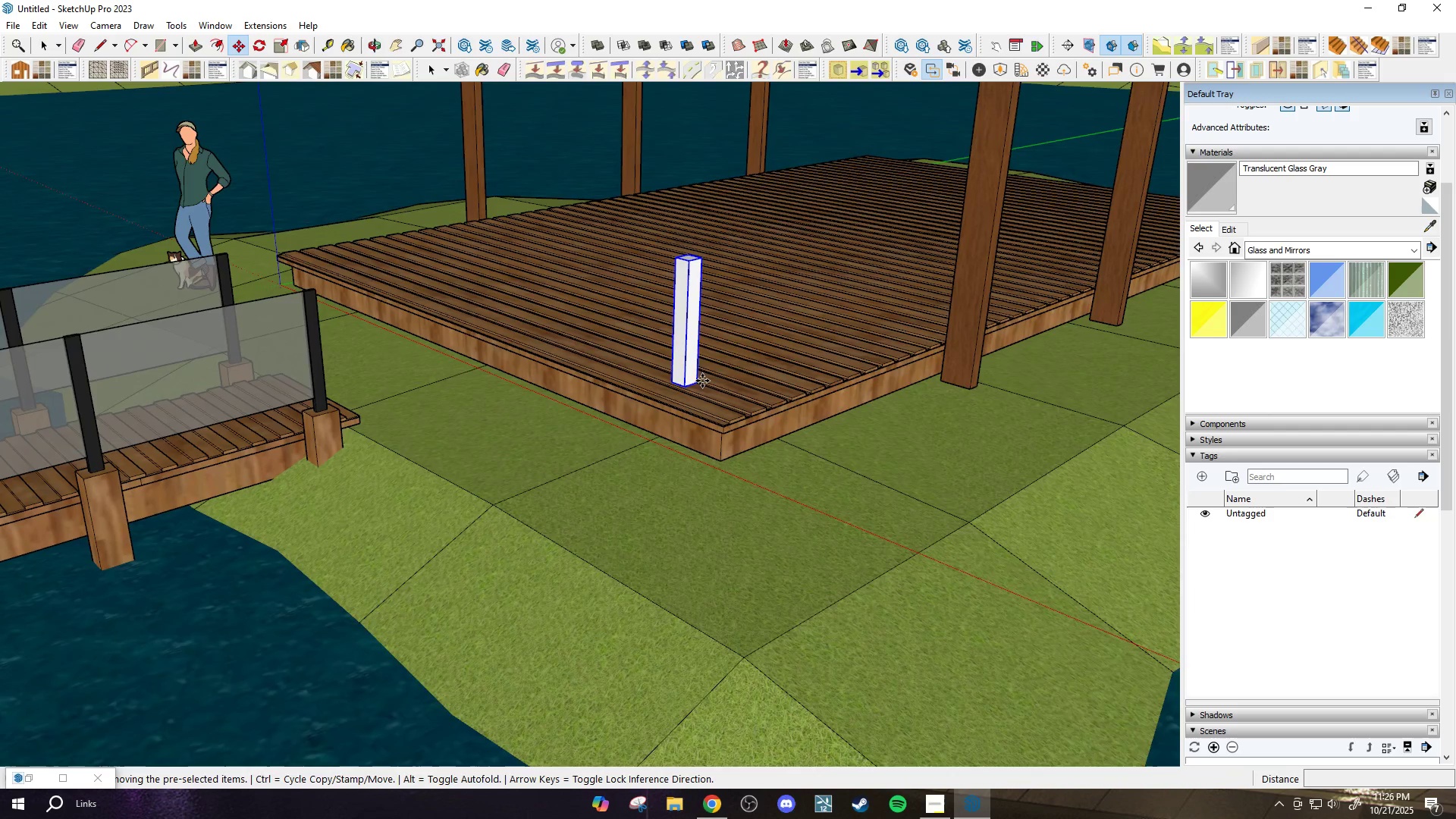 
scroll: coordinate [702, 381], scroll_direction: down, amount: 1.0
 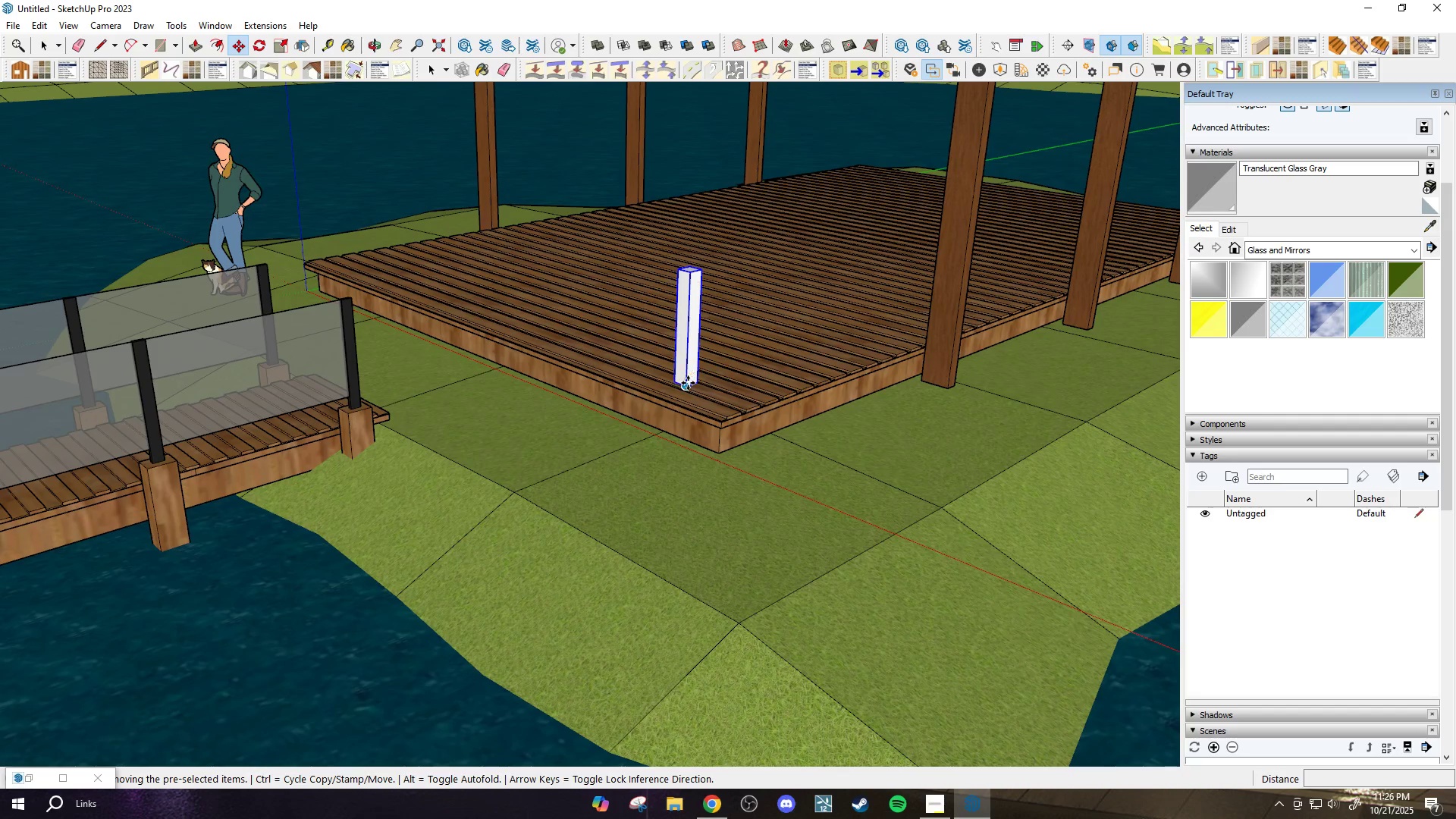 
left_click([688, 383])
 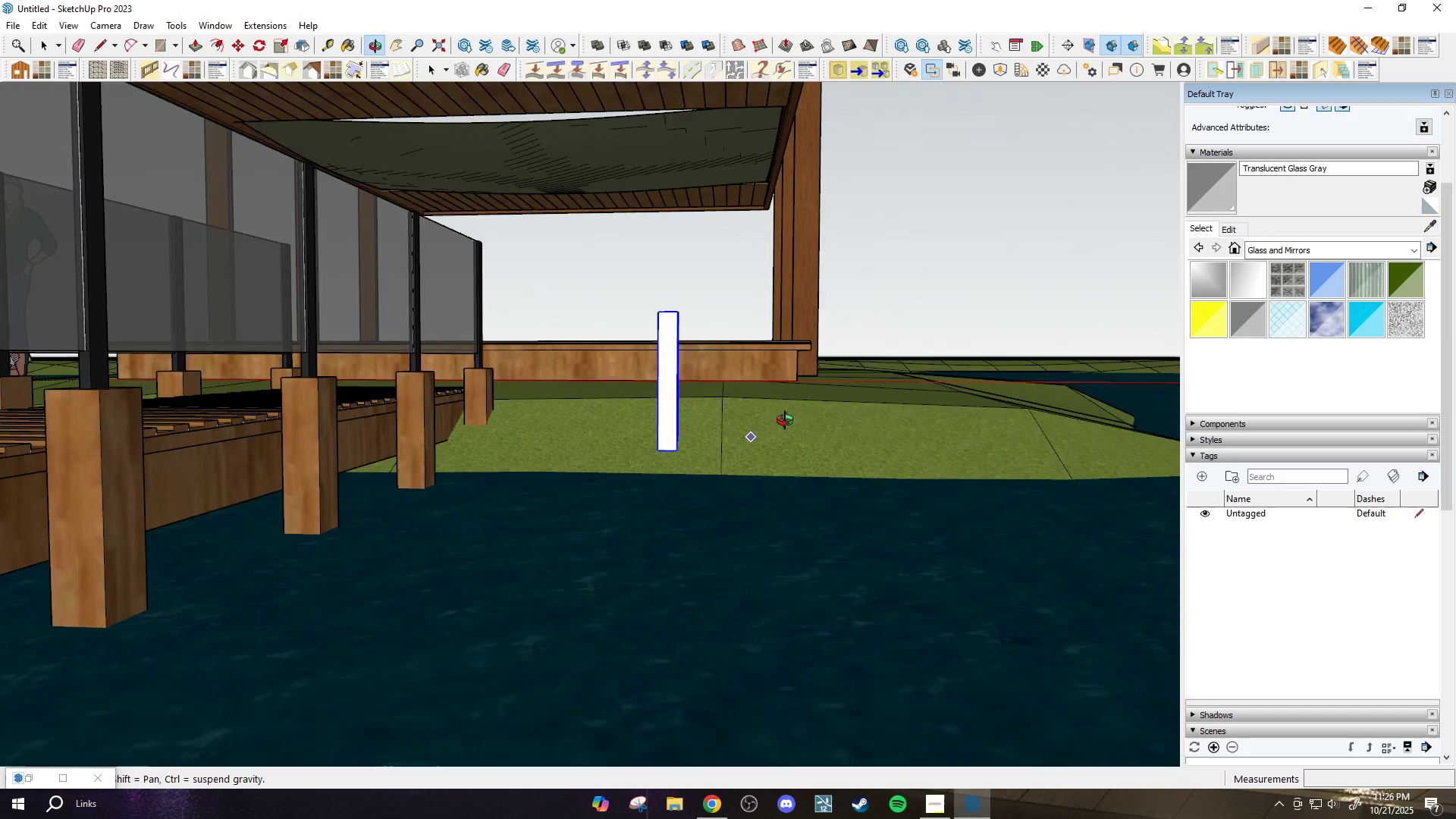 
wait(5.29)
 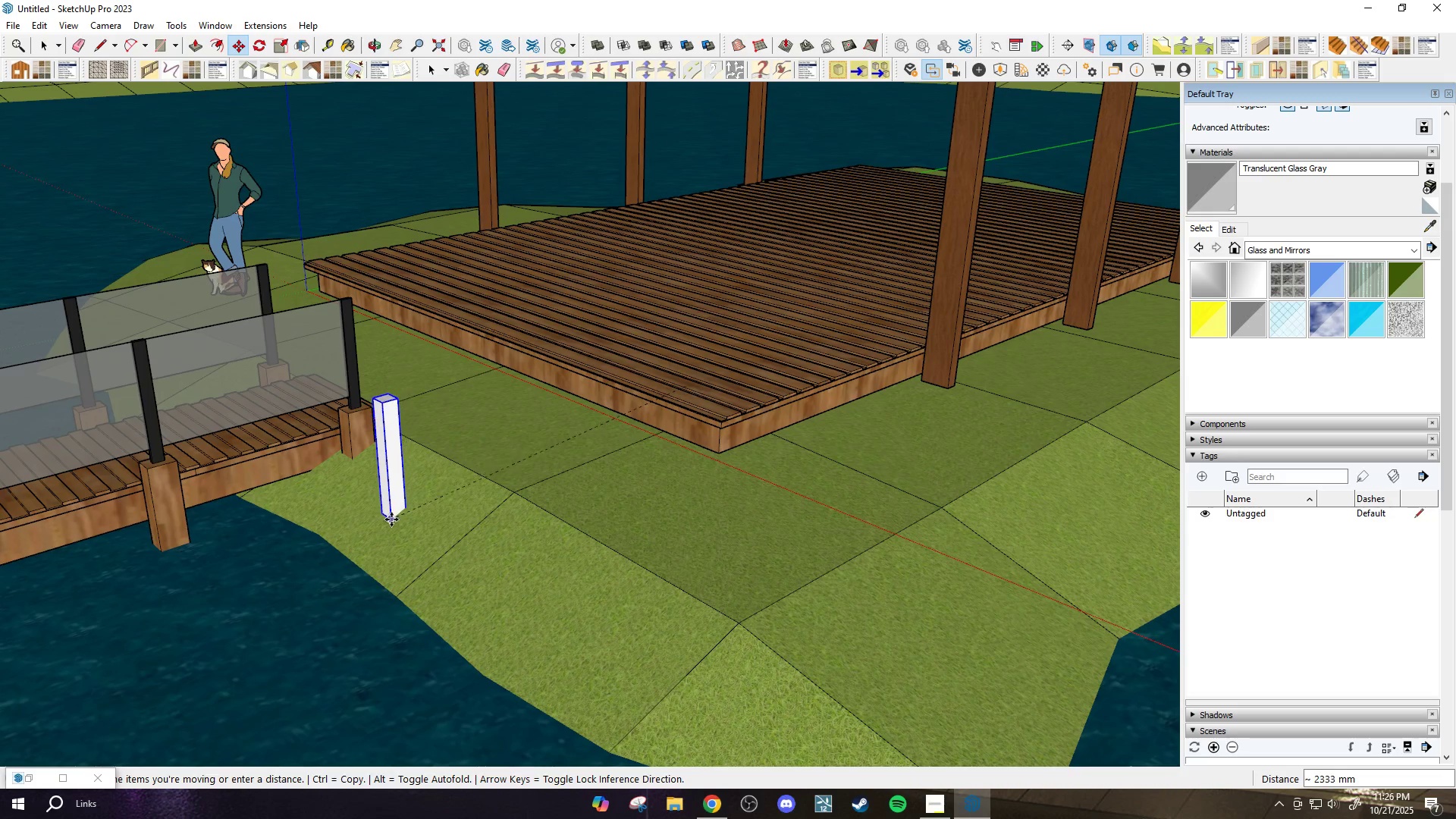 
scroll: coordinate [507, 439], scroll_direction: up, amount: 8.0
 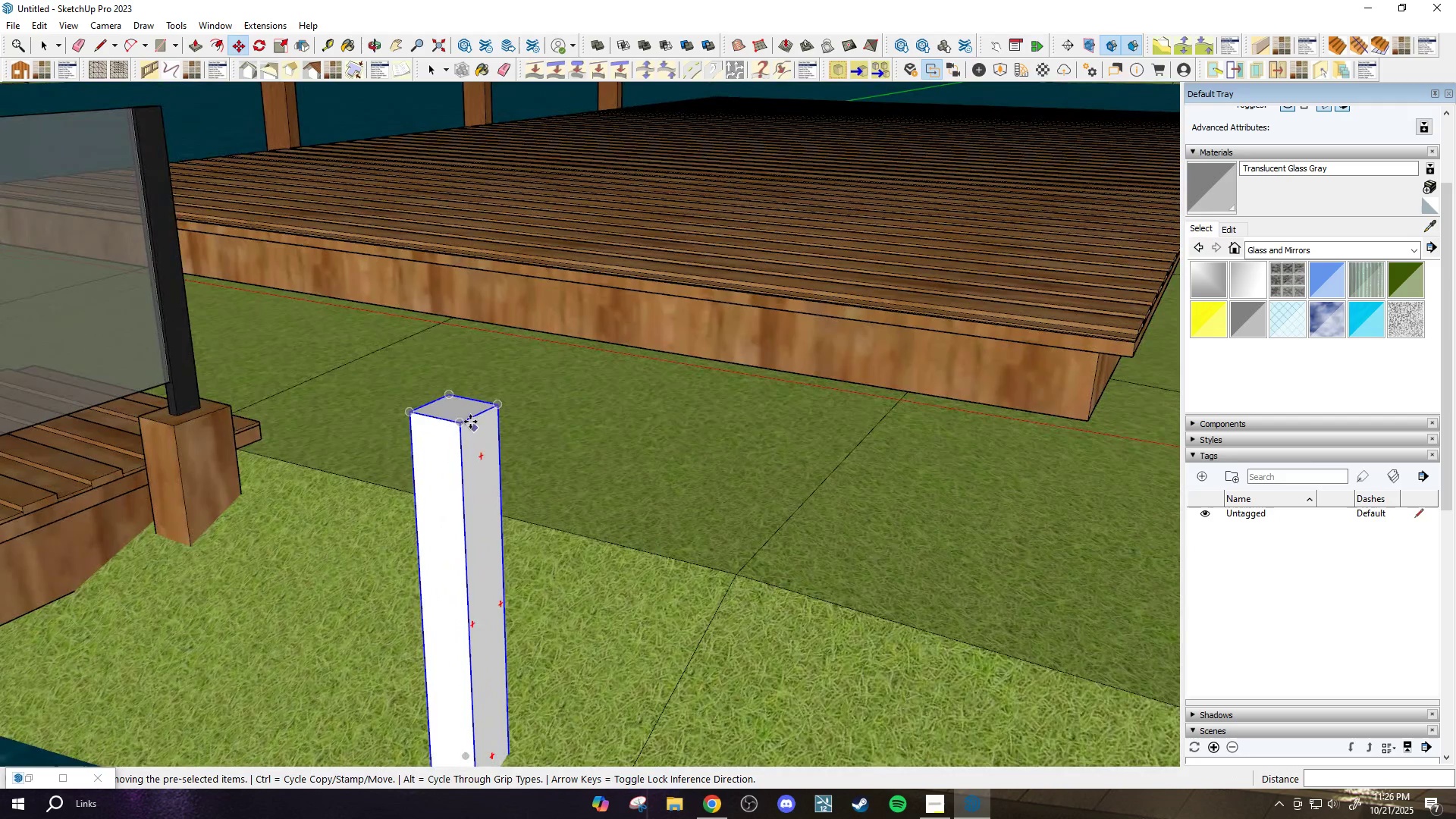 
key(Space)
 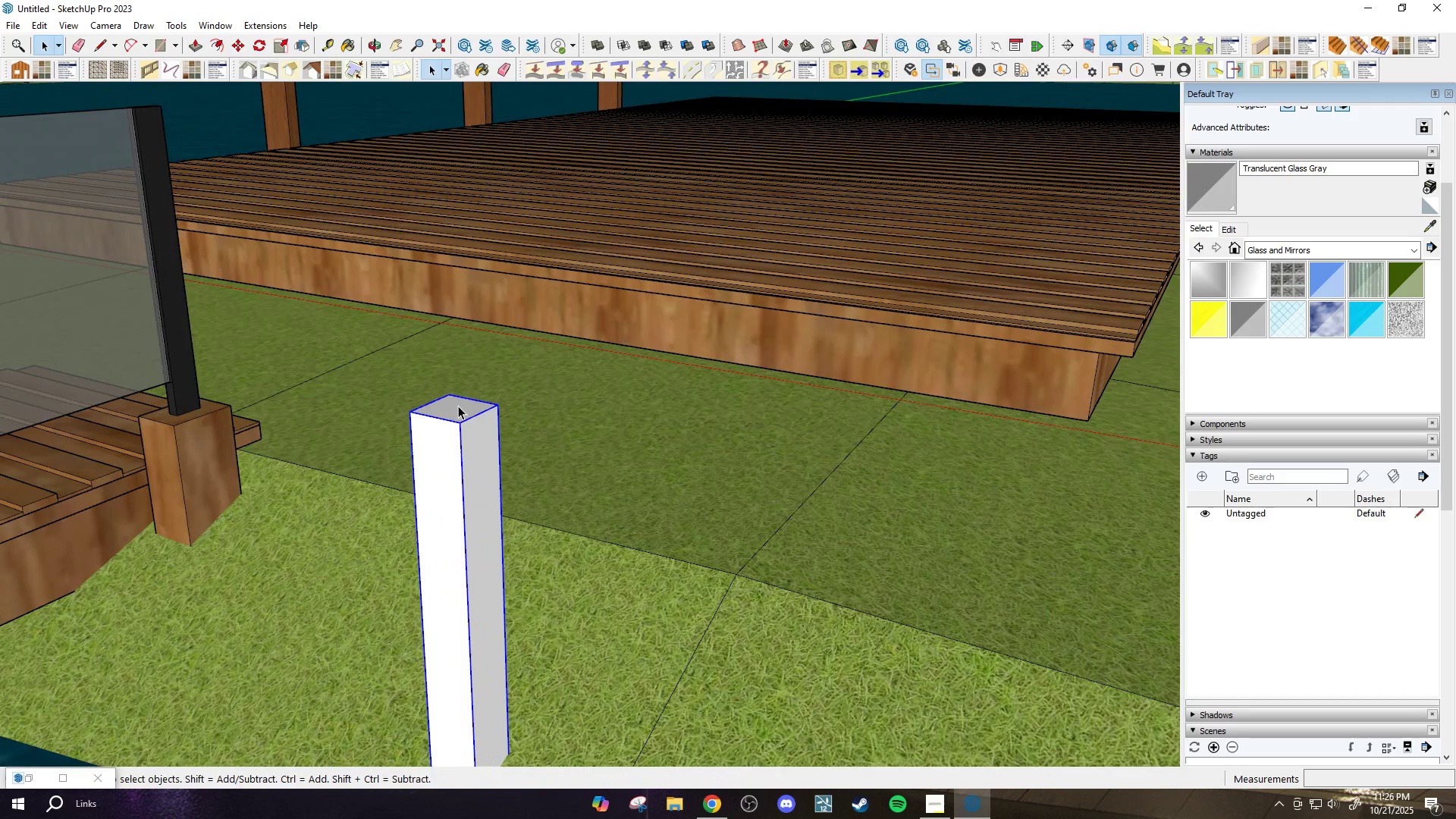 
double_click([457, 406])
 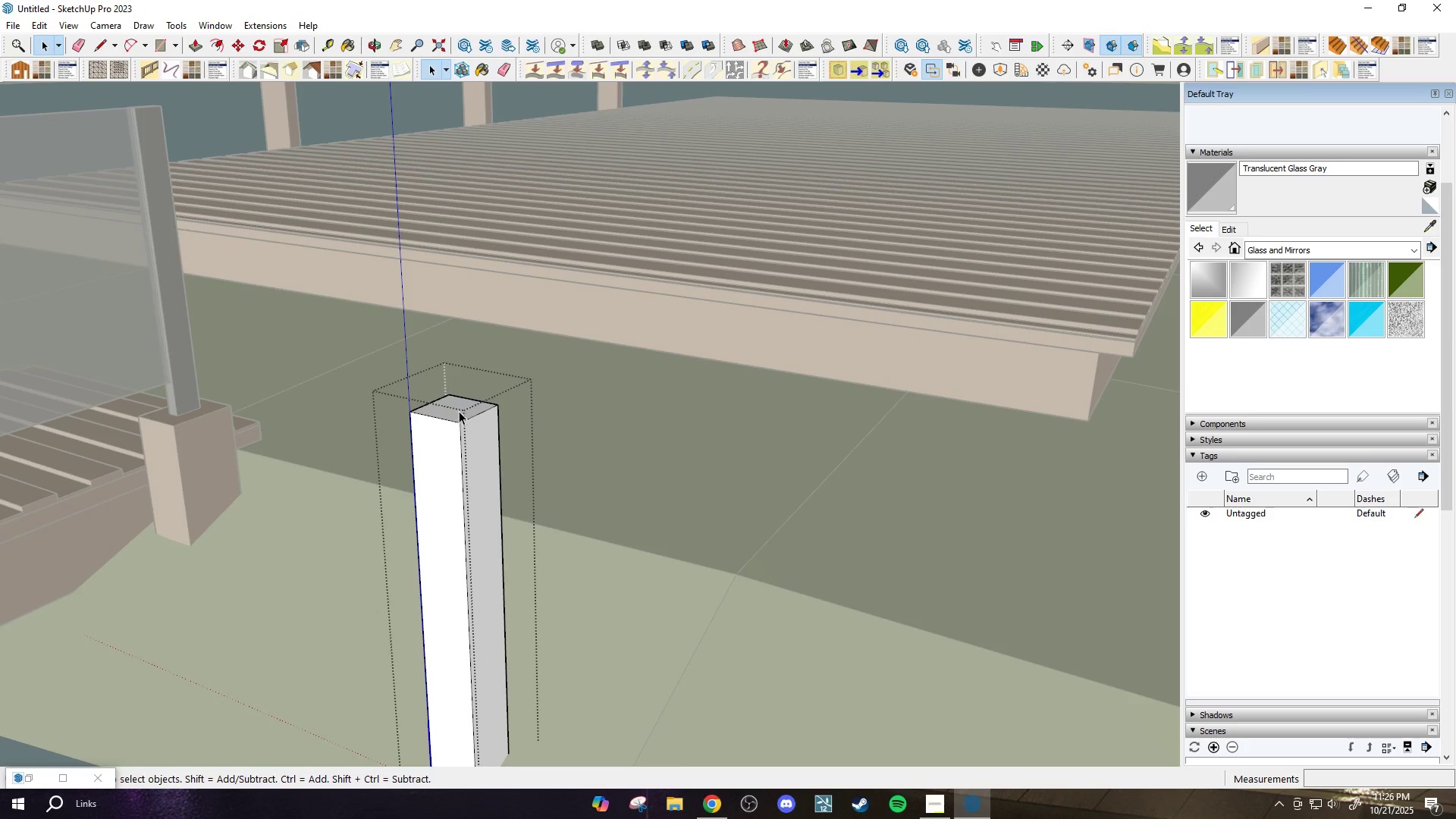 
key(P)
 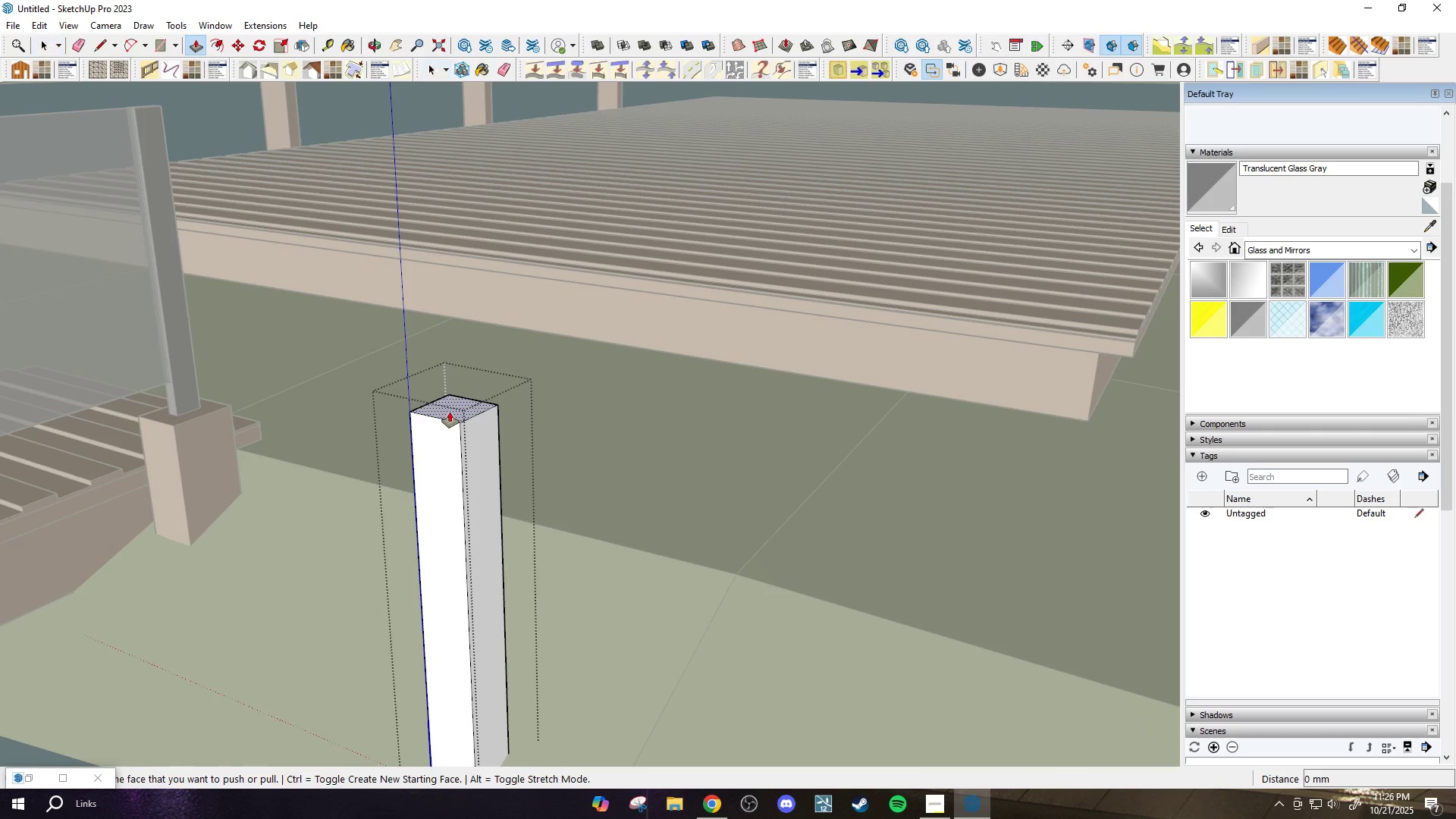 
left_click([450, 411])
 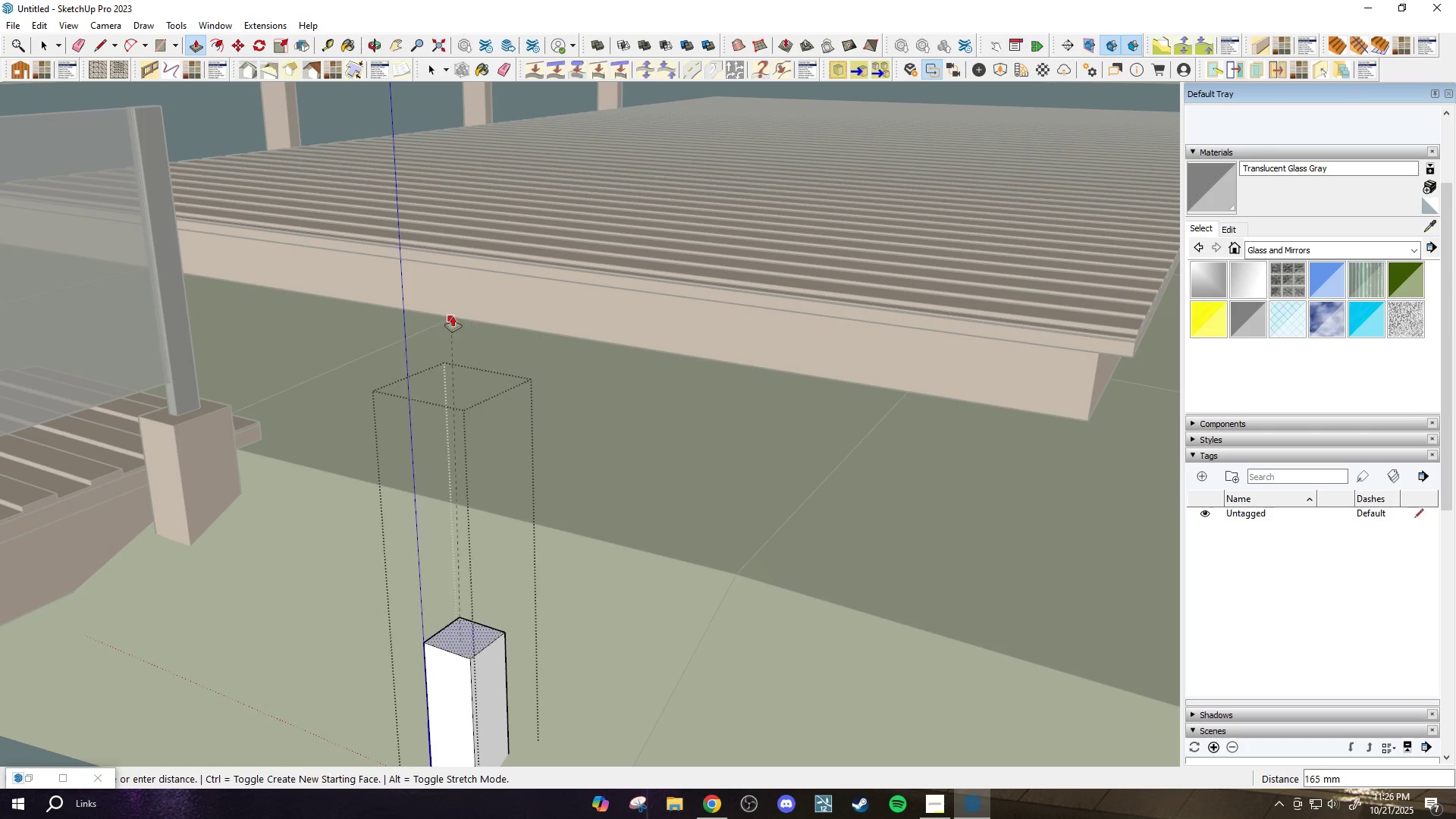 
left_click([450, 304])
 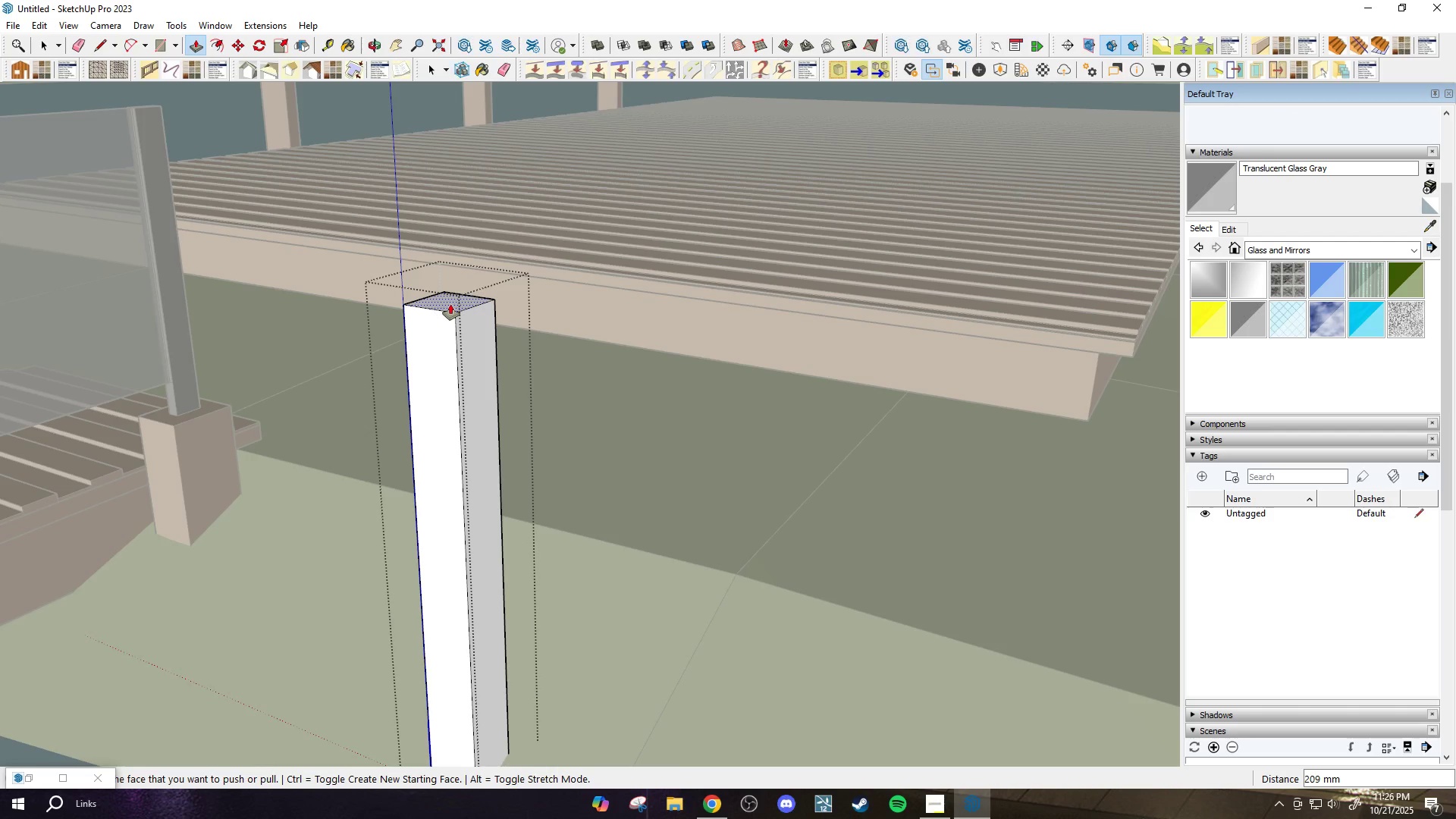 
scroll: coordinate [607, 397], scroll_direction: down, amount: 10.0
 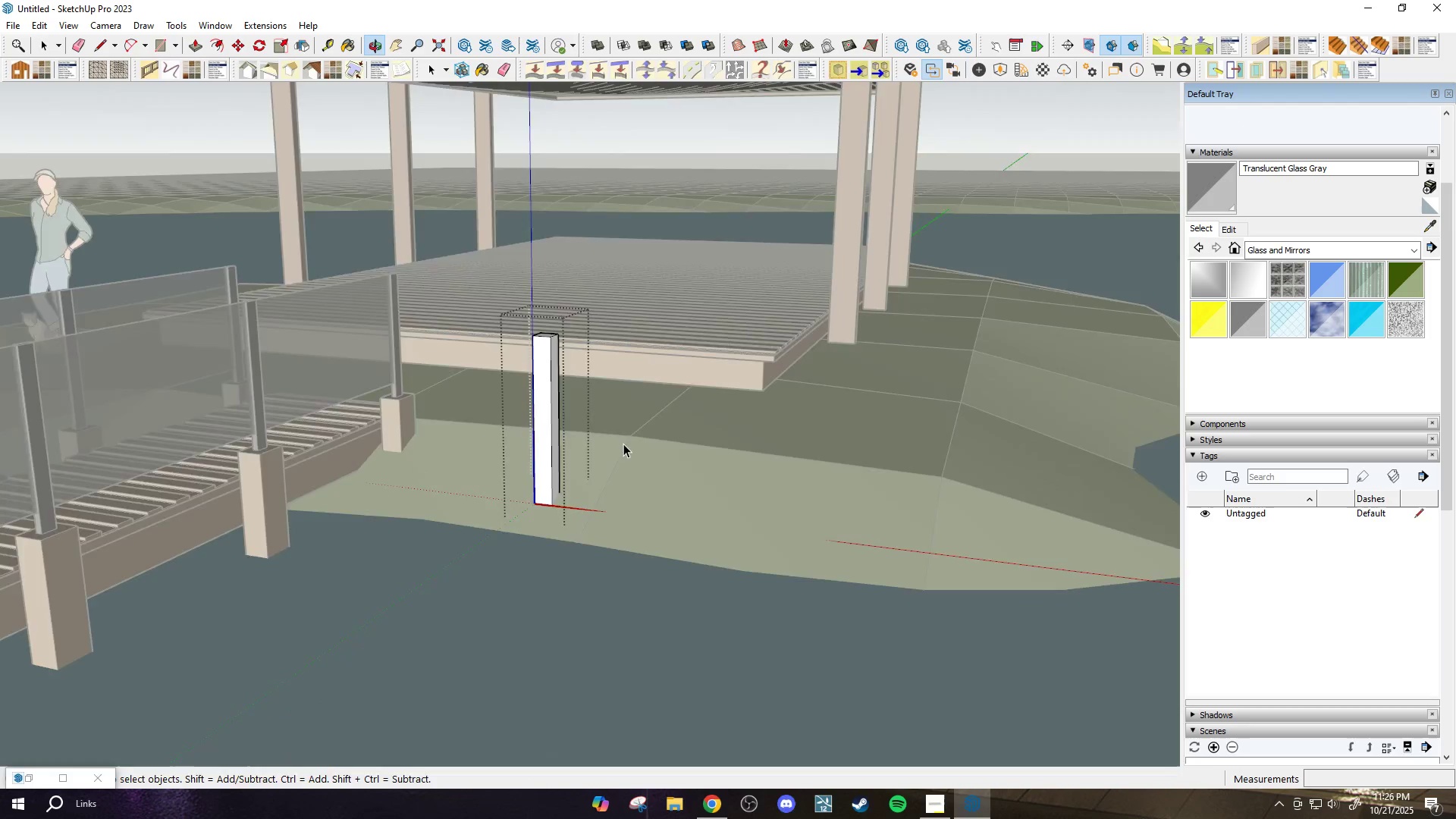 
key(Space)
 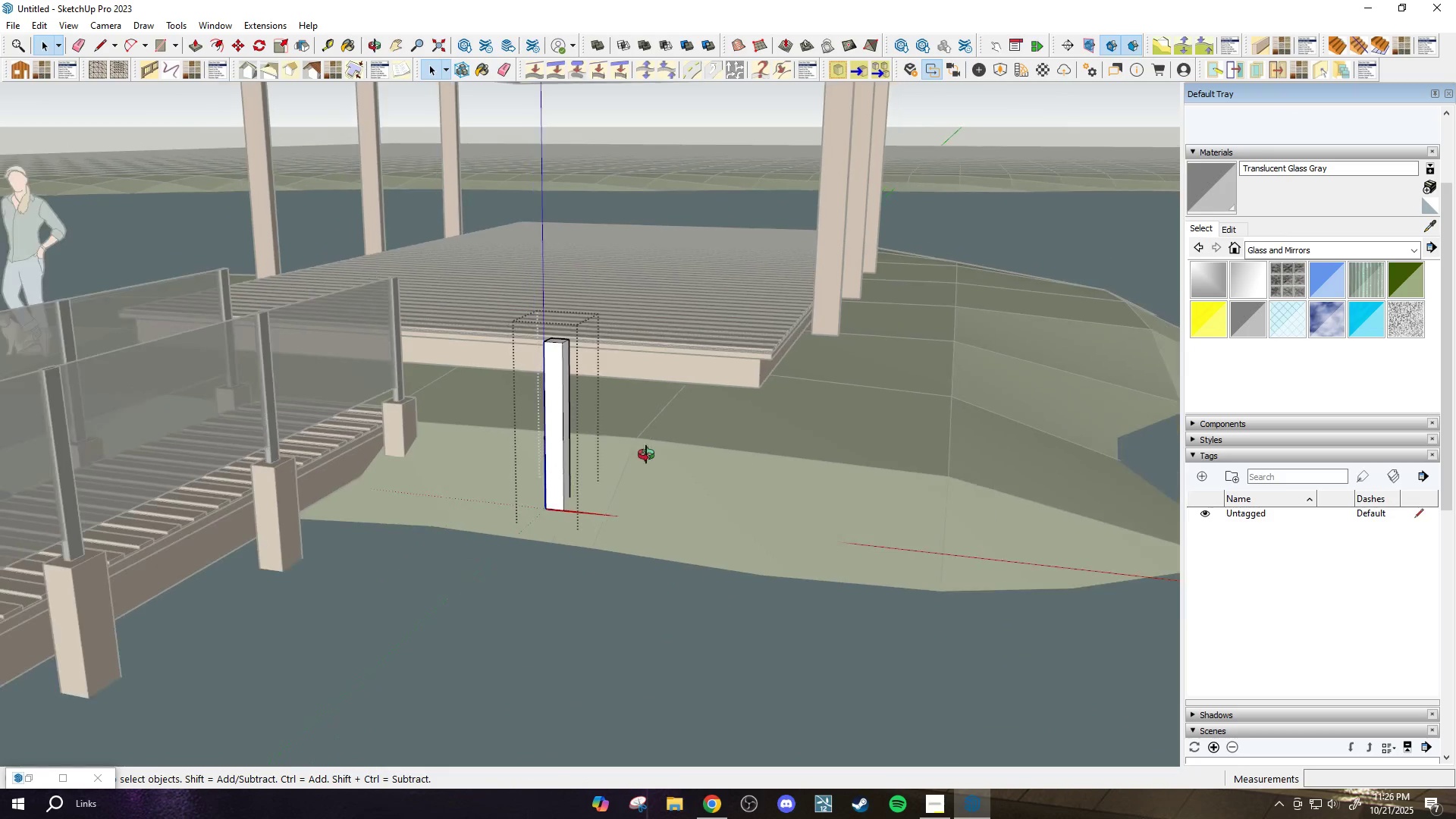 
key(Escape)
 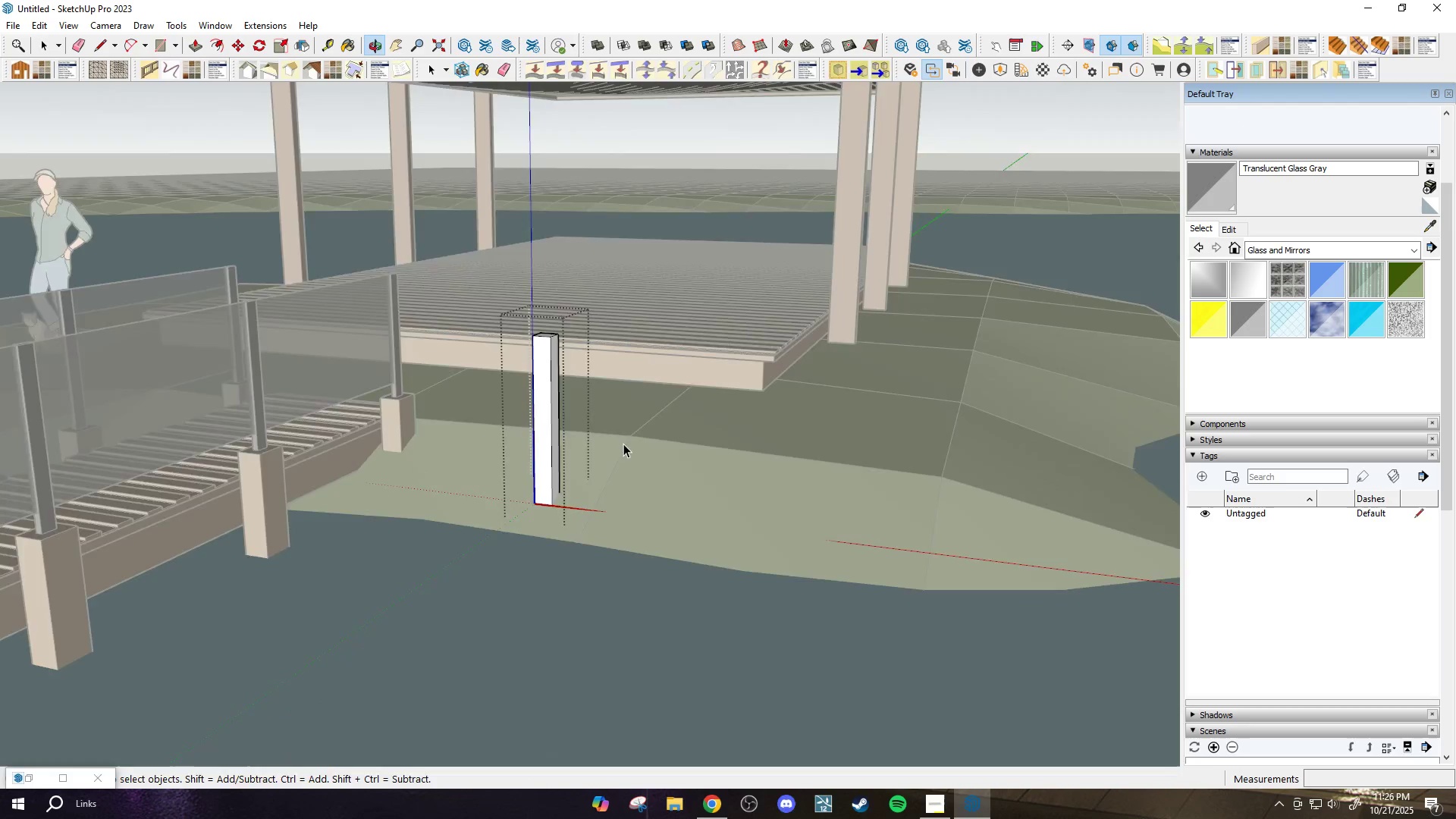 
scroll: coordinate [635, 446], scroll_direction: down, amount: 4.0
 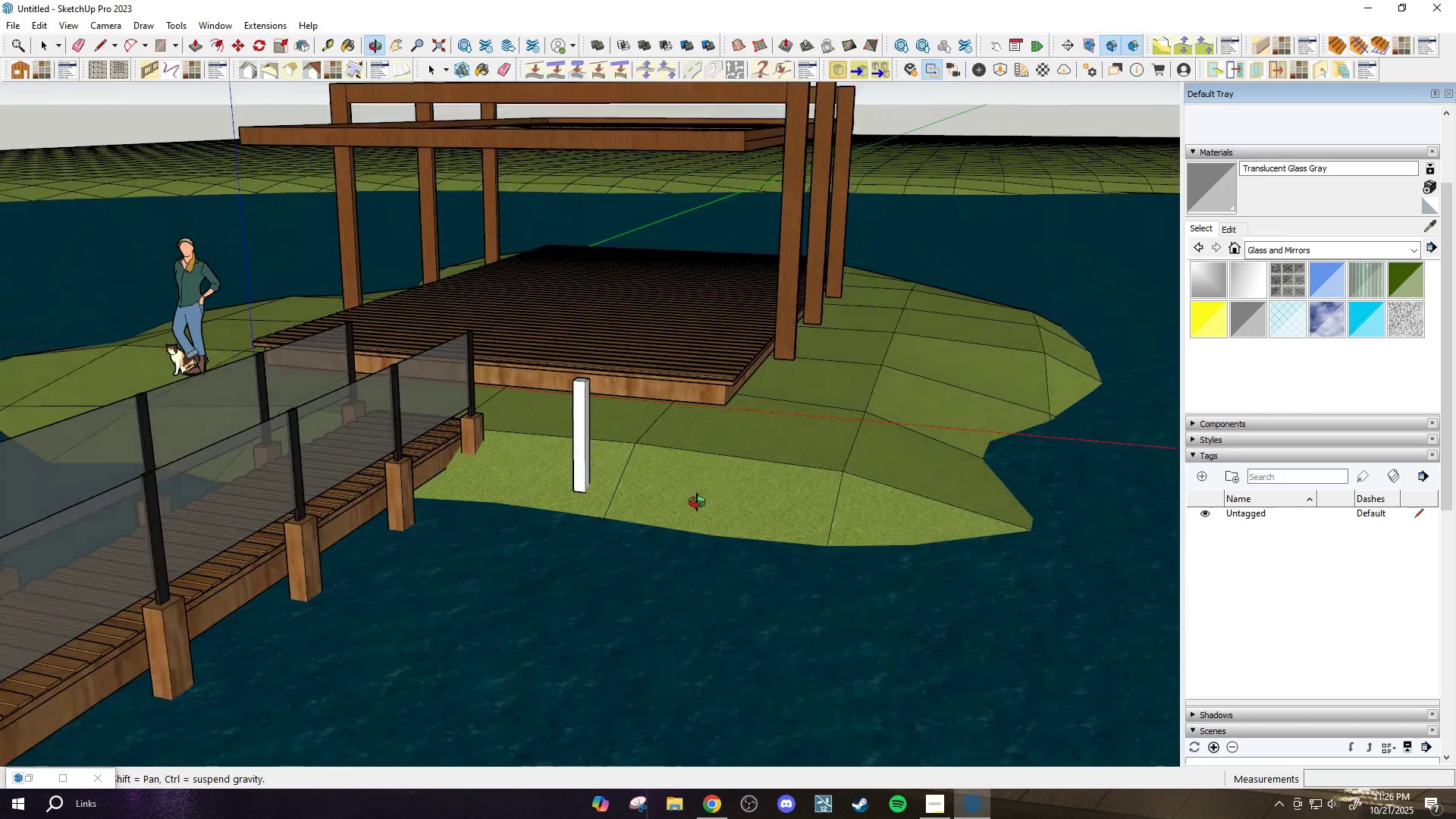 
scroll: coordinate [603, 450], scroll_direction: up, amount: 3.0
 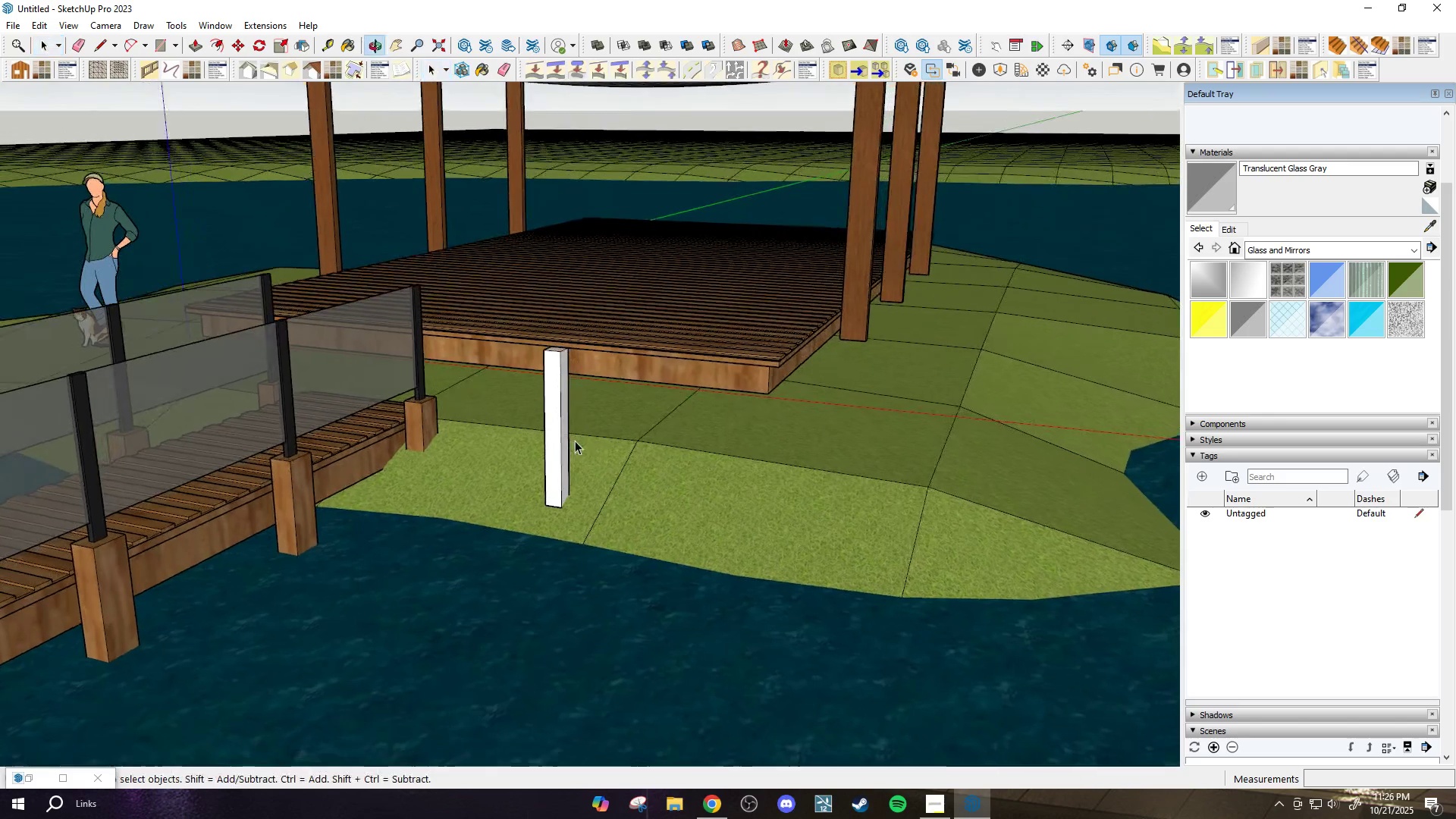 
left_click([564, 428])
 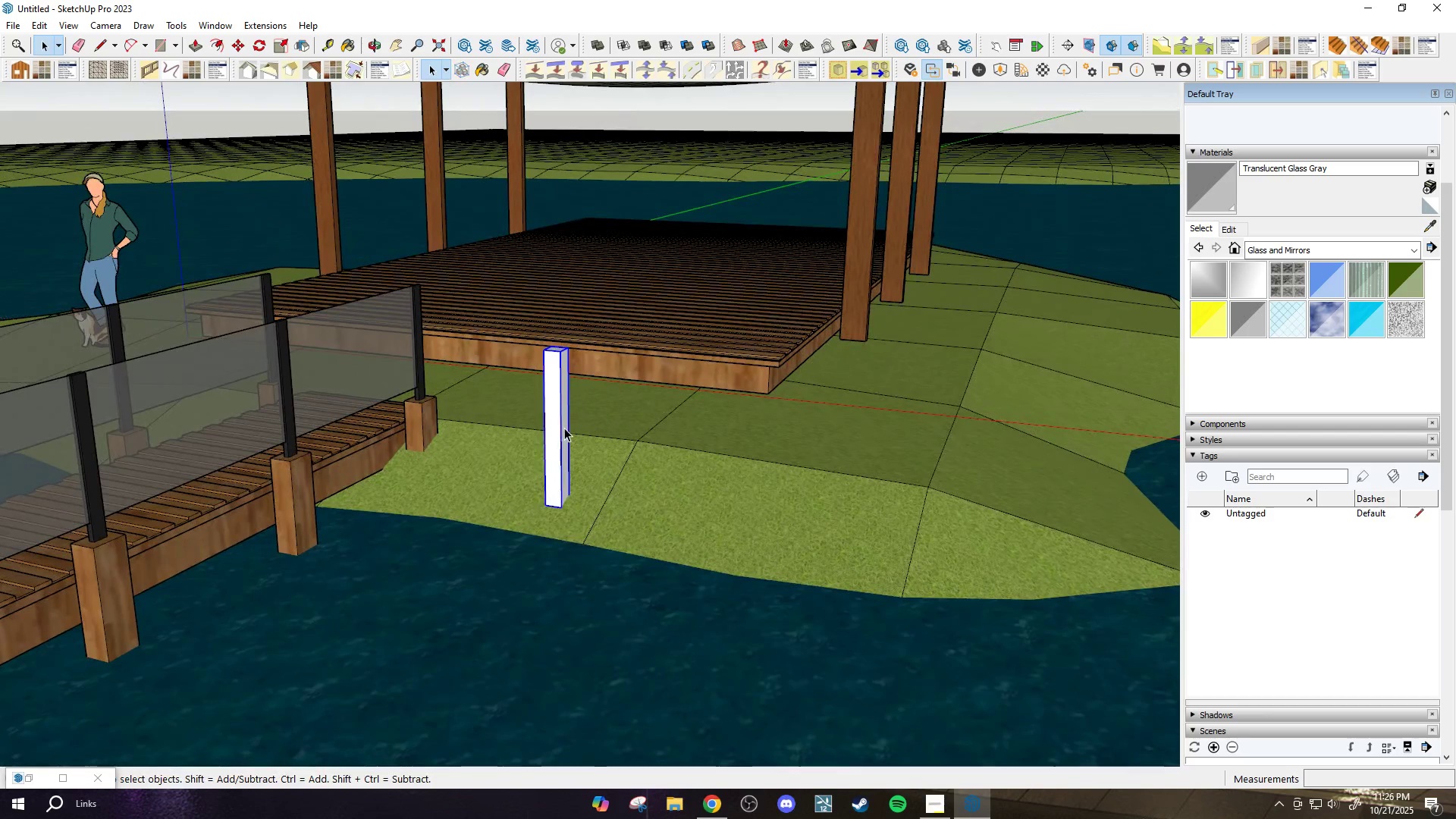 
scroll: coordinate [564, 425], scroll_direction: up, amount: 4.0
 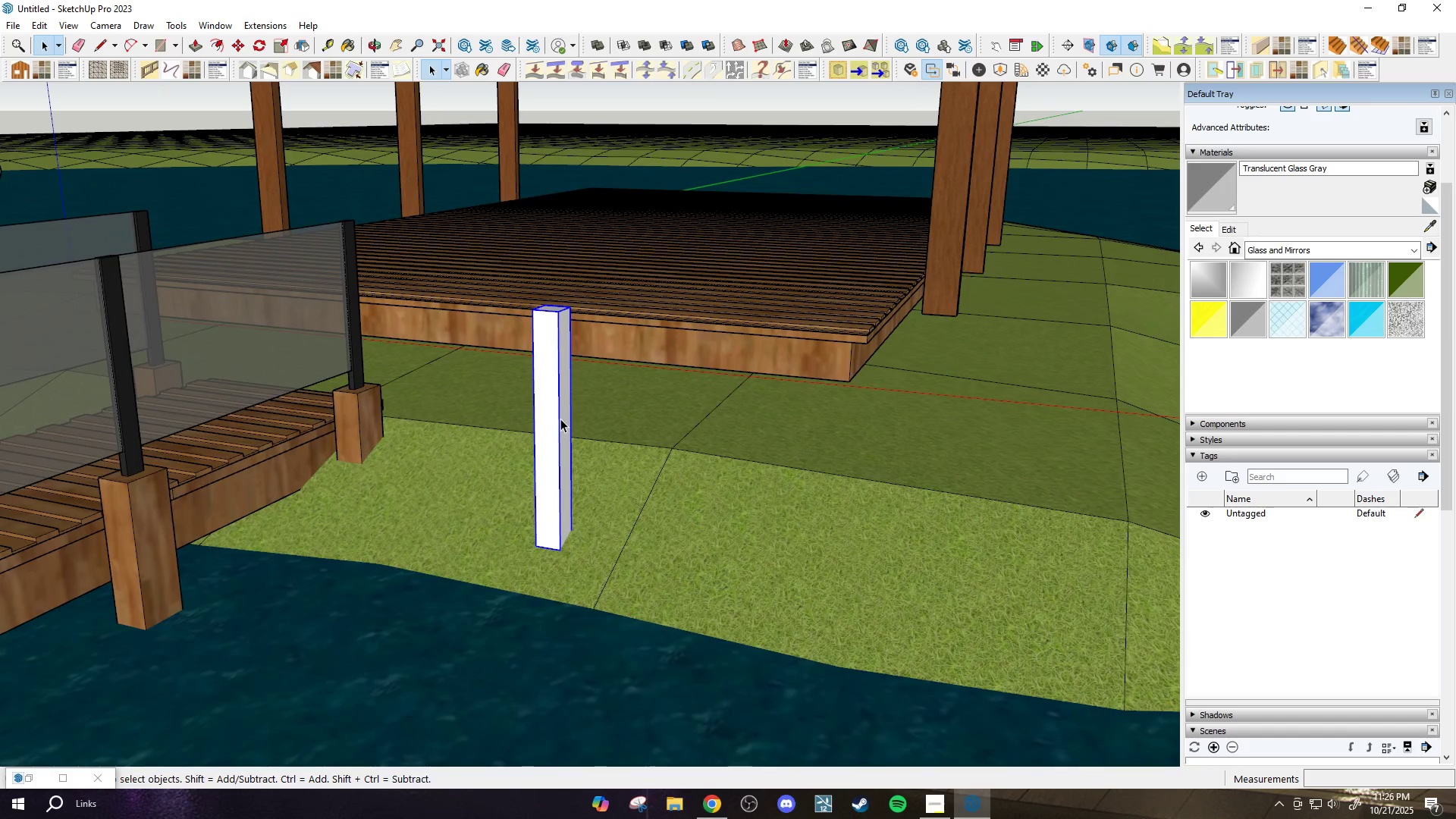 
key(Comma)
 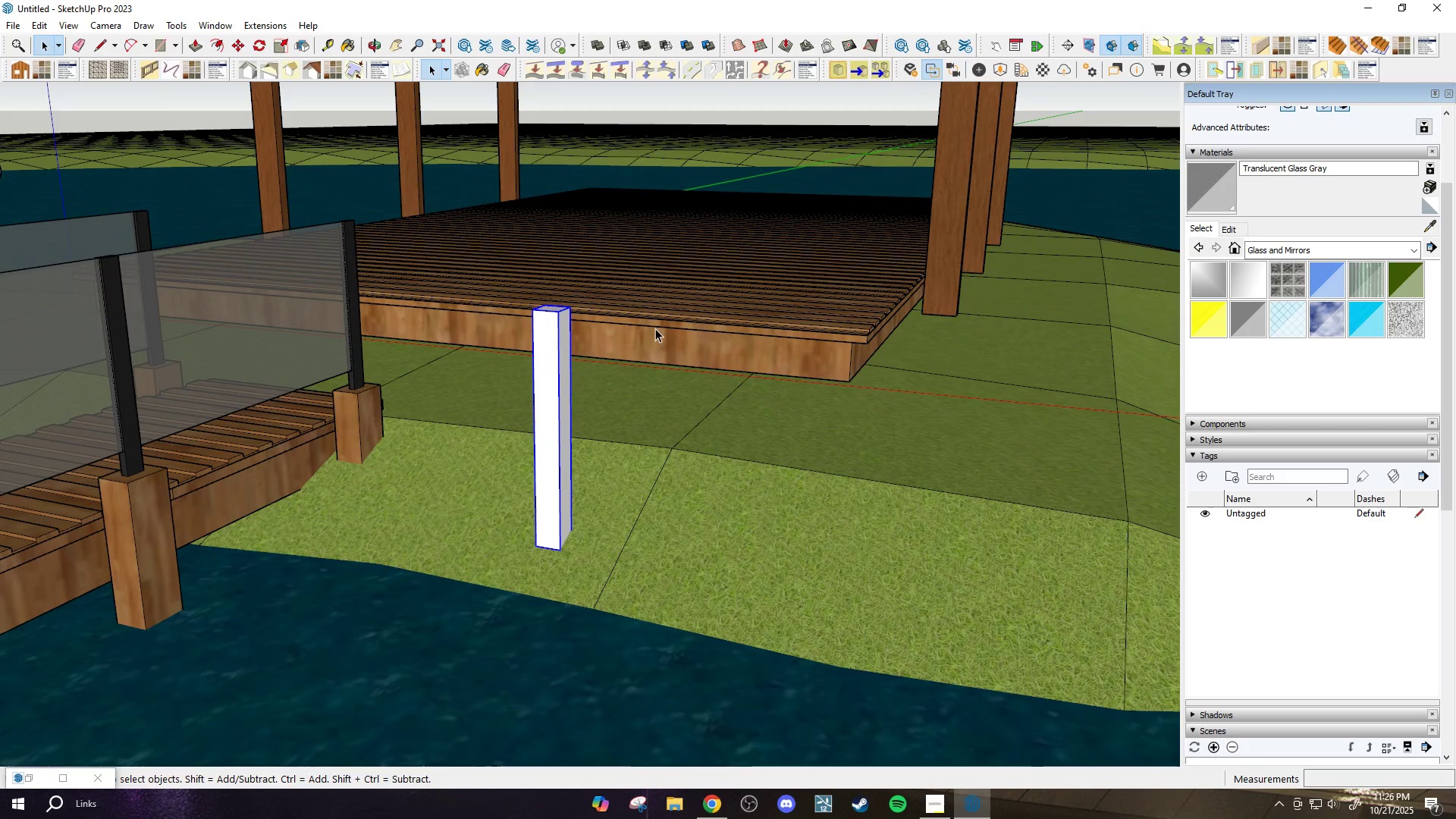 
scroll: coordinate [482, 497], scroll_direction: up, amount: 5.0
 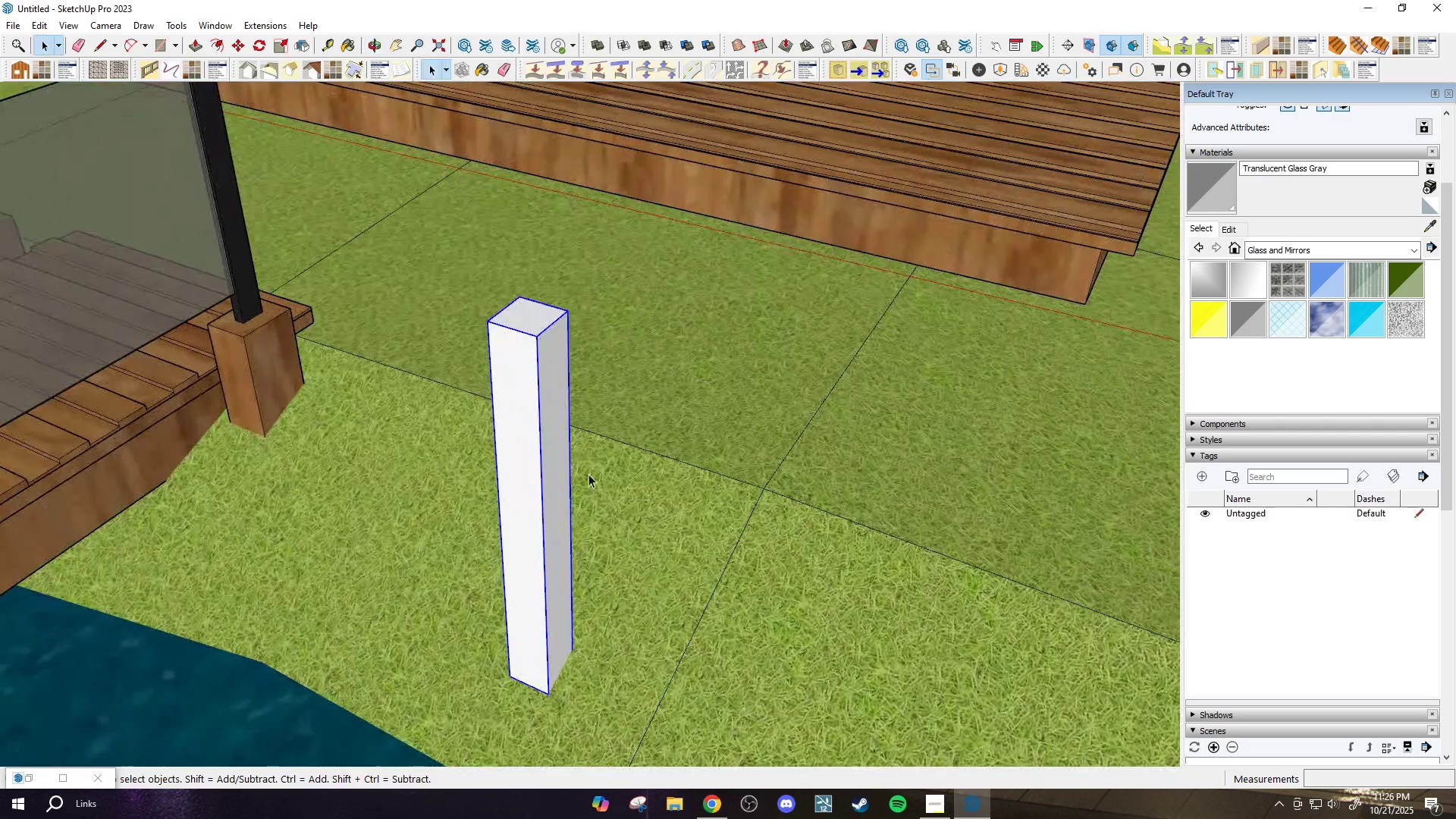 
scroll: coordinate [617, 469], scroll_direction: down, amount: 1.0
 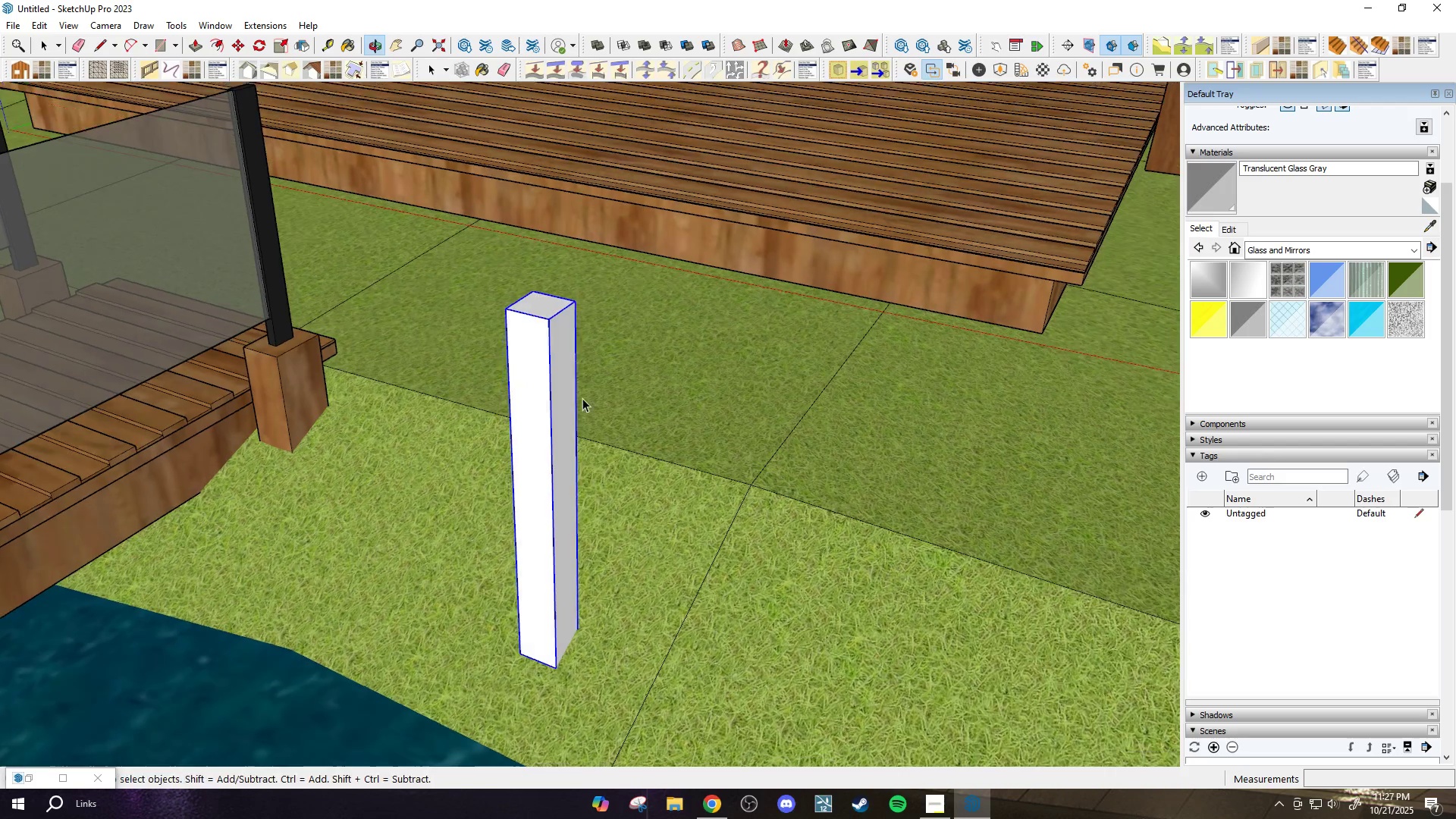 
wait(6.48)
 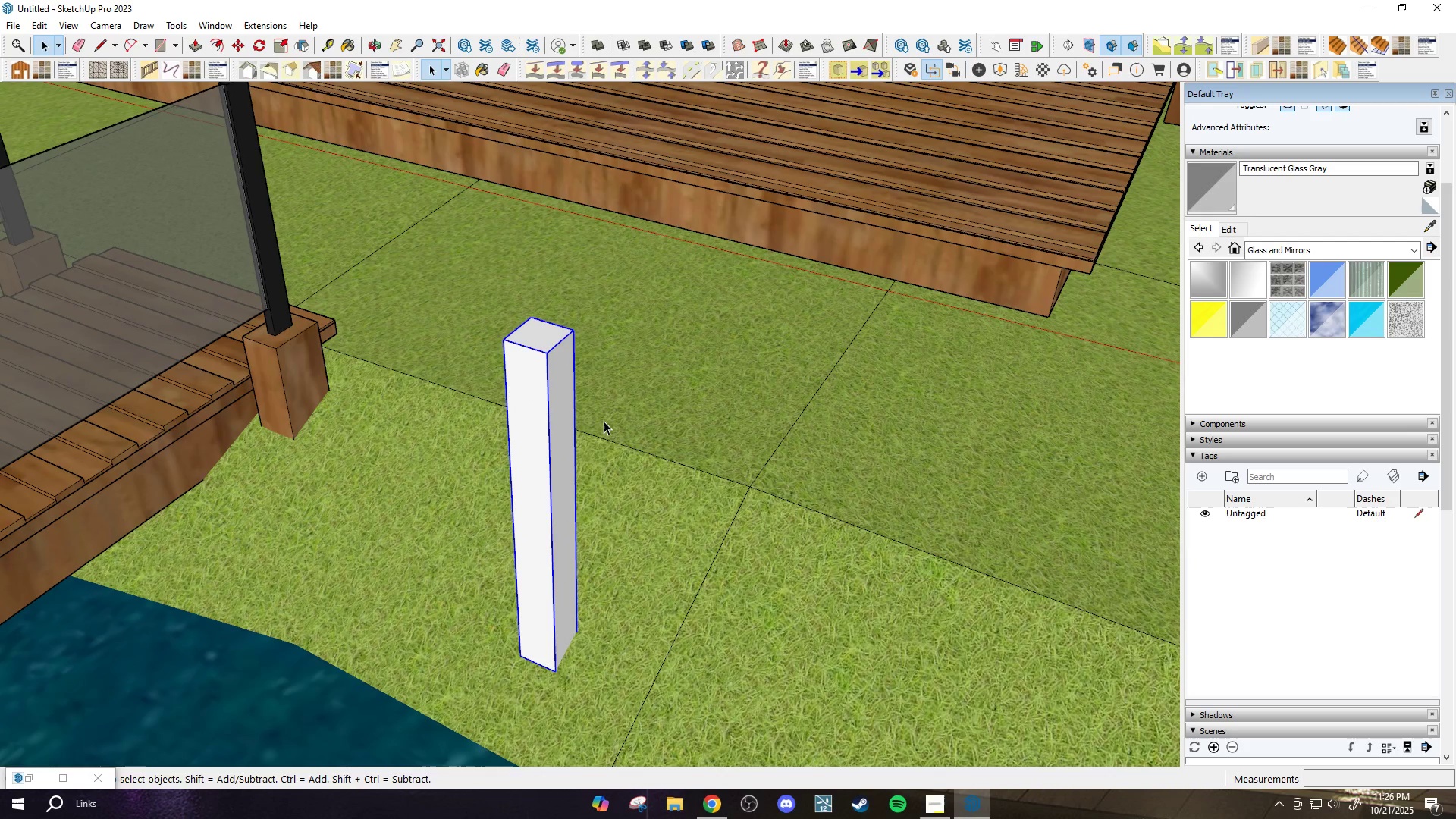 
scroll: coordinate [347, 203], scroll_direction: up, amount: 1.0
 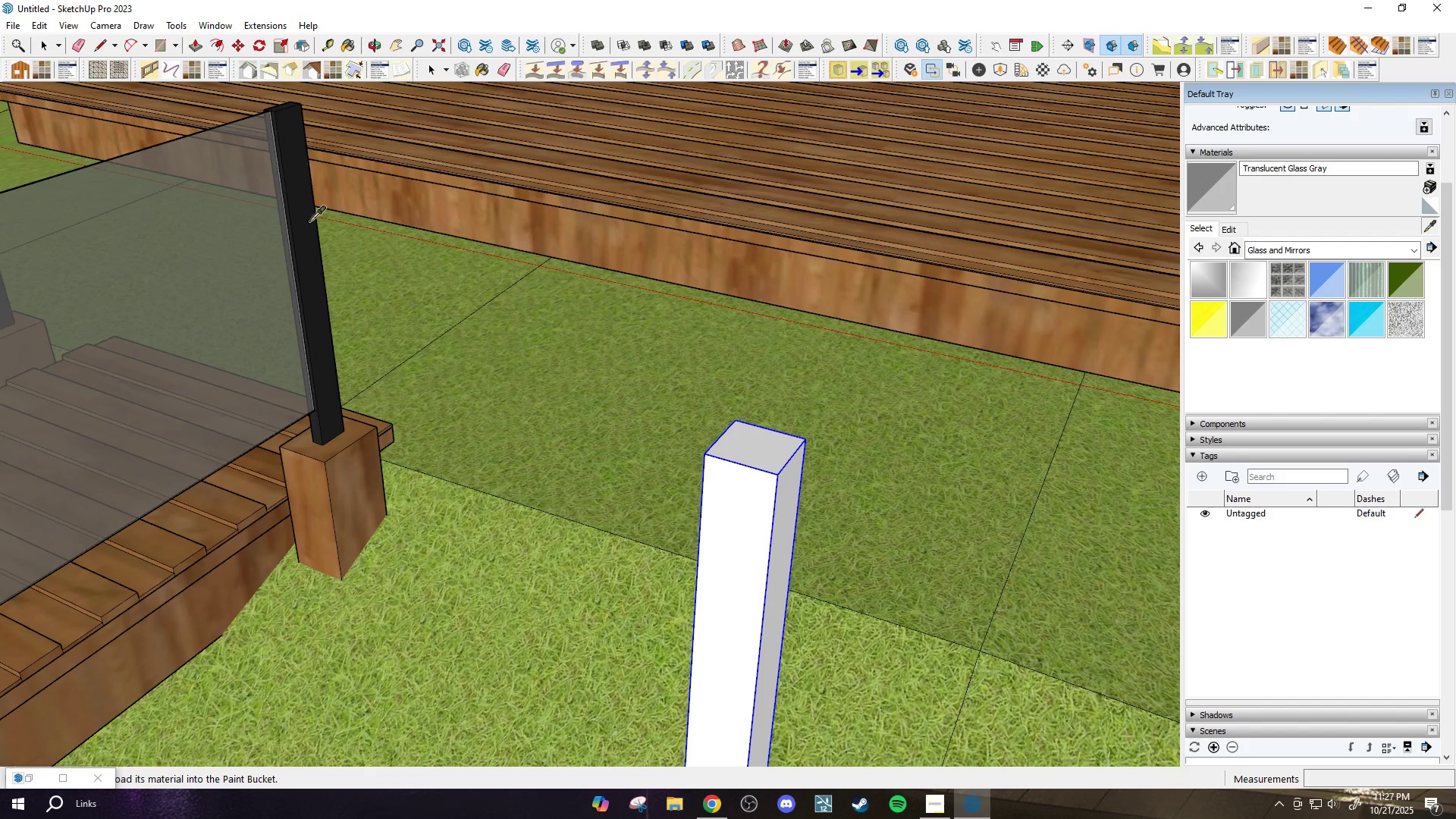 
left_click([306, 222])
 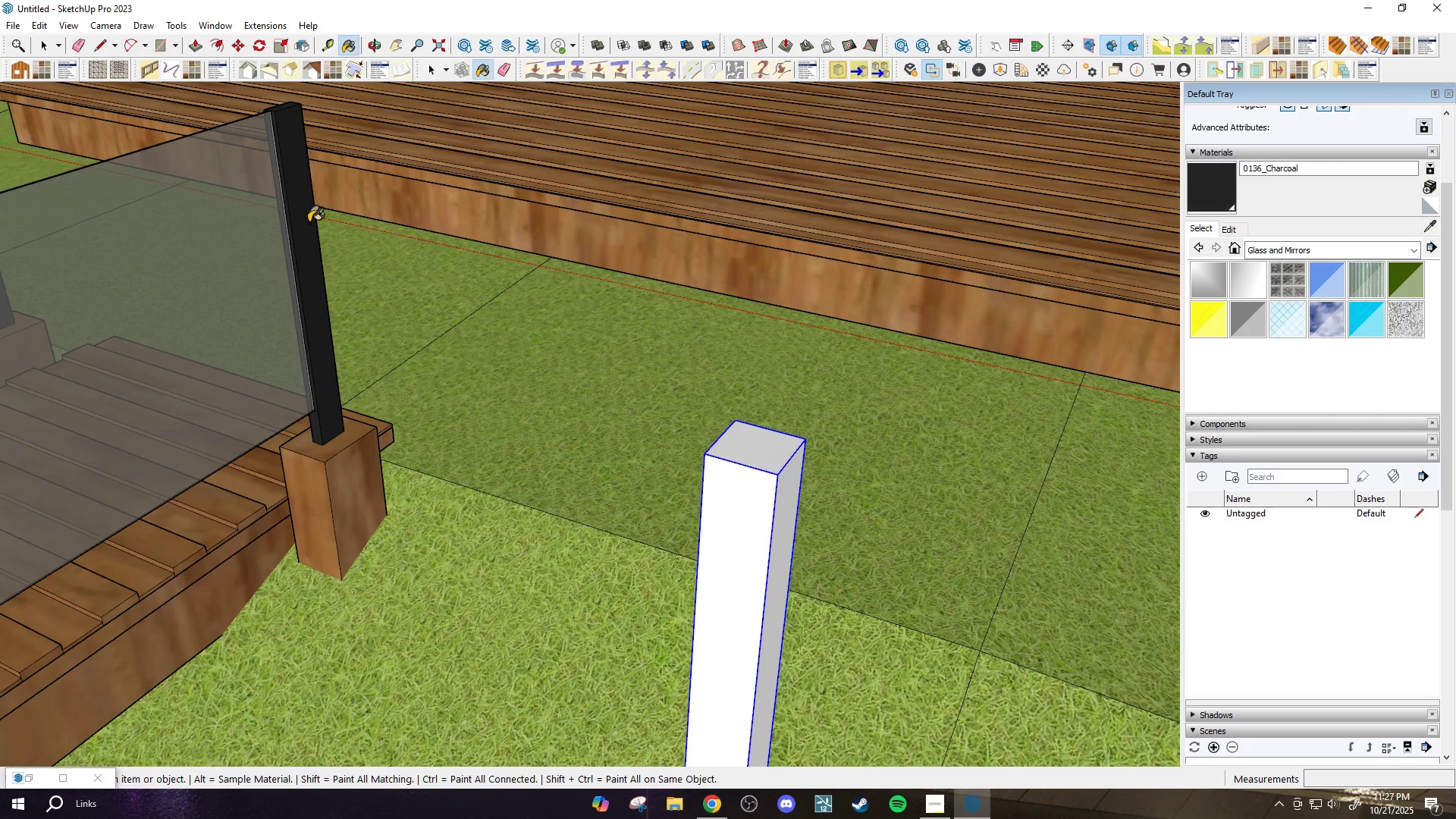 
scroll: coordinate [557, 353], scroll_direction: down, amount: 6.0
 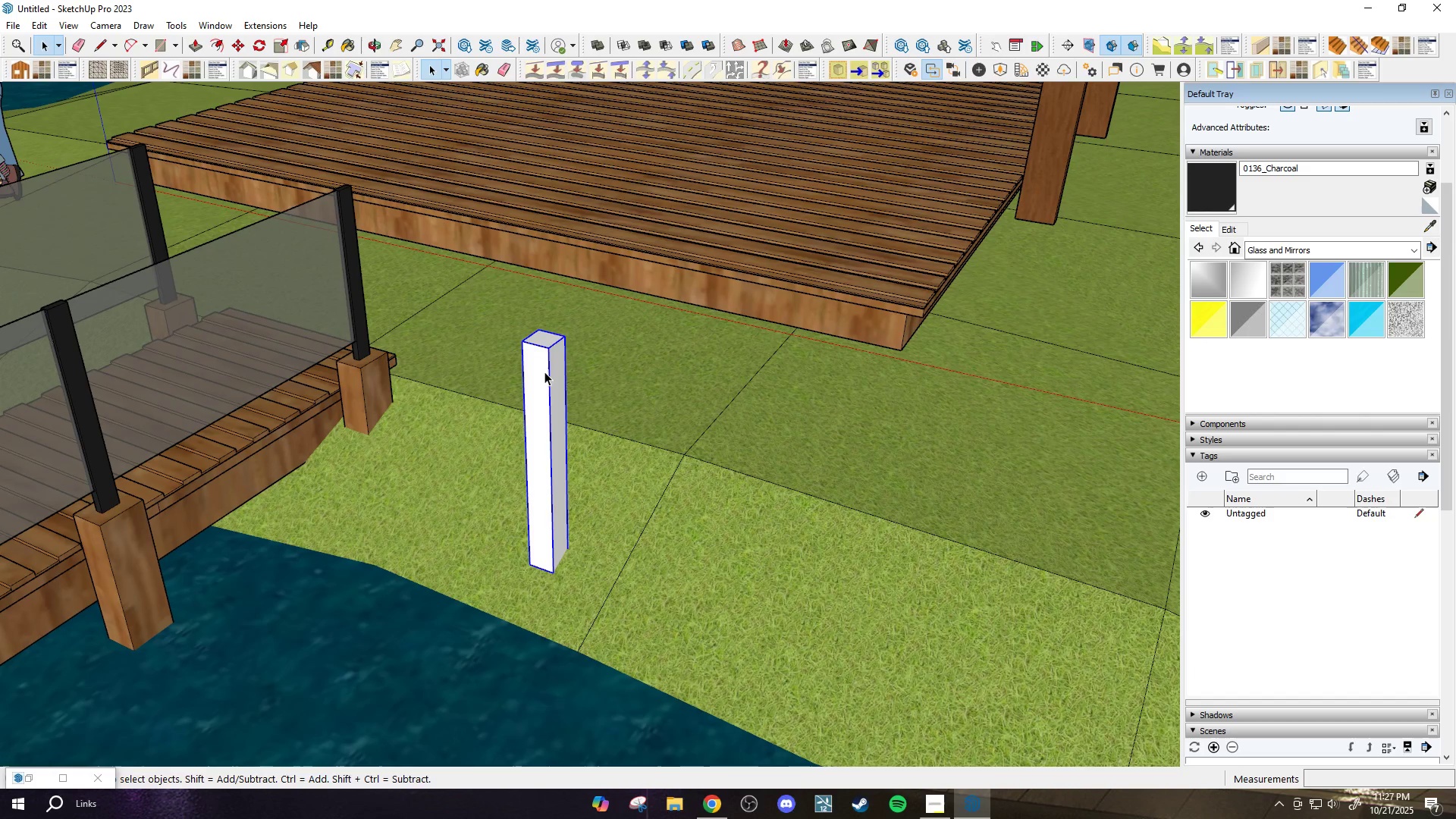 
key(Space)
 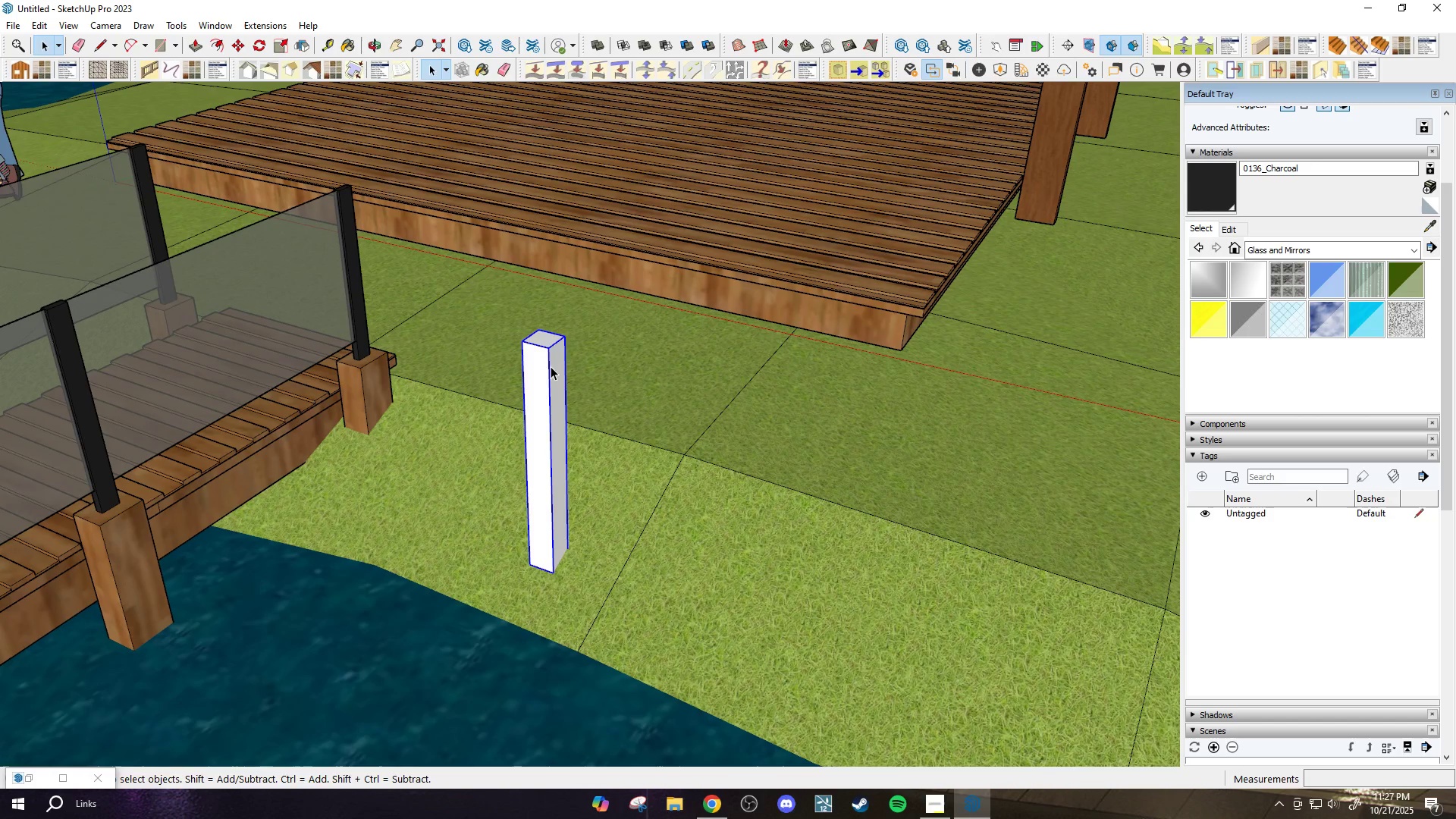 
left_click([544, 372])
 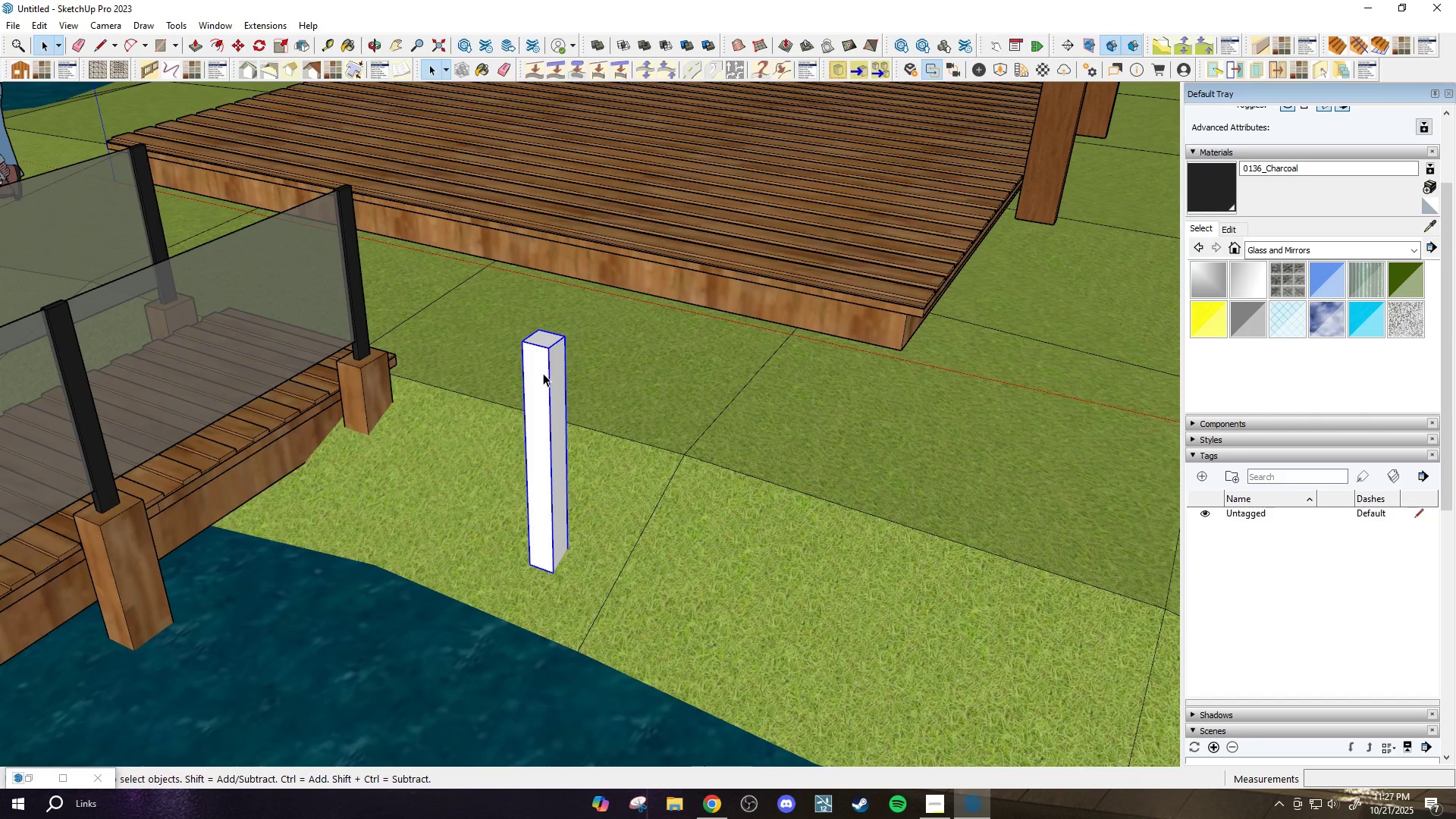 
scroll: coordinate [541, 373], scroll_direction: up, amount: 5.0
 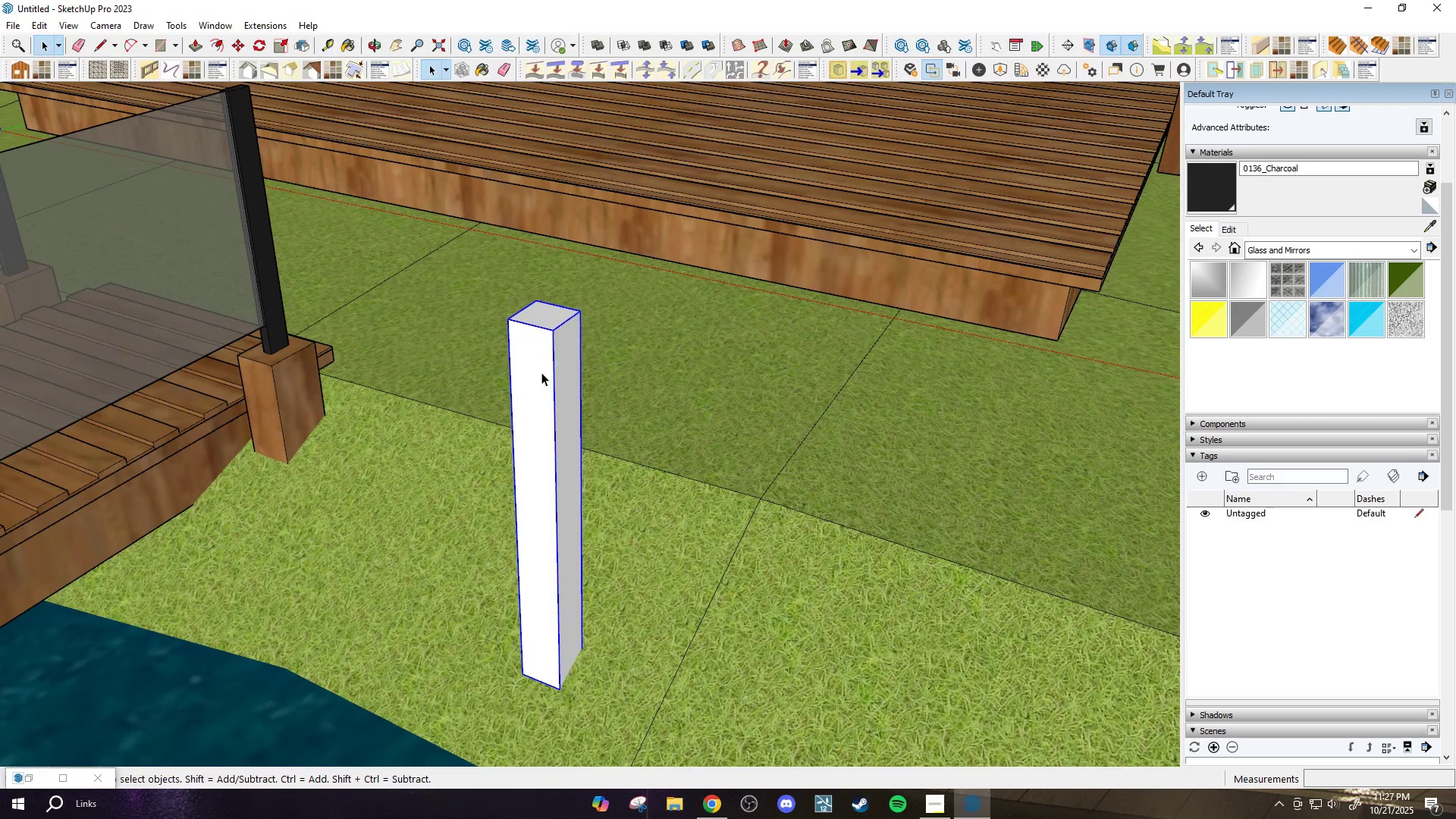 
double_click([541, 372])
 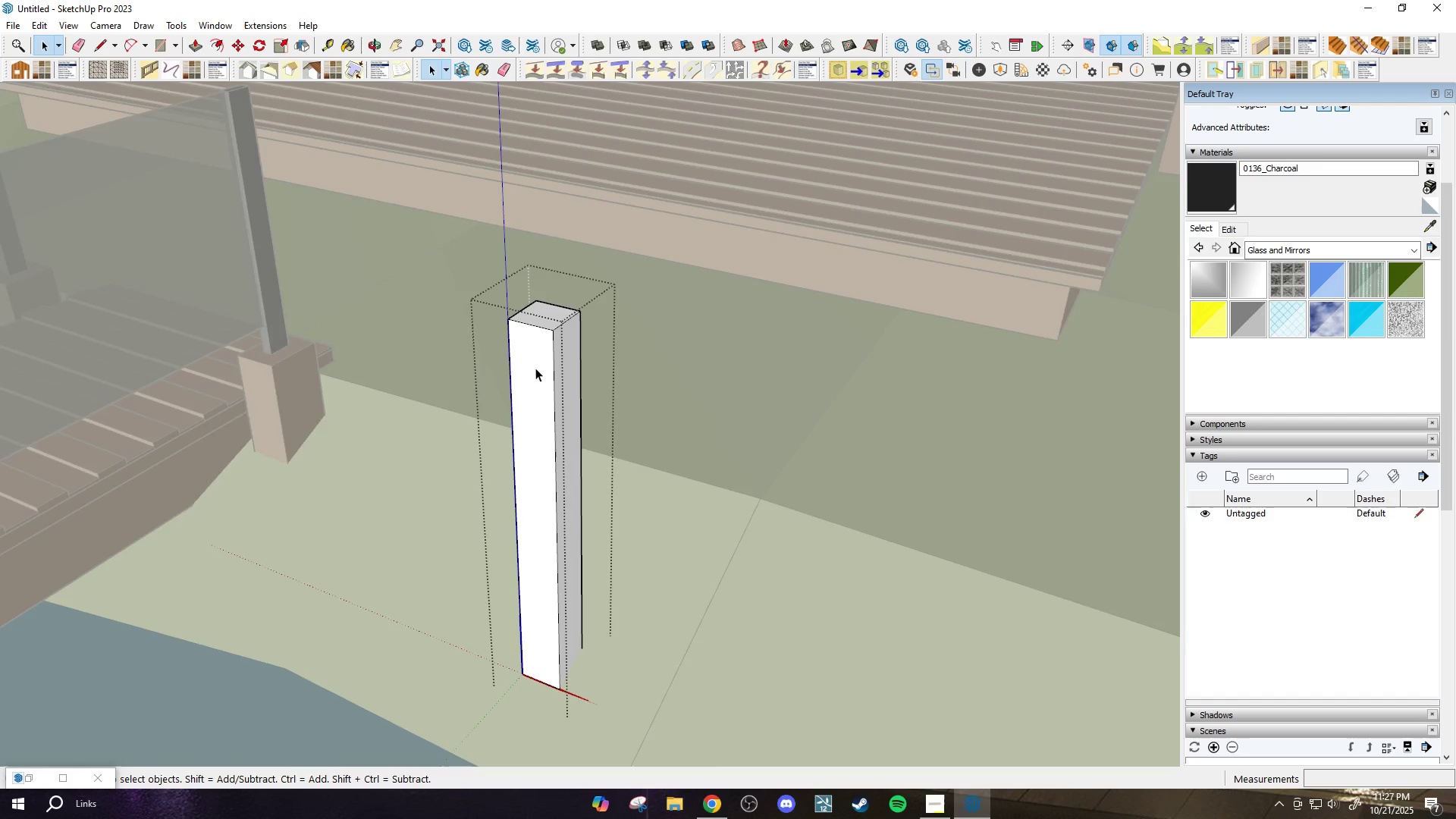 
scroll: coordinate [528, 350], scroll_direction: up, amount: 7.0
 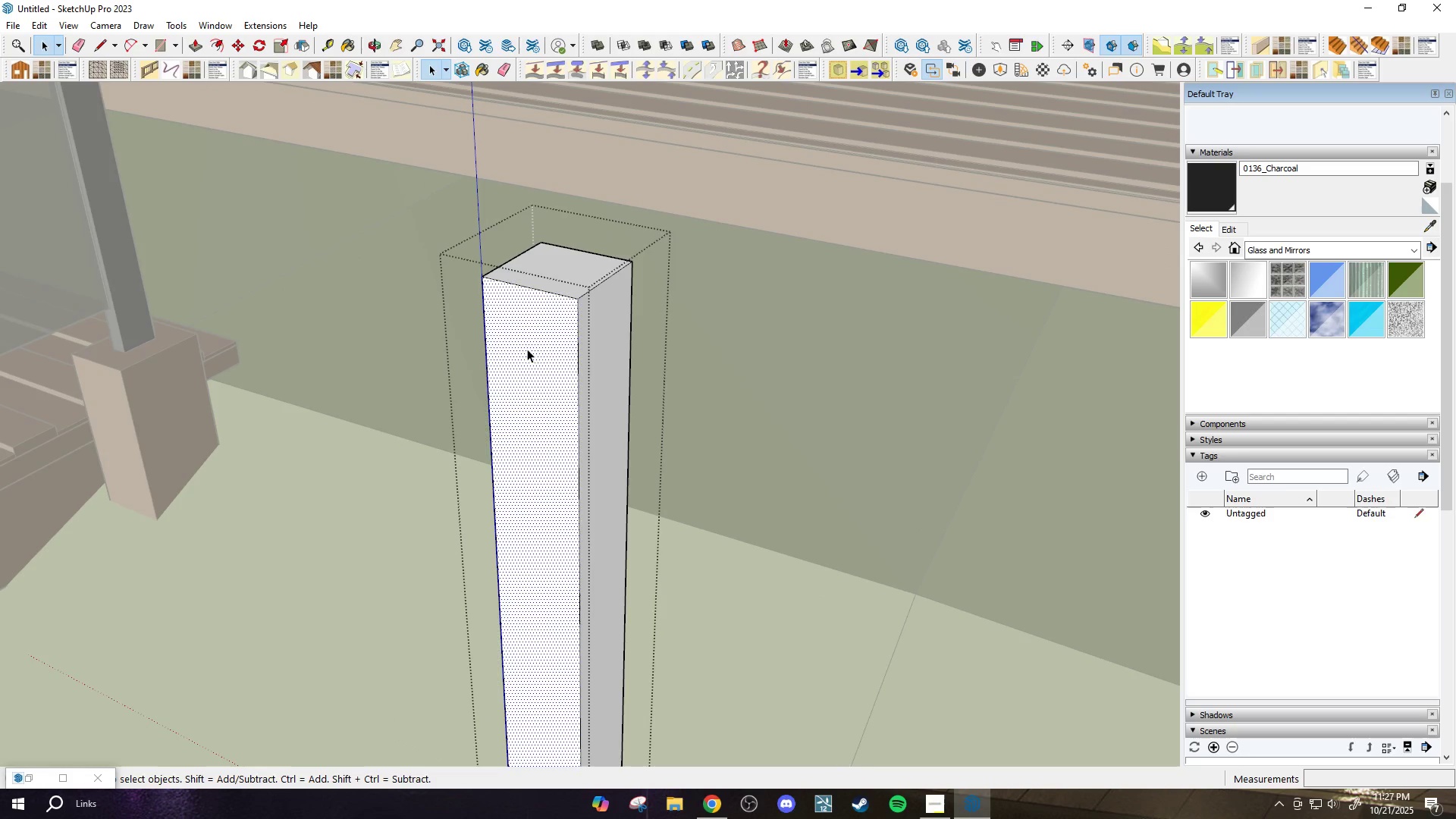 
key(T)
 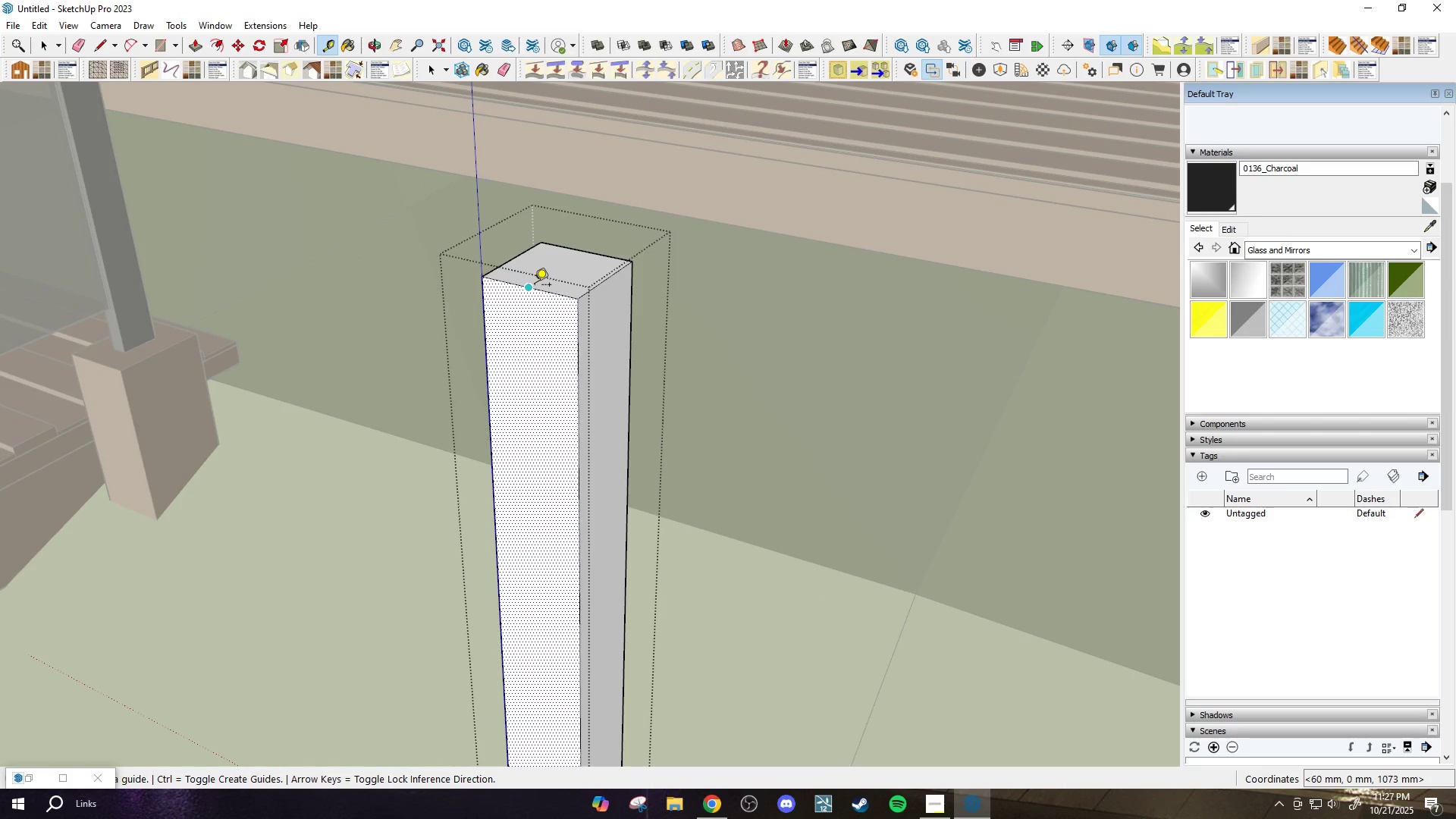 
left_click([535, 286])
 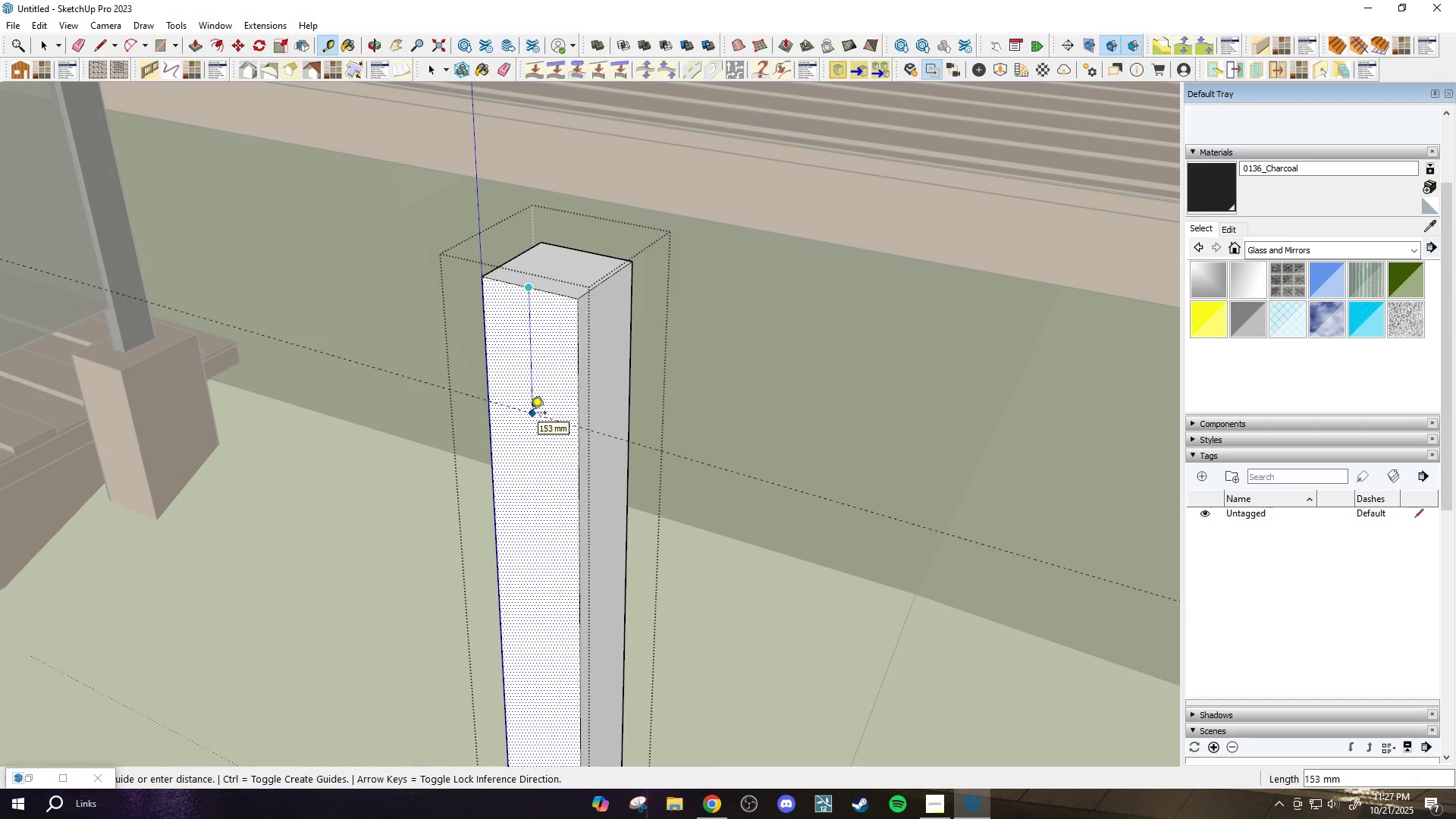 
wait(5.36)
 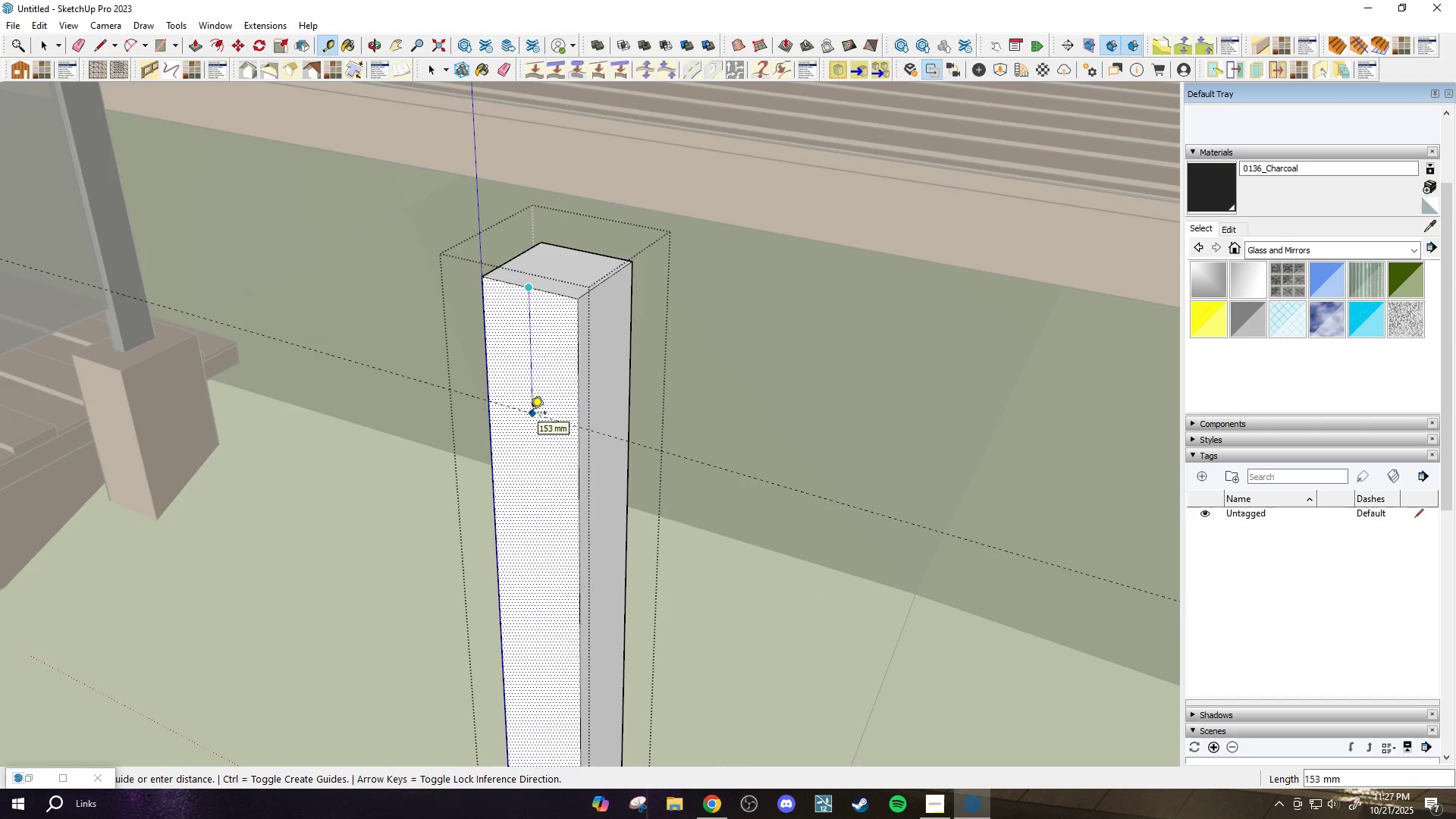 
type(200)
 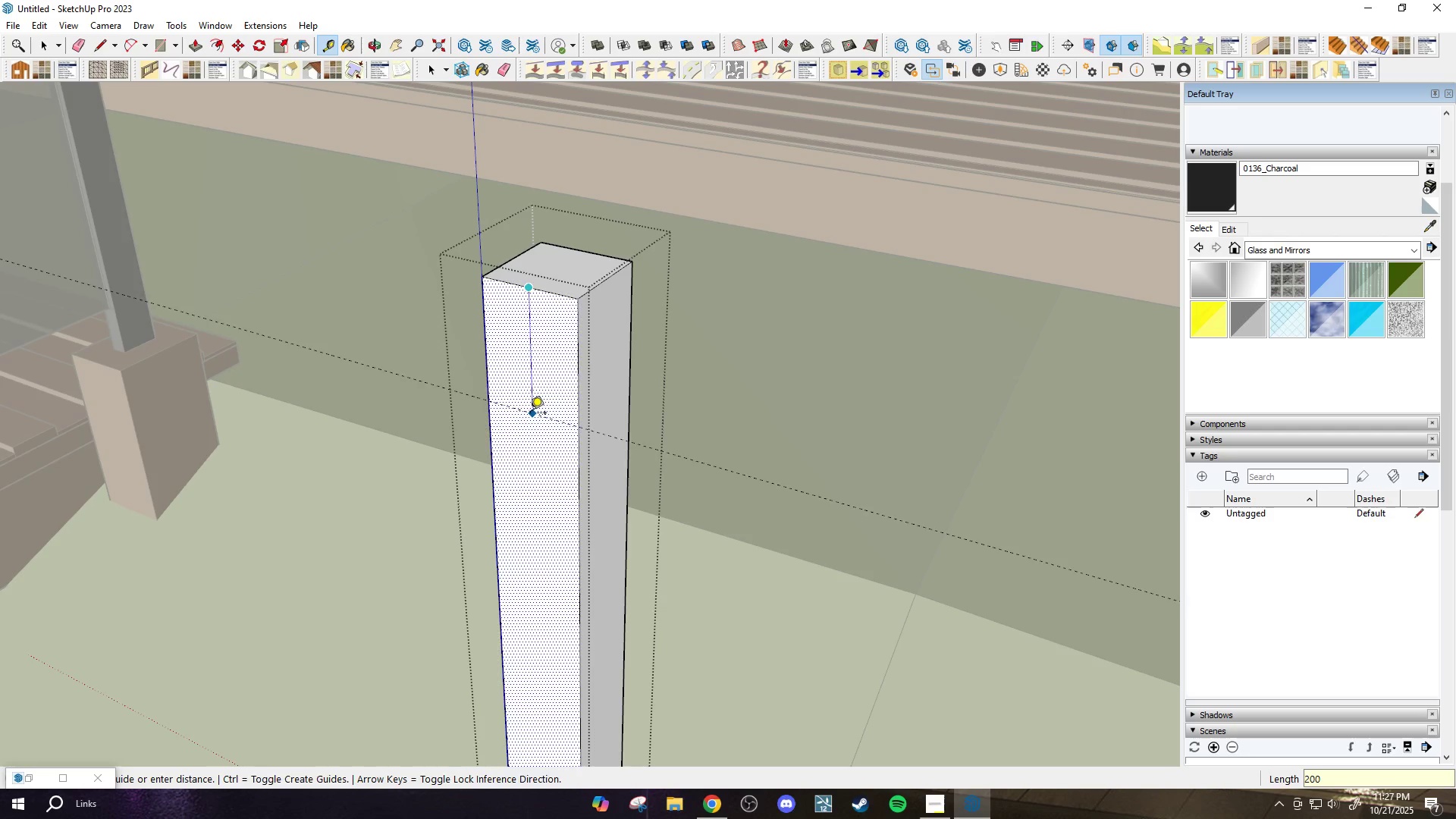 
key(Enter)
 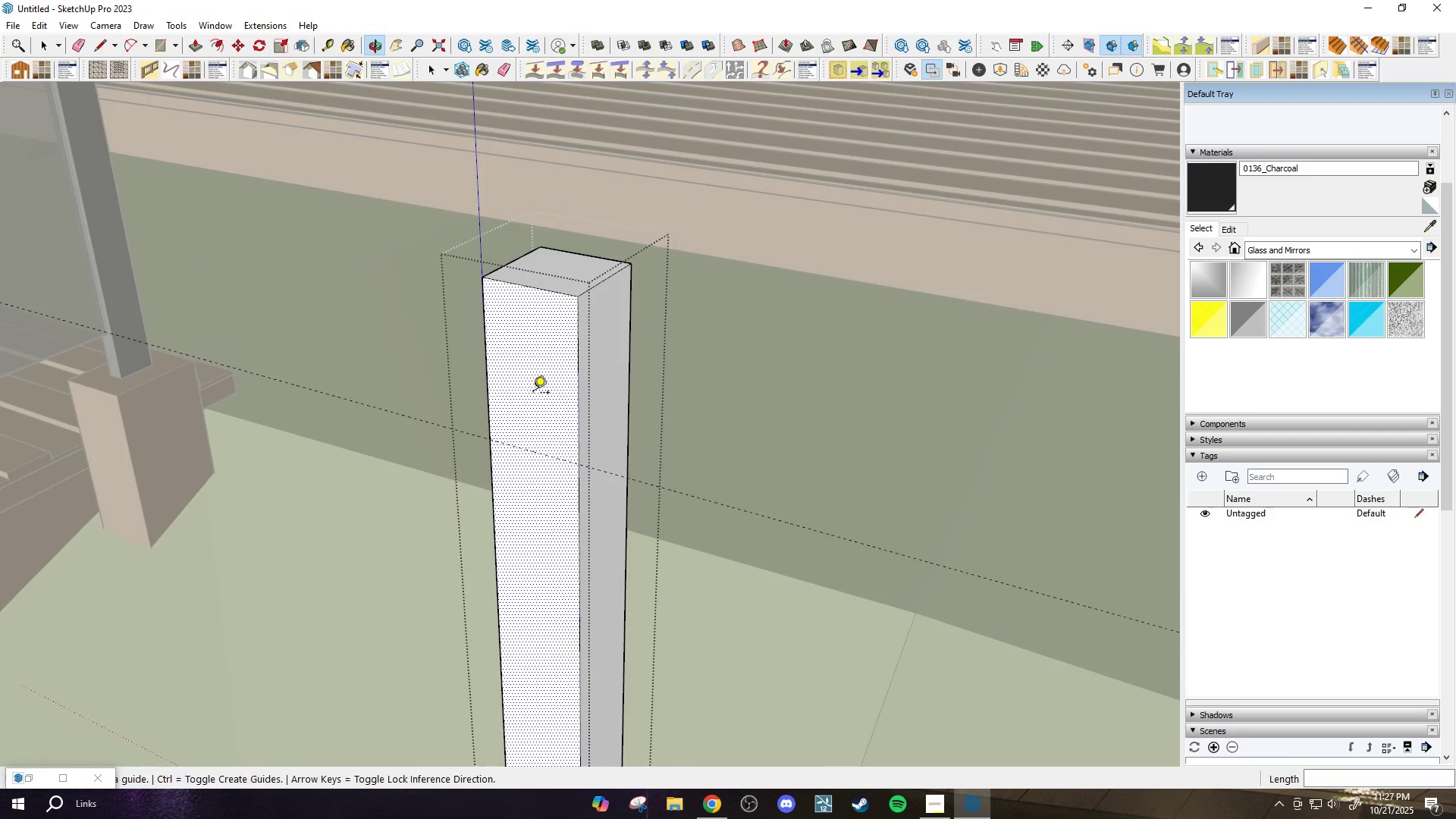 
key(L)
 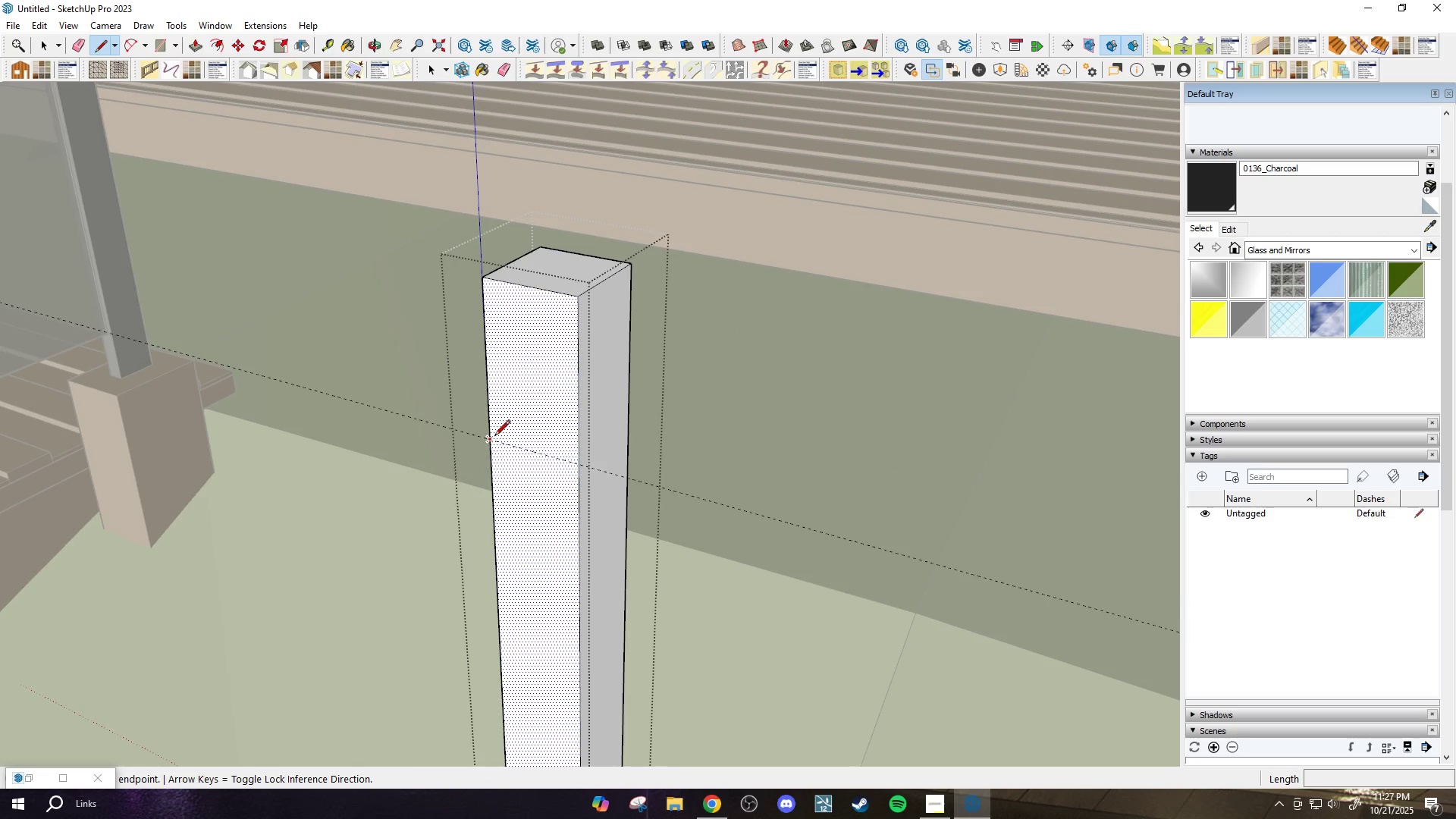 
left_click([495, 437])
 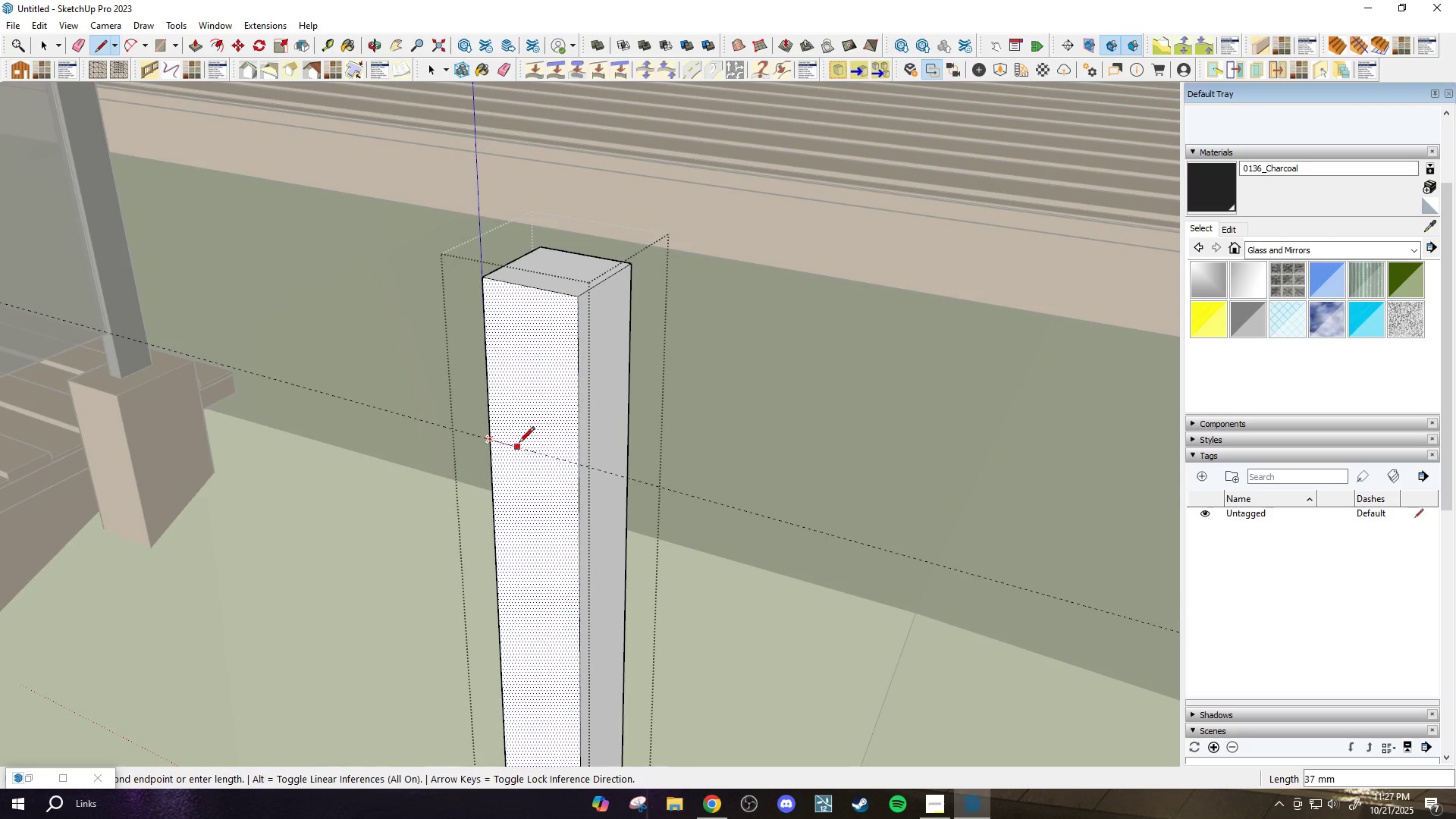 
key(Space)
 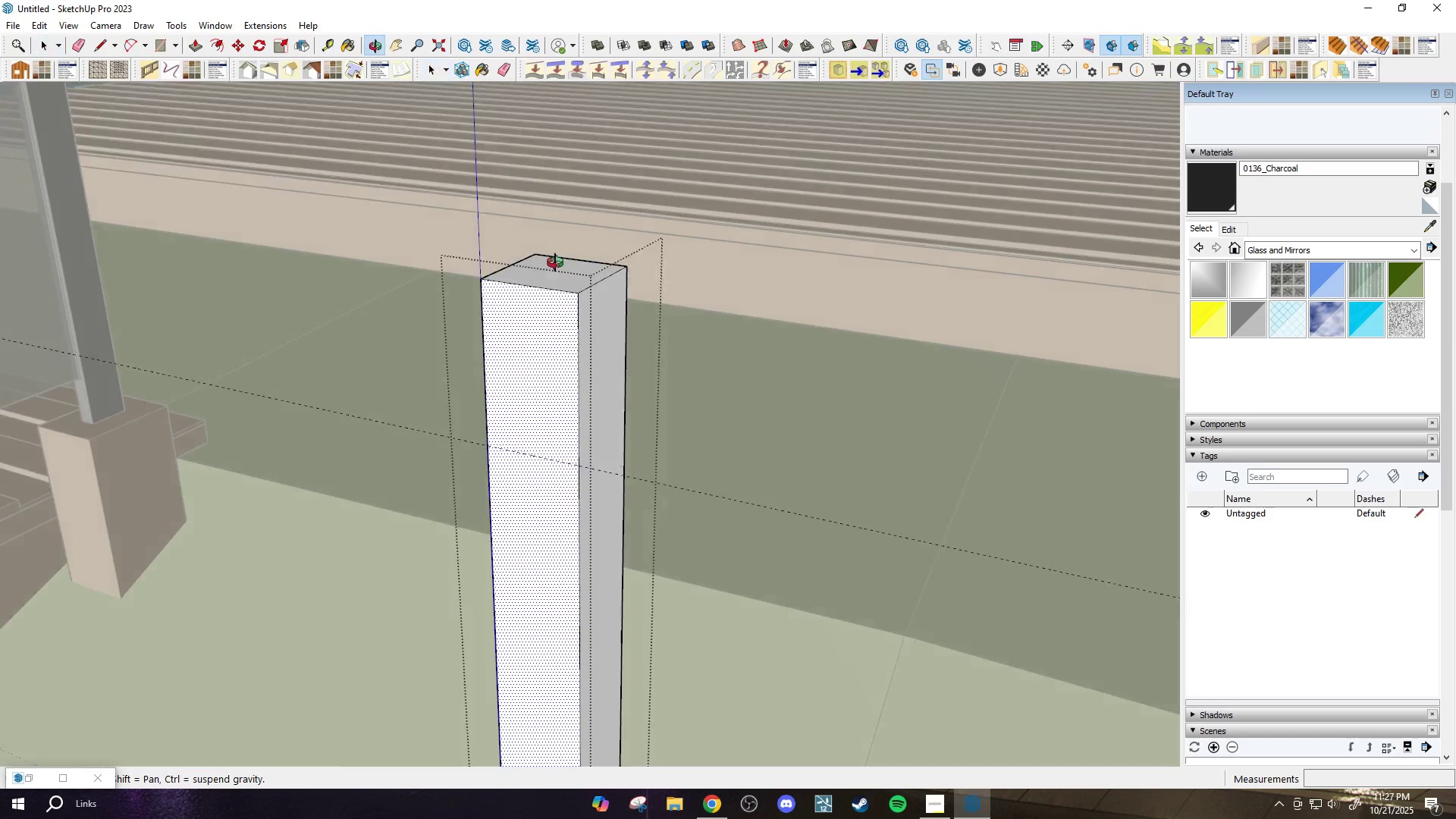 
left_click_drag(start_coordinate=[464, 212], to_coordinate=[658, 312])
 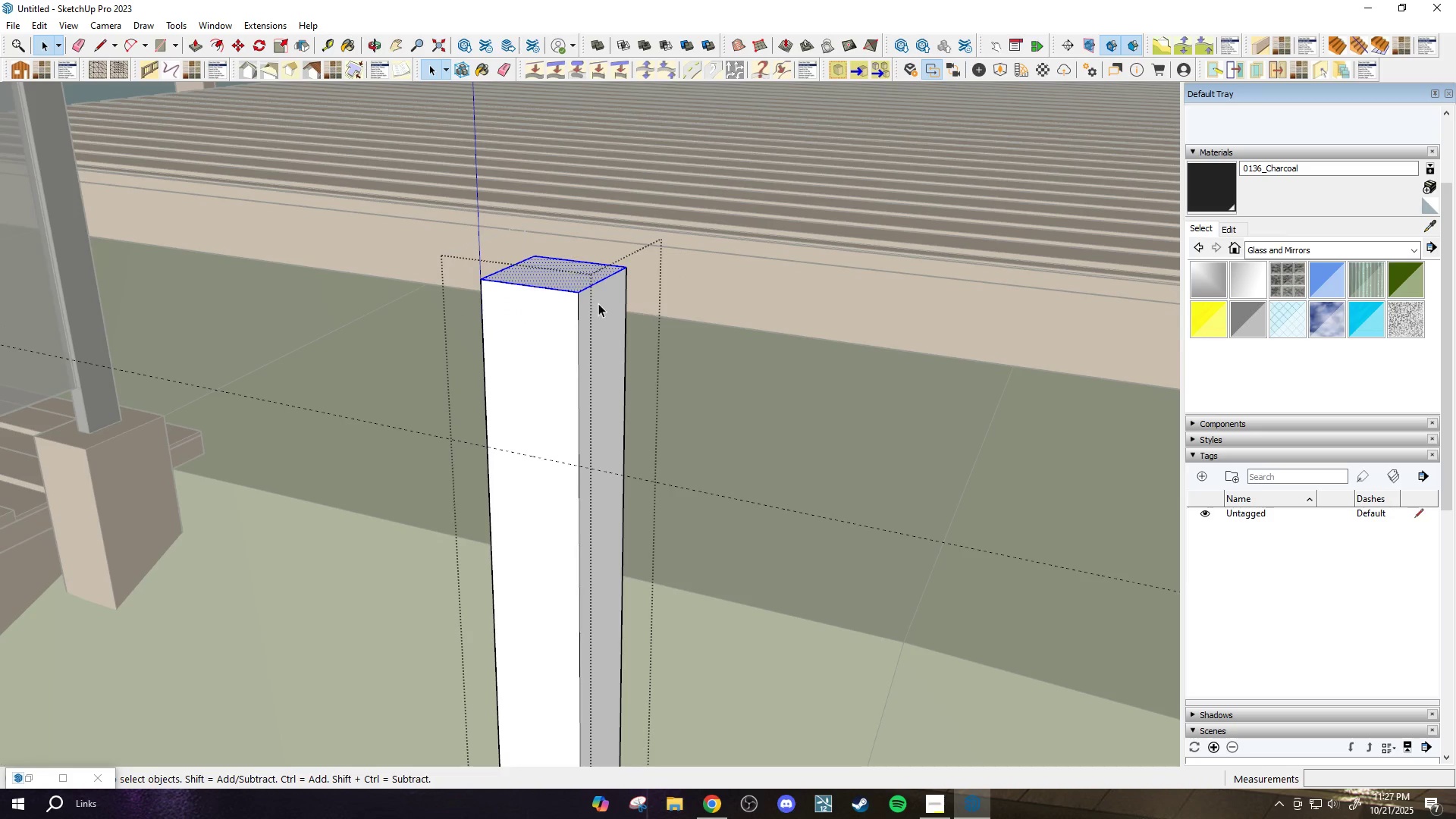 
hold_key(key=ControlLeft, duration=0.45)
hold_key(key=ShiftLeft, duration=0.36)
left_click([551, 272])
 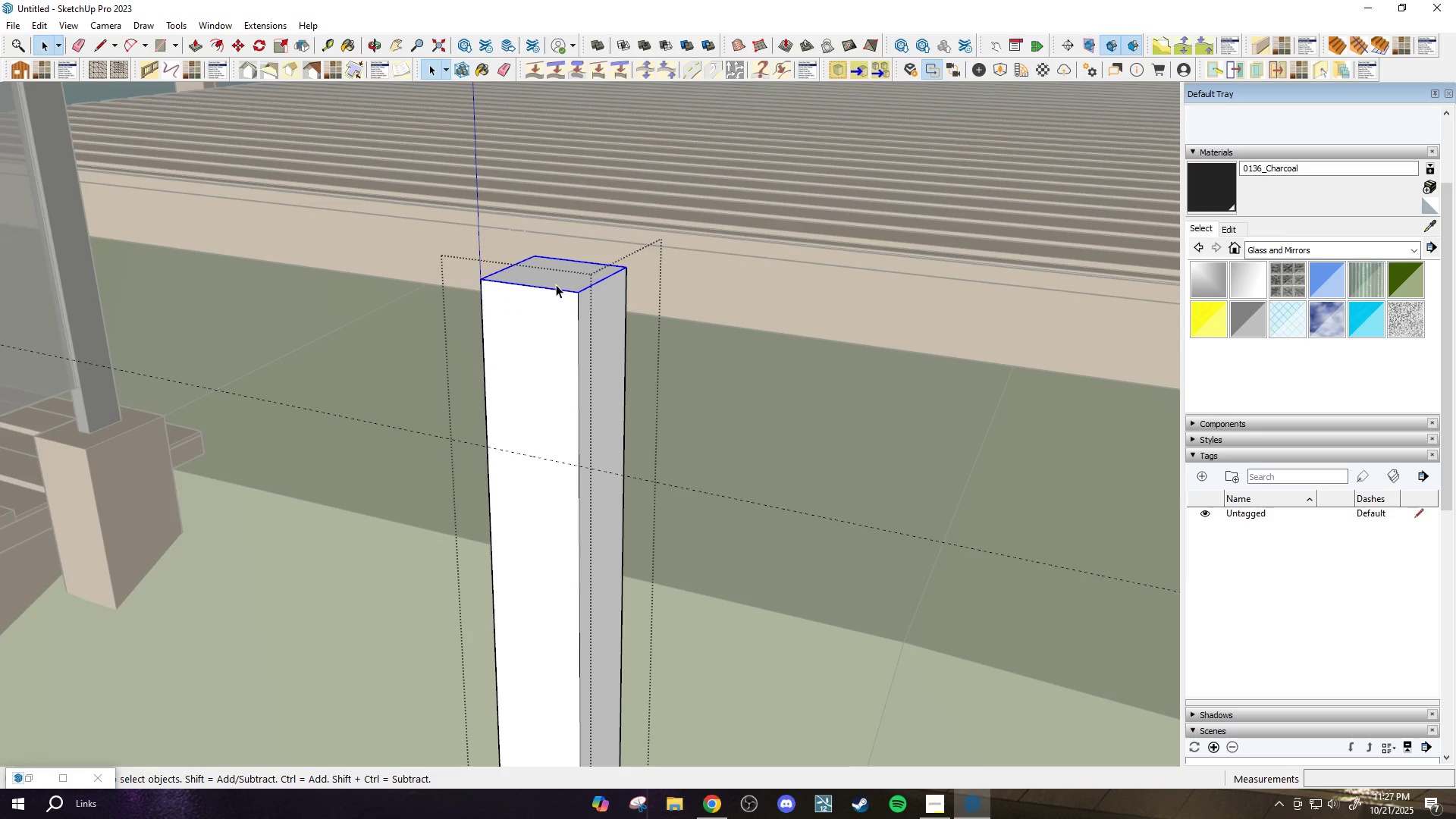 
key(M)
 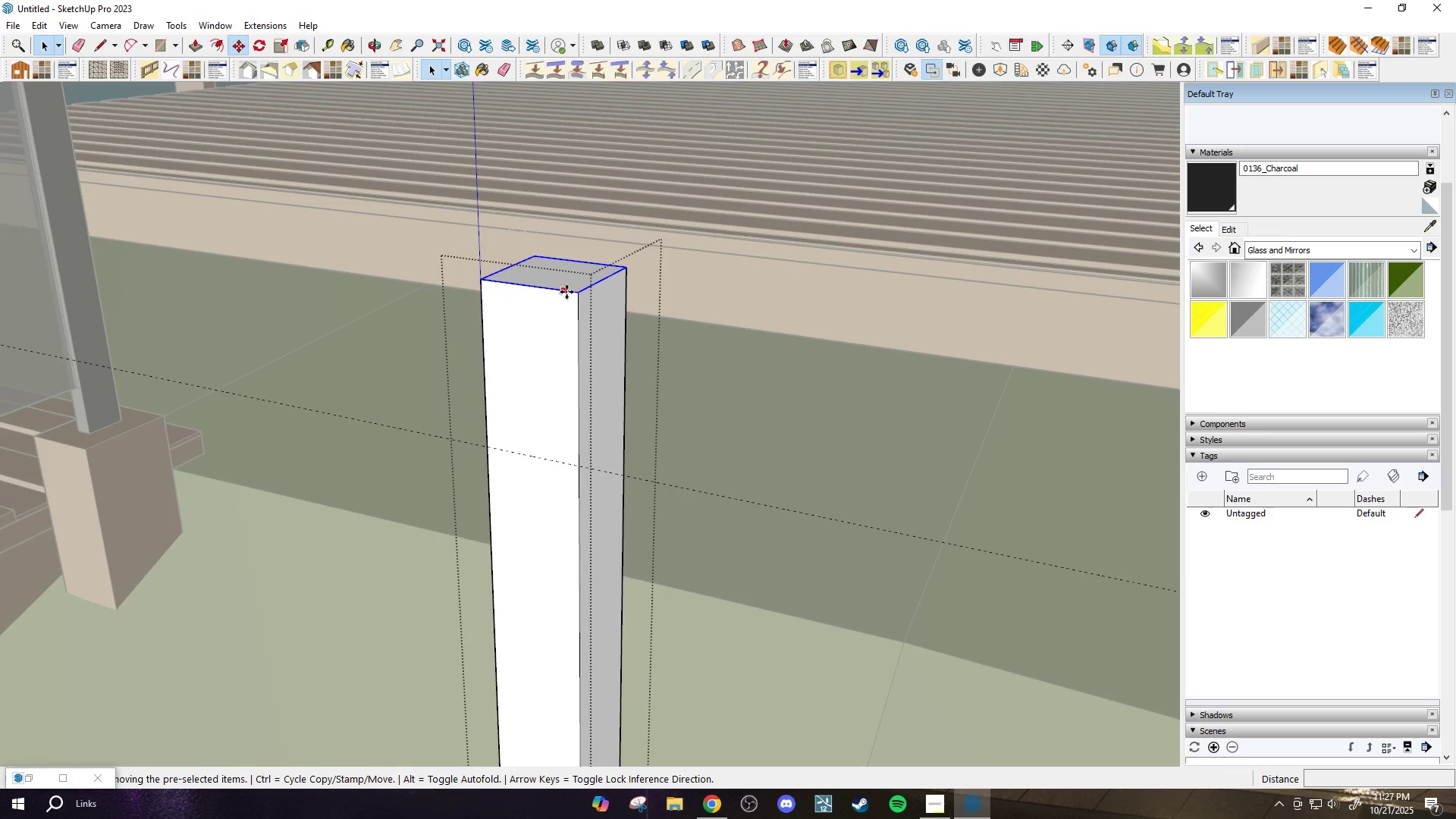 
key(Control+ControlLeft)
 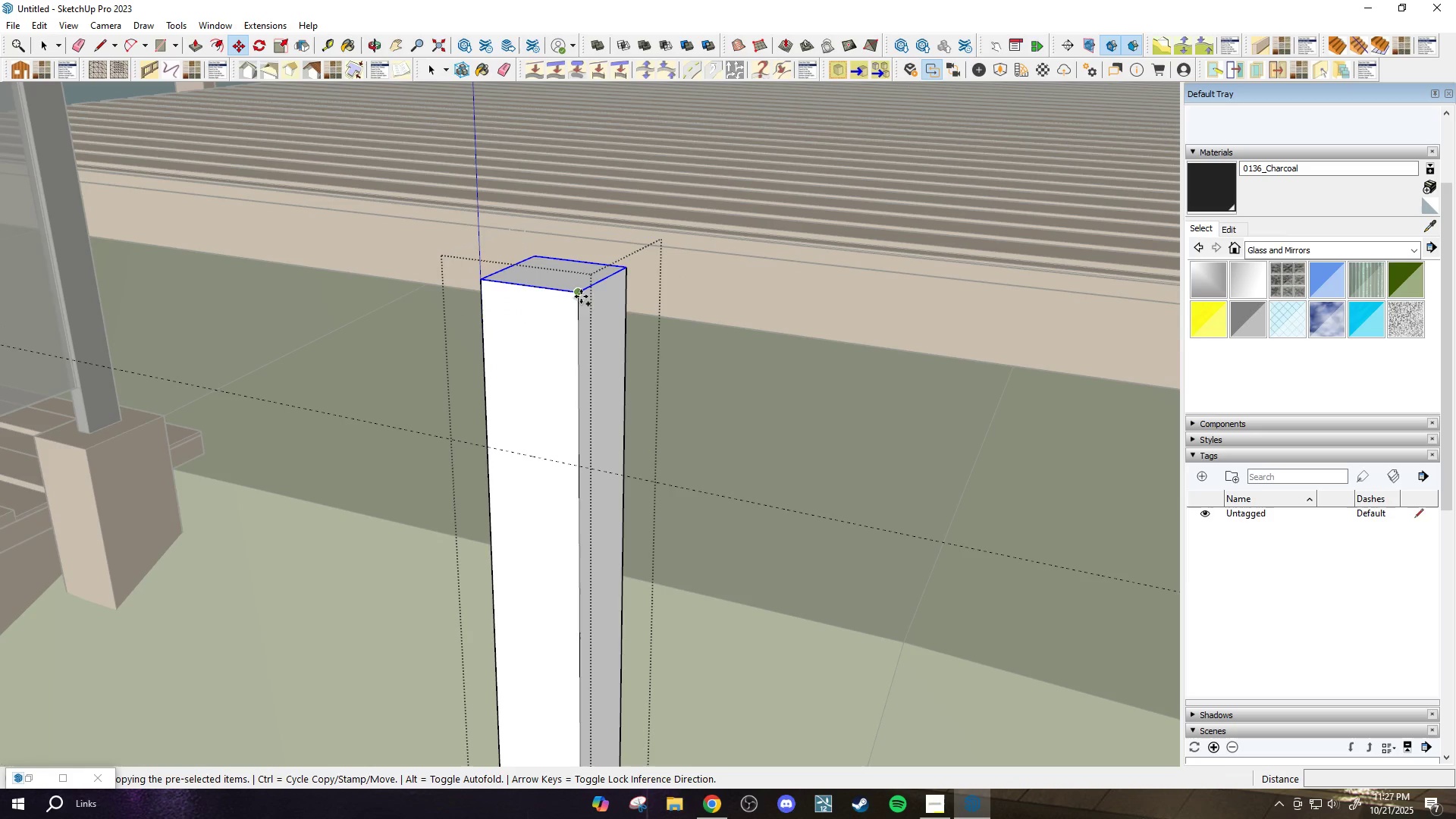 
left_click([581, 297])
 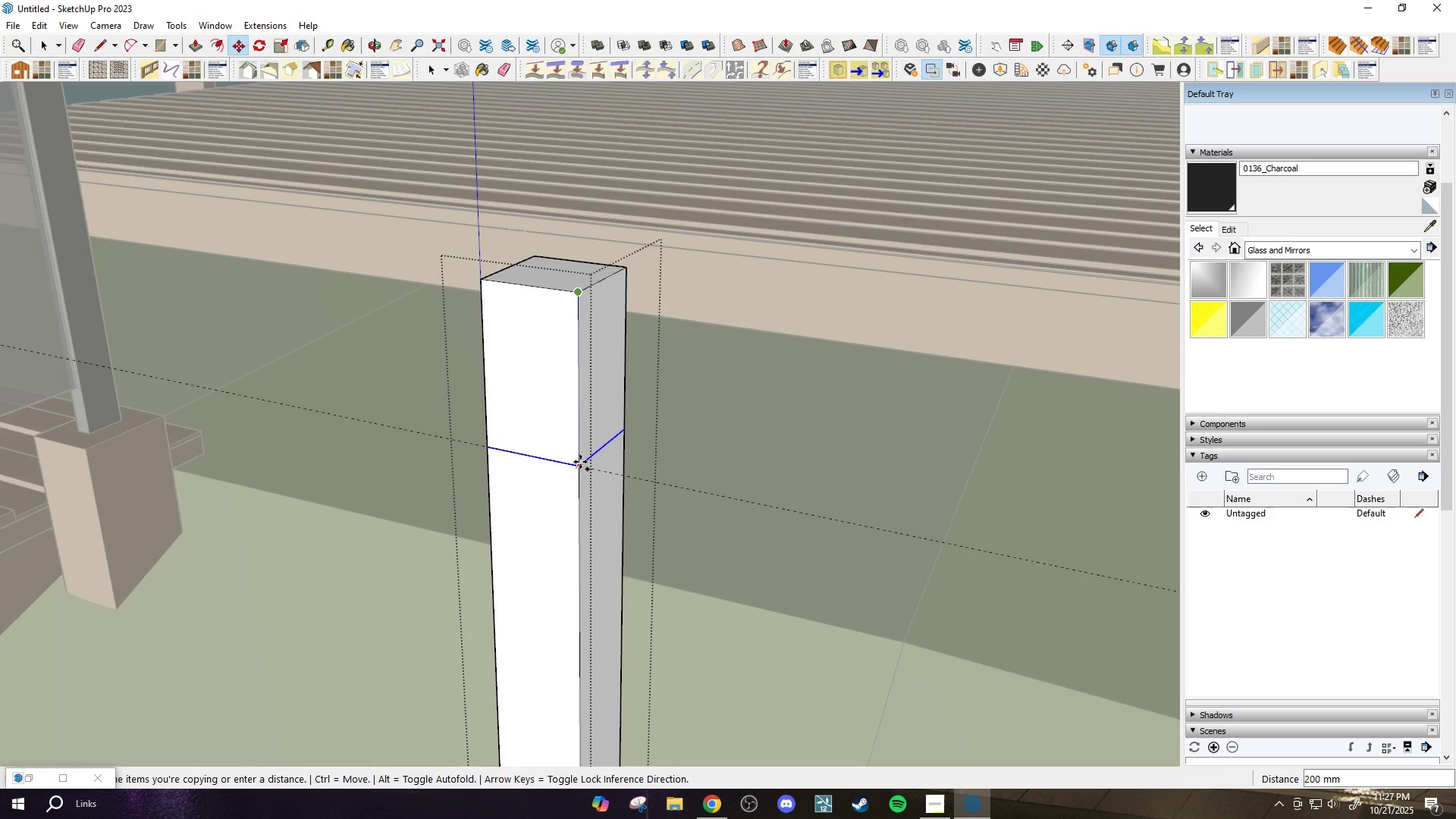 
left_click([580, 462])
 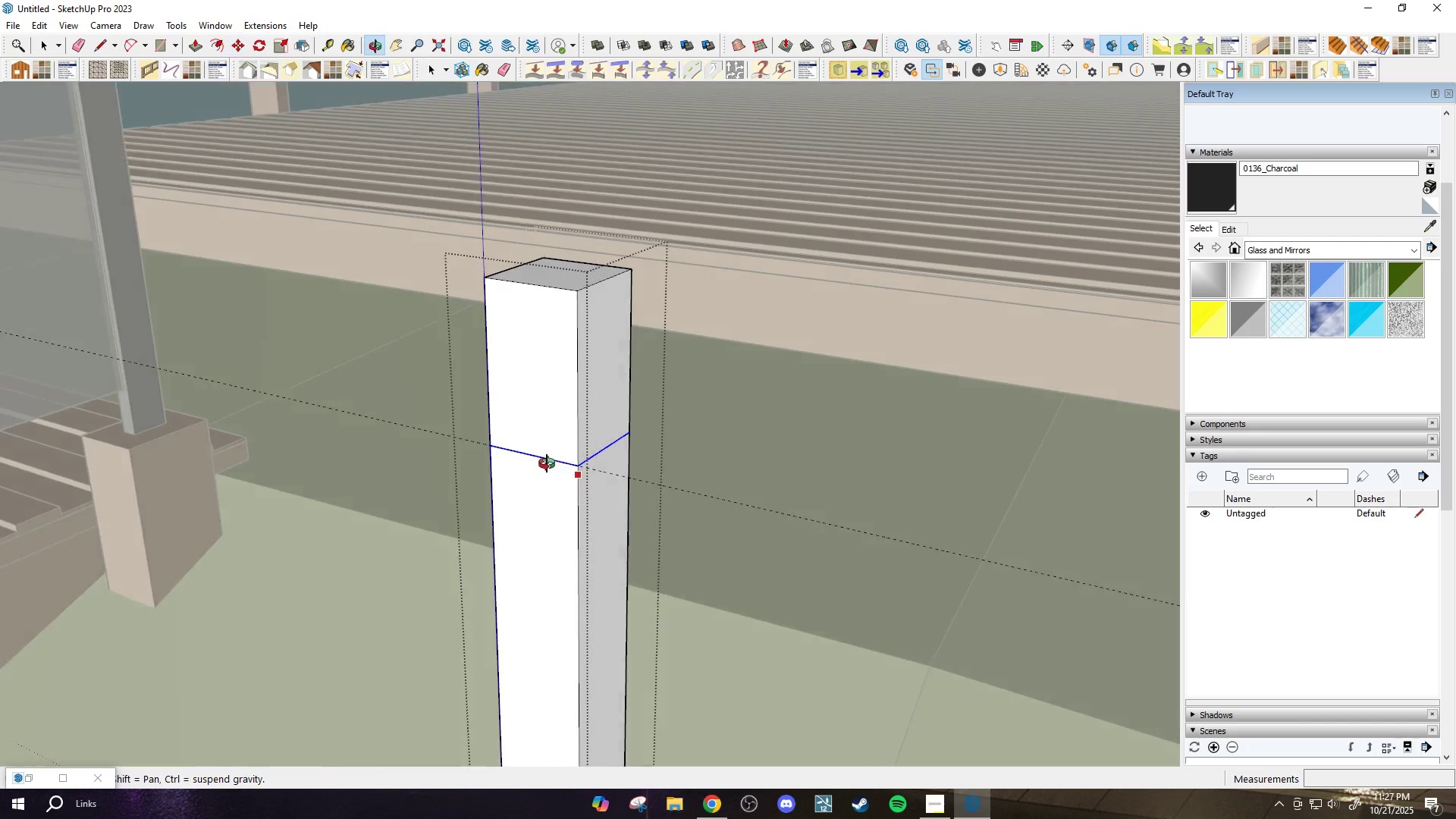 
type(ef)
 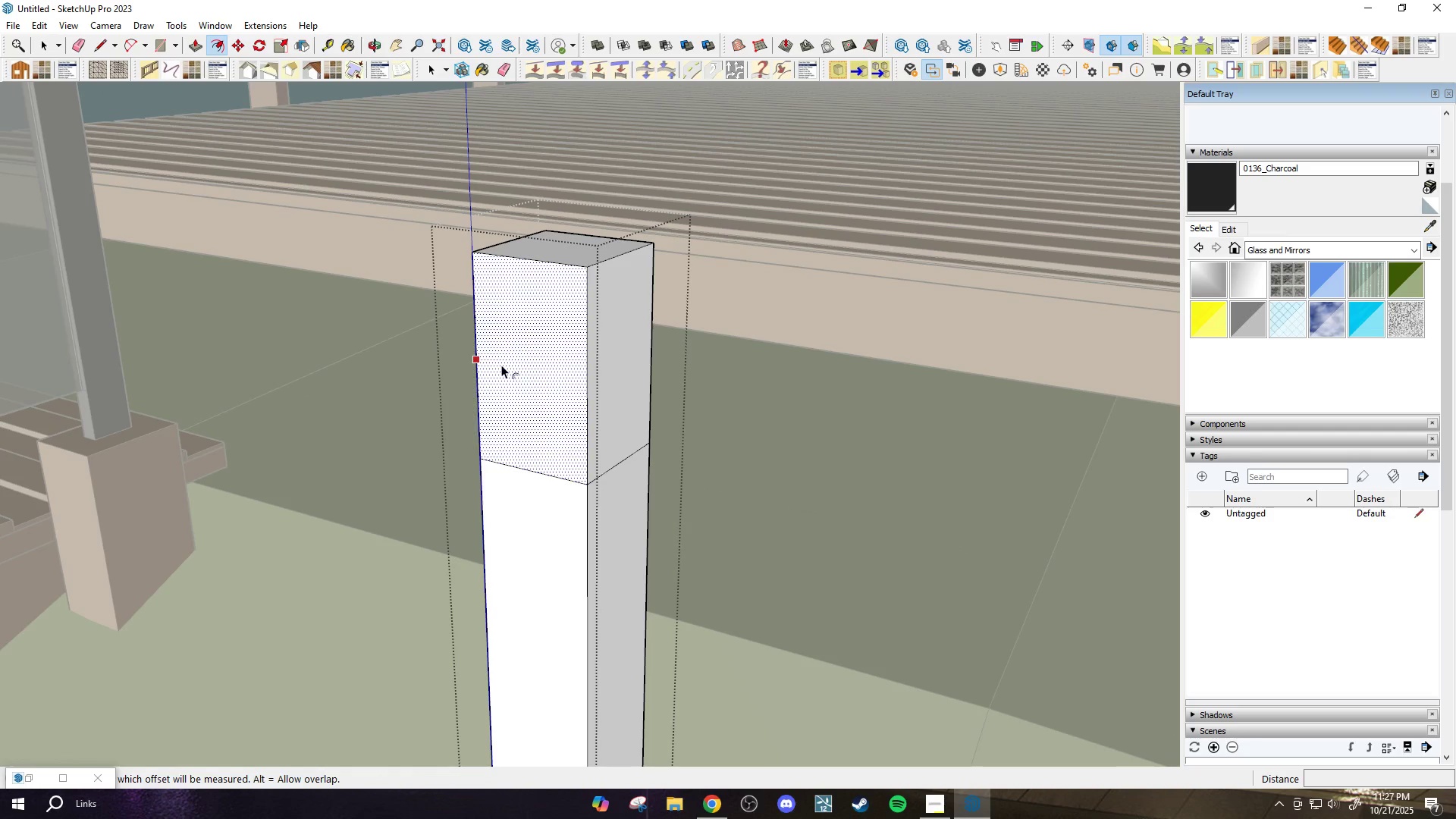 
left_click_drag(start_coordinate=[689, 499], to_coordinate=[689, 471])
 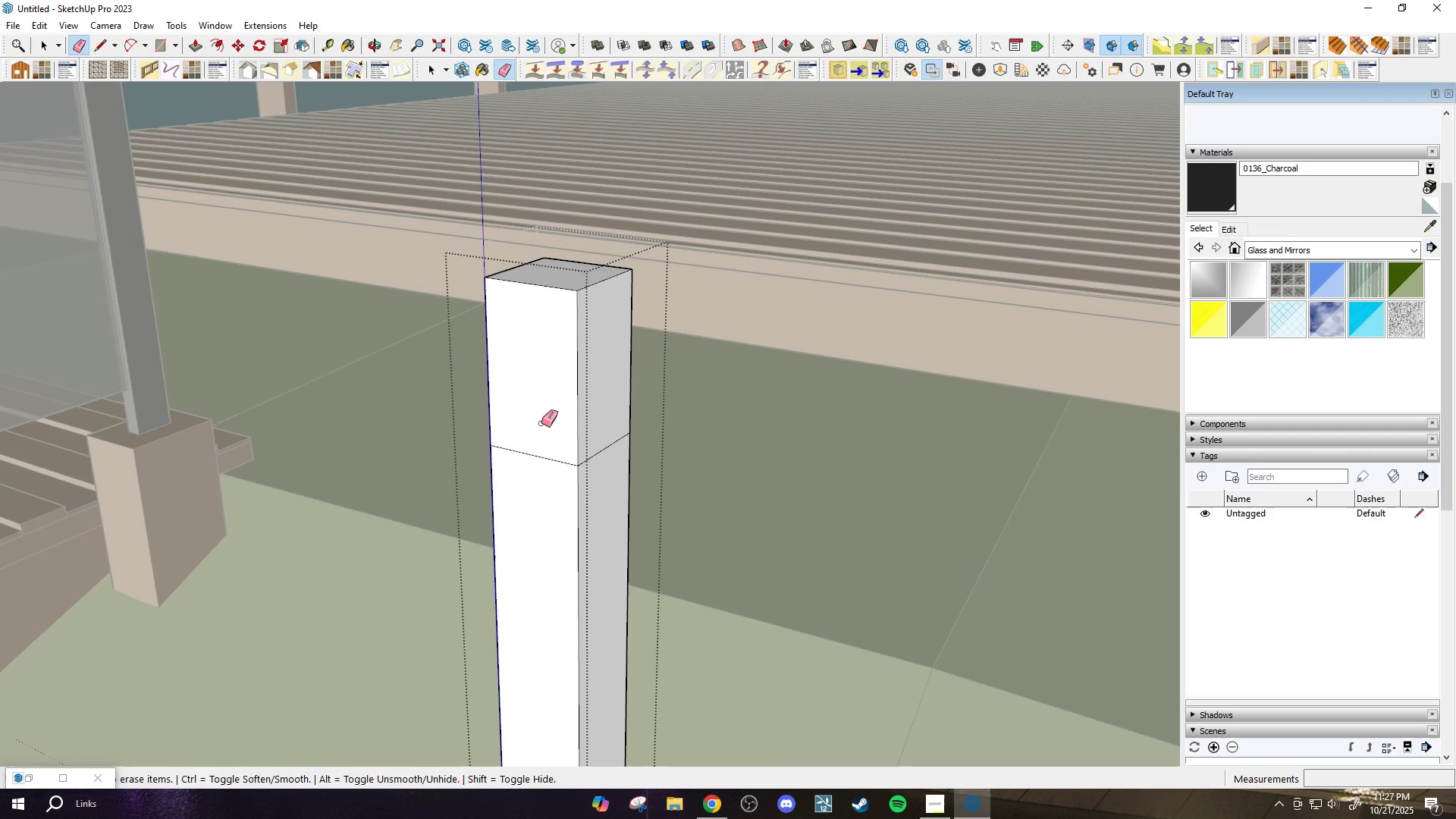 
scroll: coordinate [537, 384], scroll_direction: up, amount: 2.0
 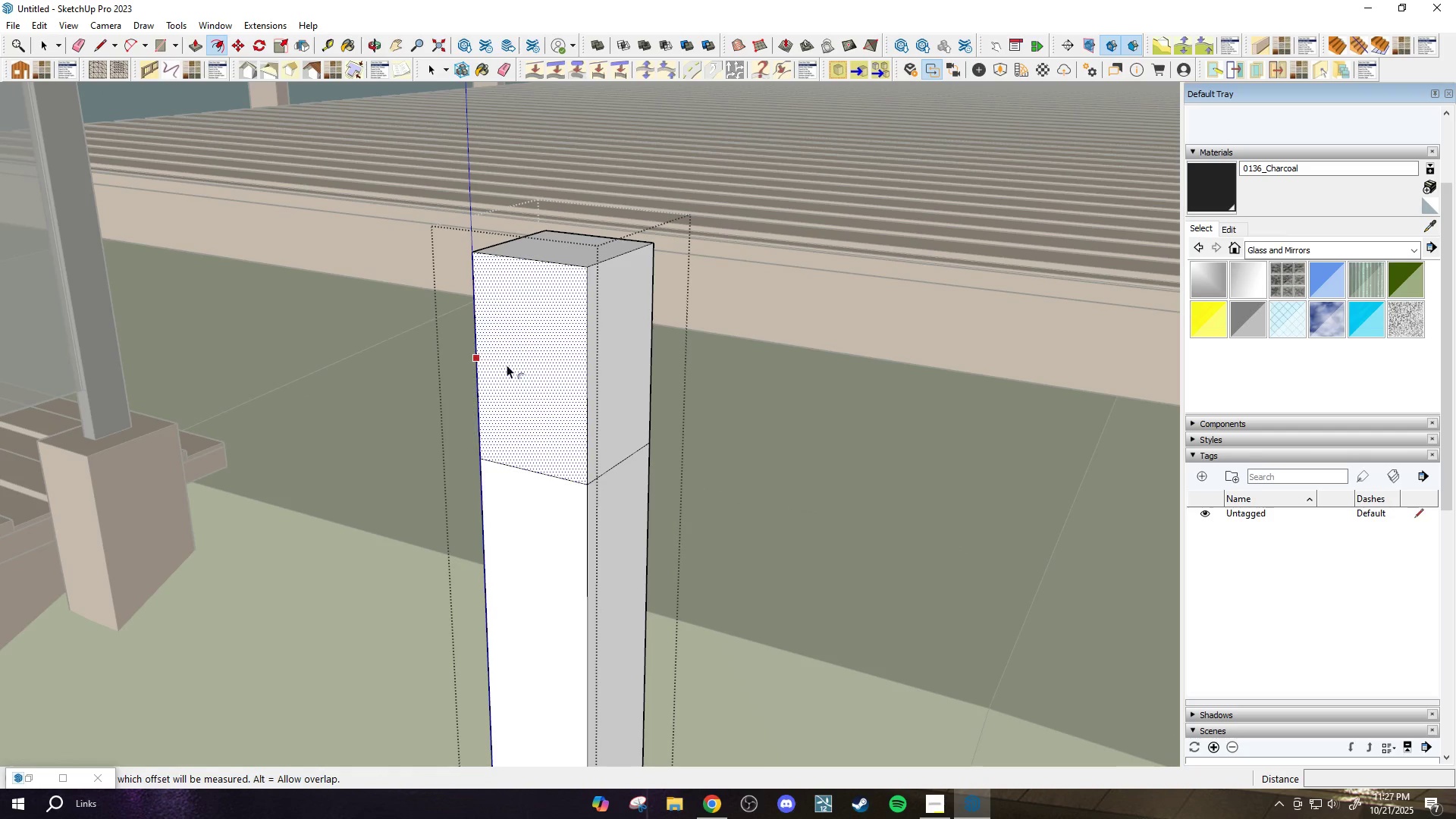 
left_click([501, 365])
 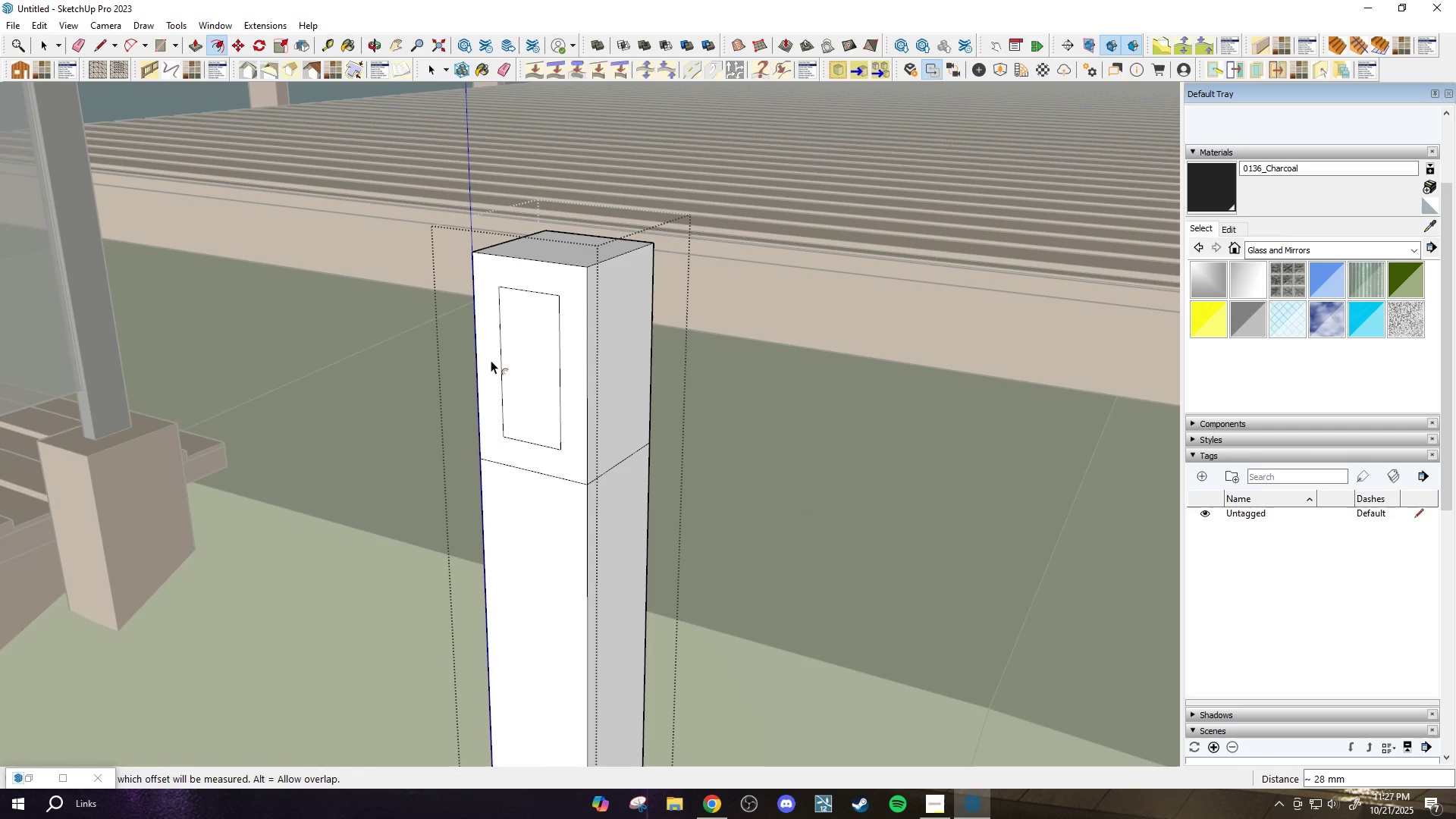 
key(Control+Z)
 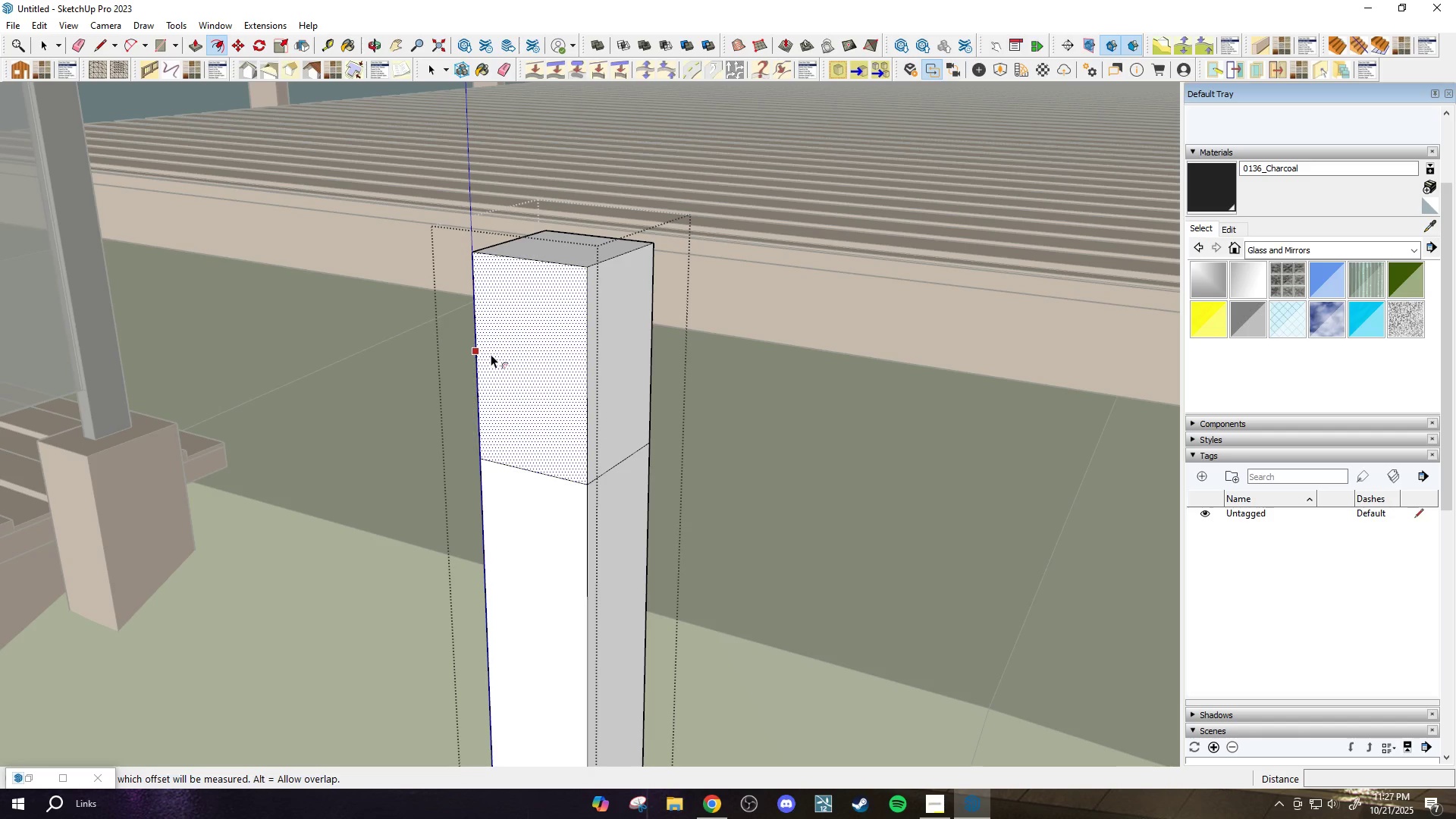 
left_click([491, 354])
 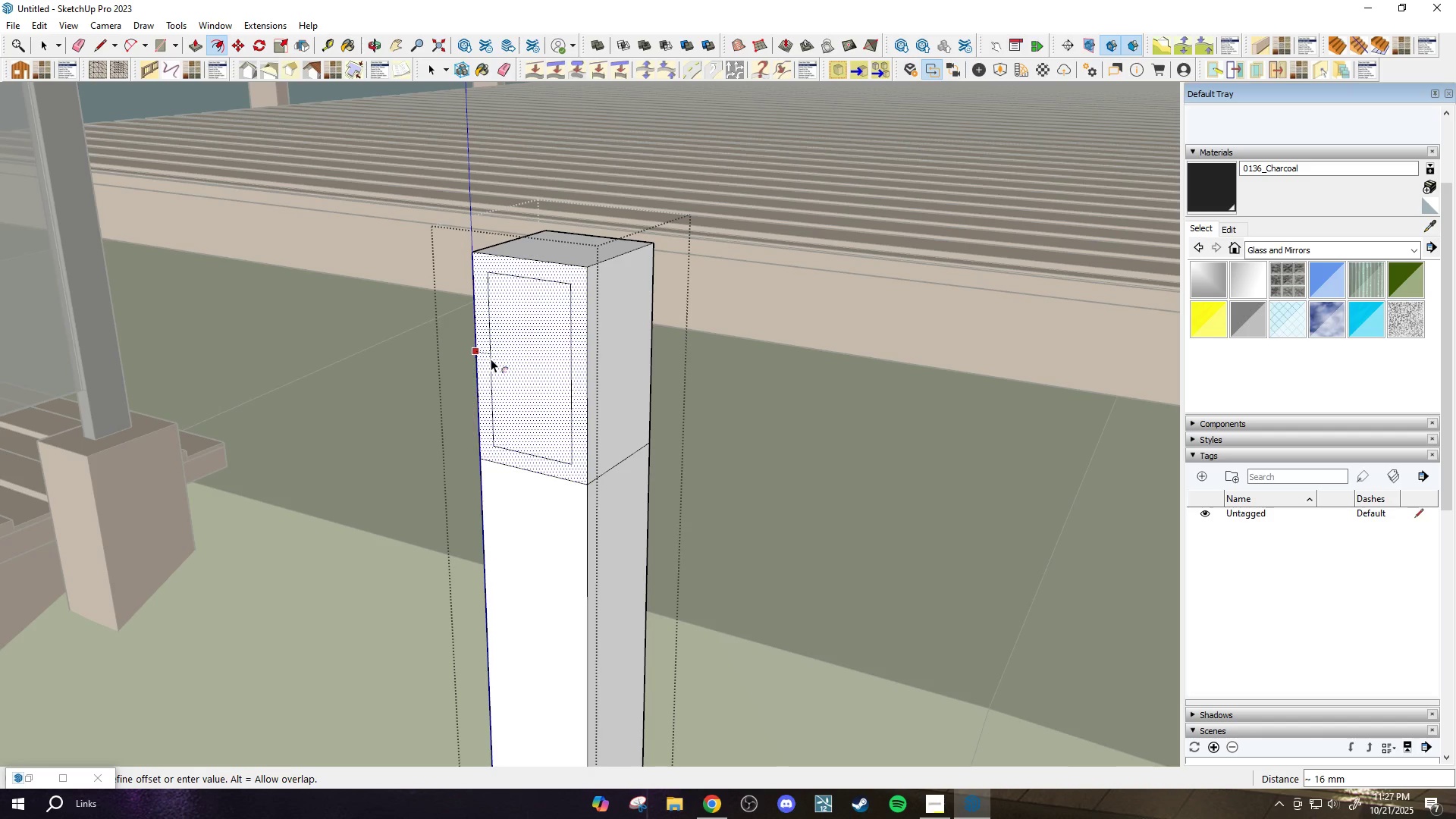 
type(15)
 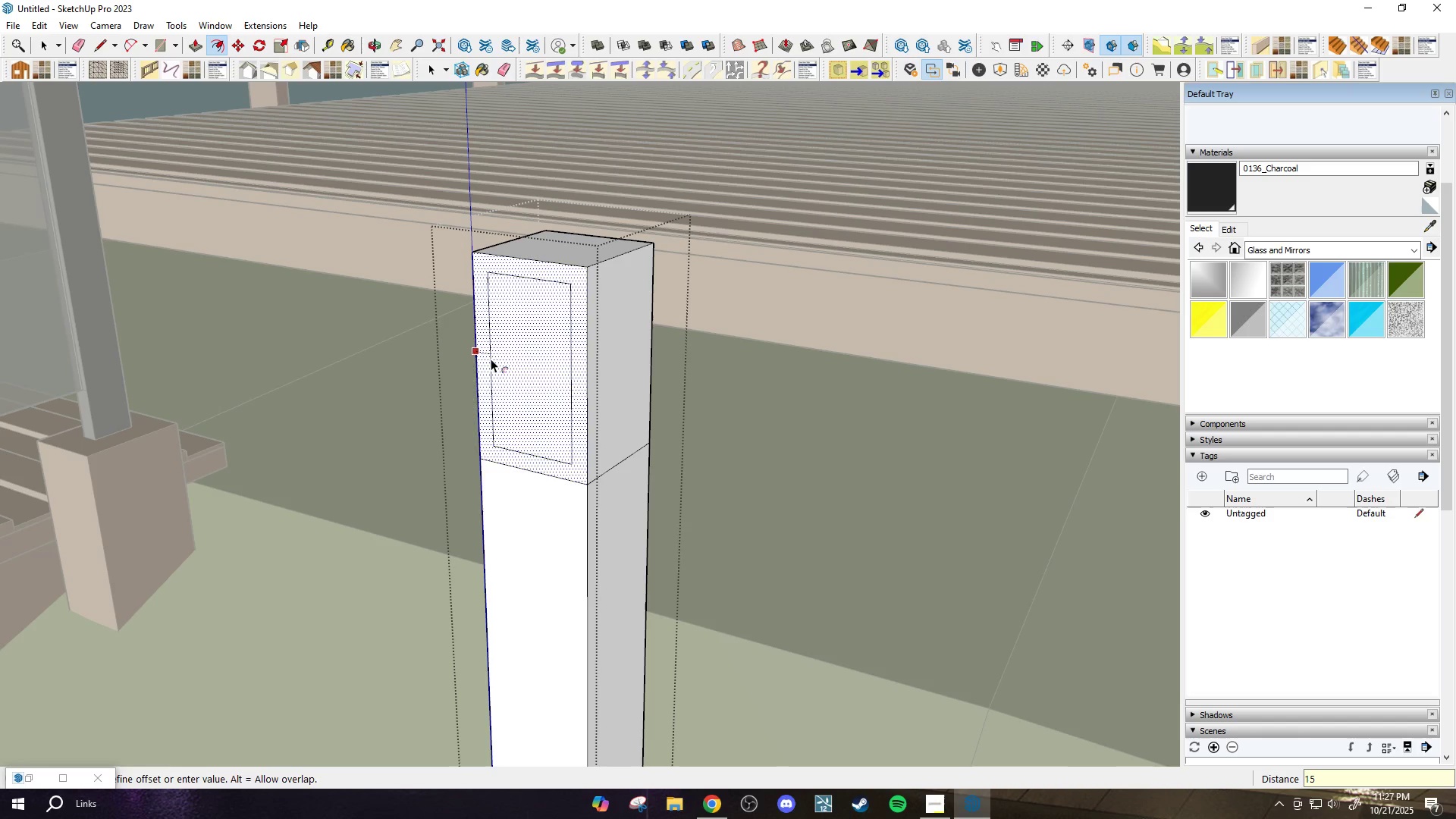 
key(Enter)
 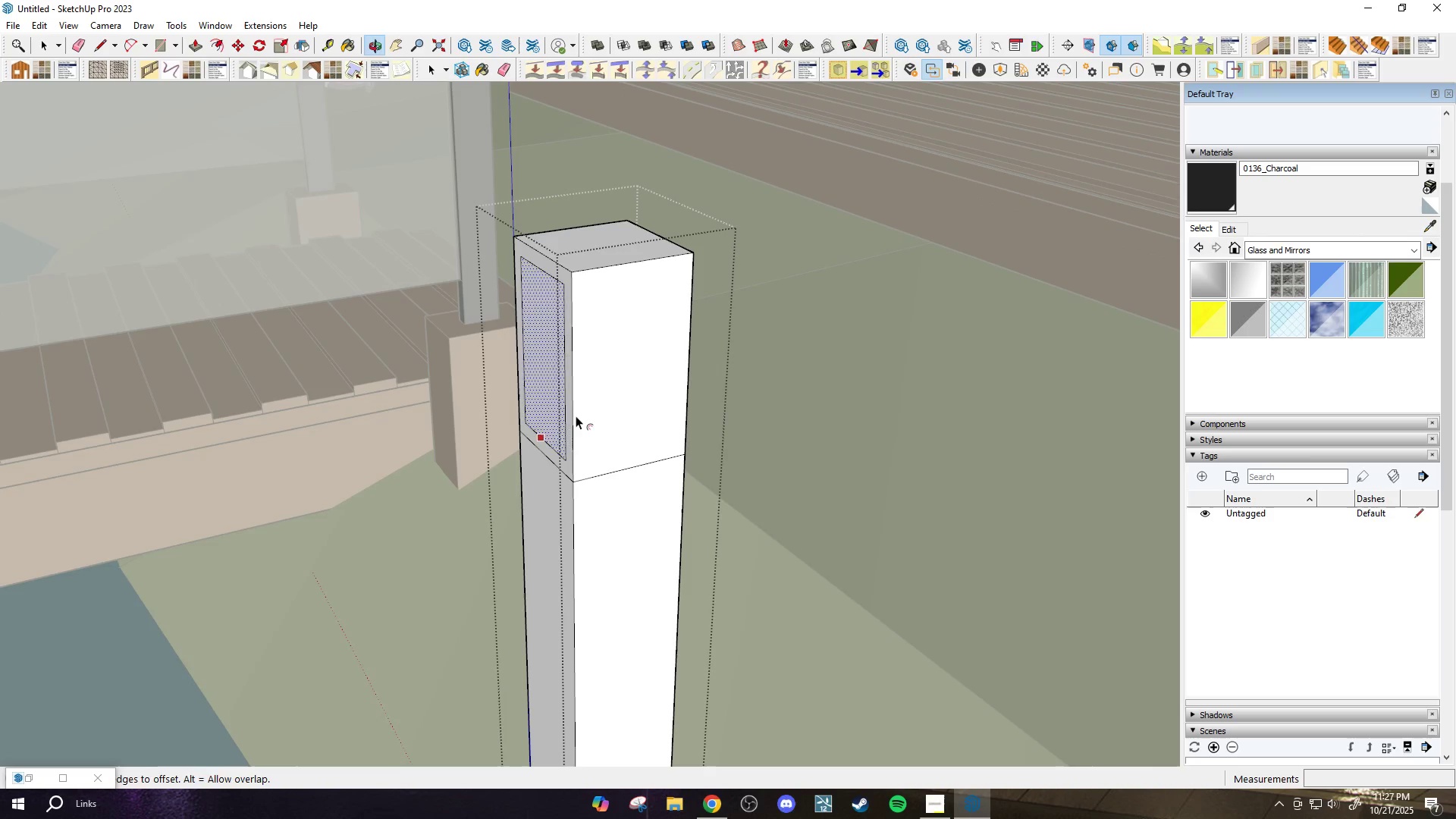 
left_click([636, 382])
 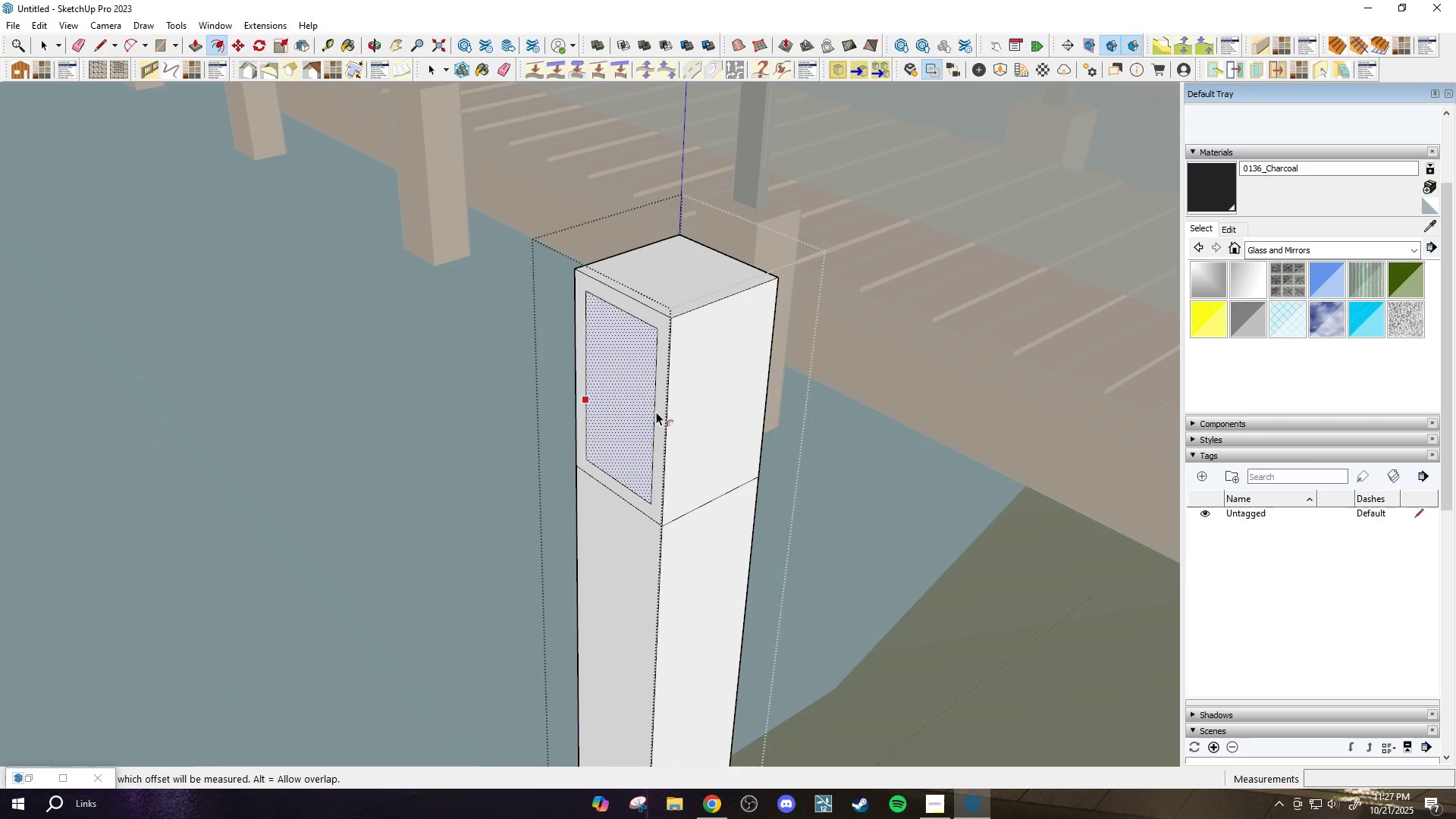 
left_click([700, 388])
 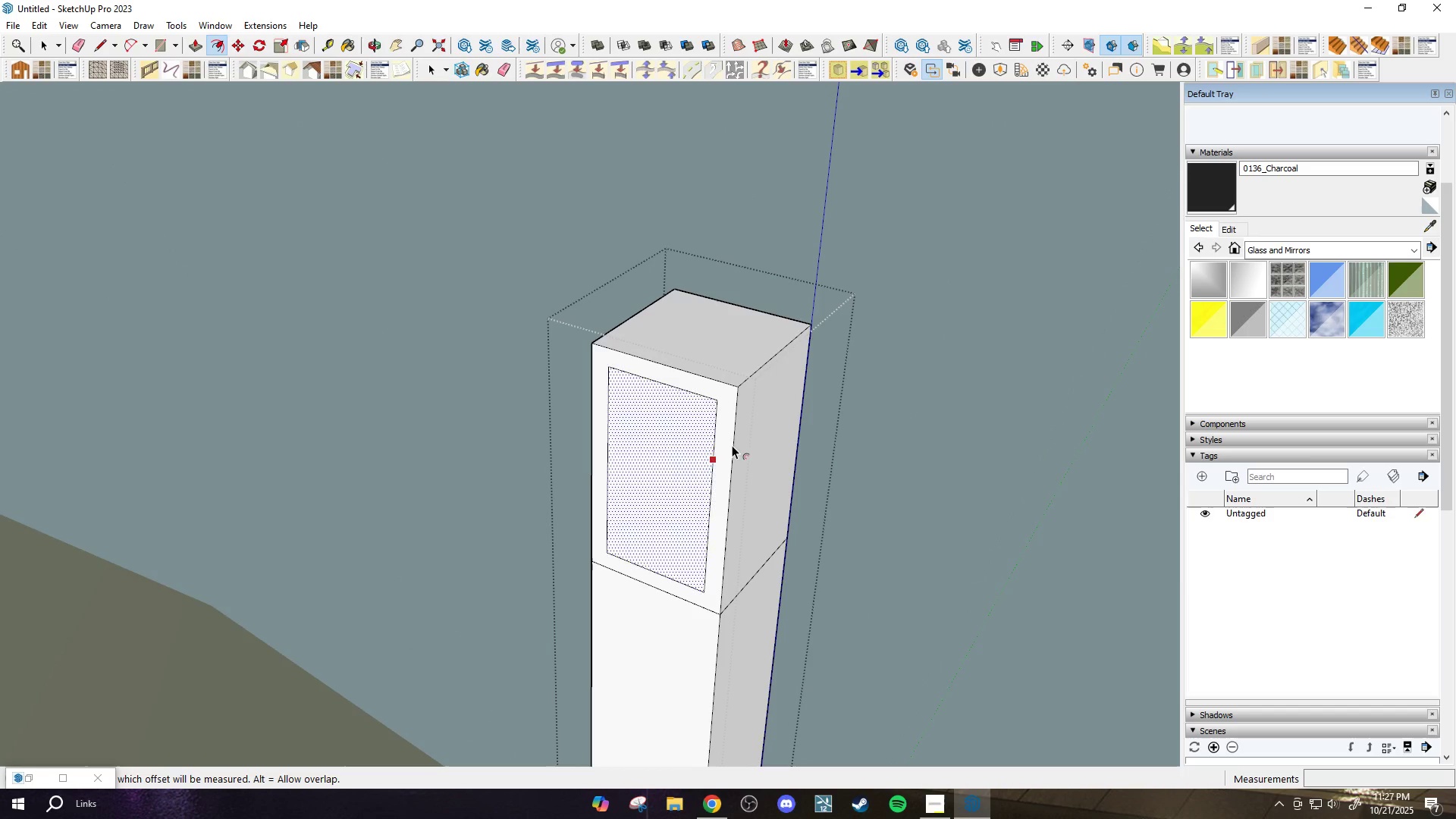 
double_click([752, 439])
 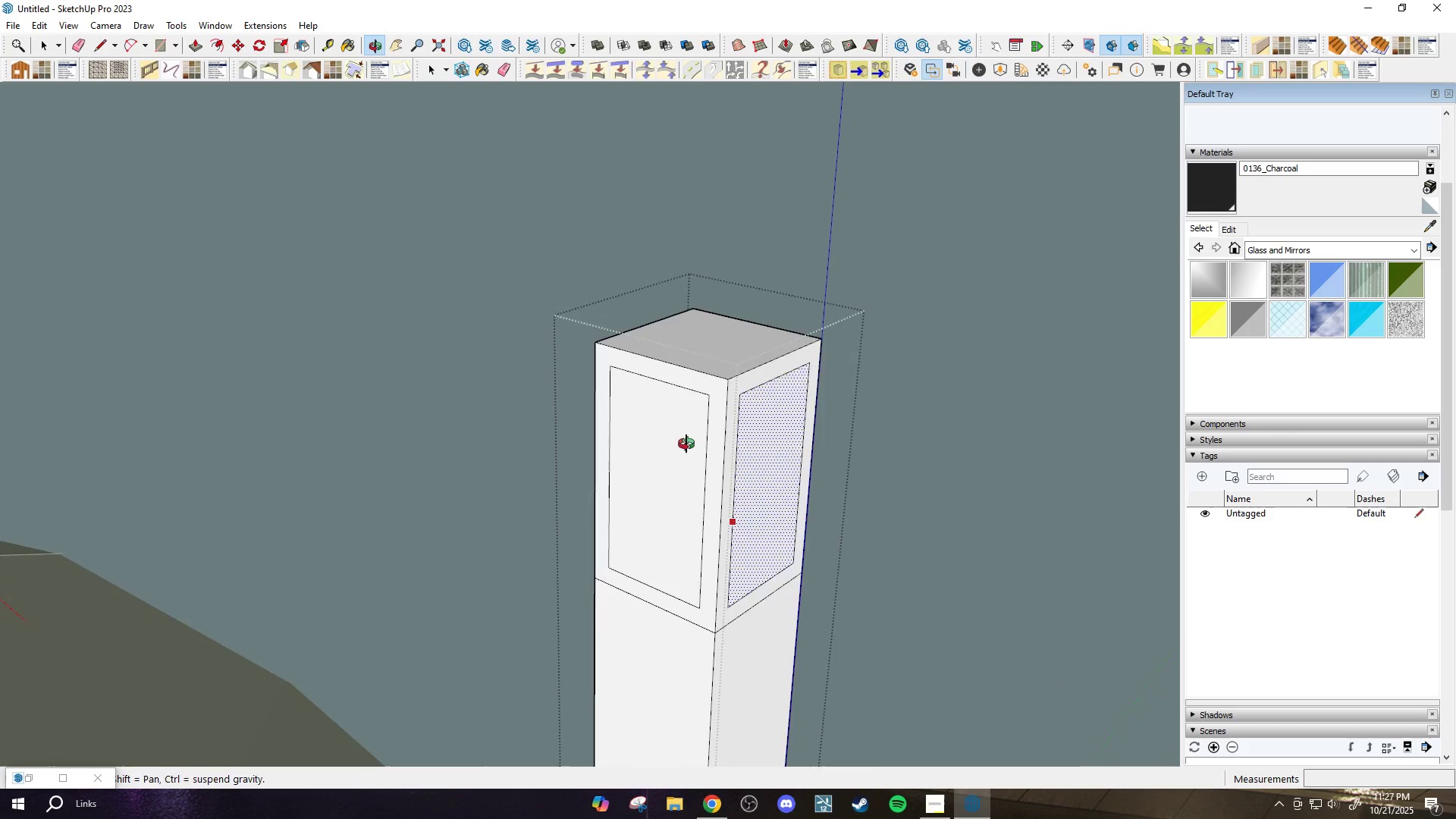 
scroll: coordinate [654, 476], scroll_direction: up, amount: 2.0
 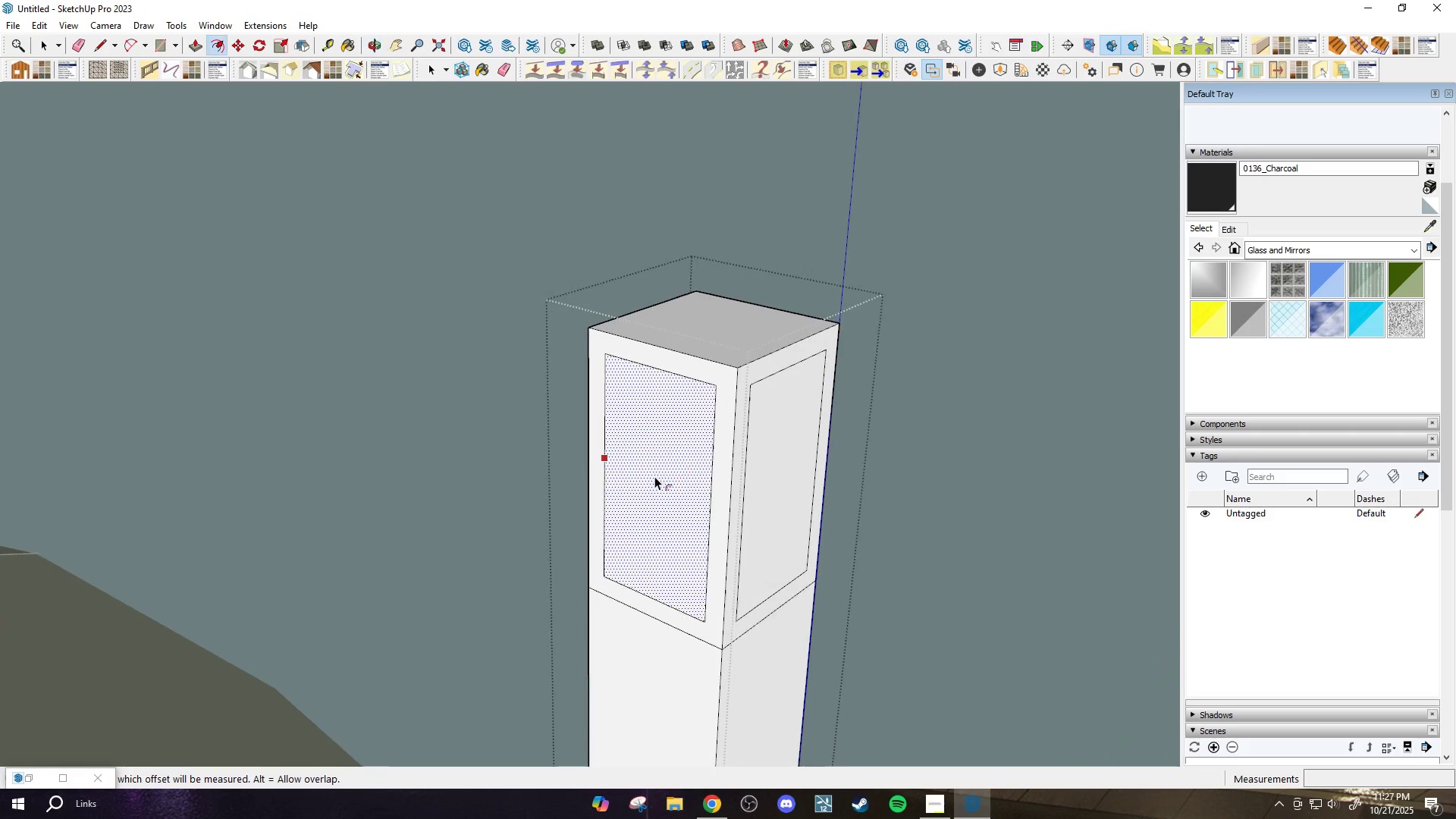 
key(P)
 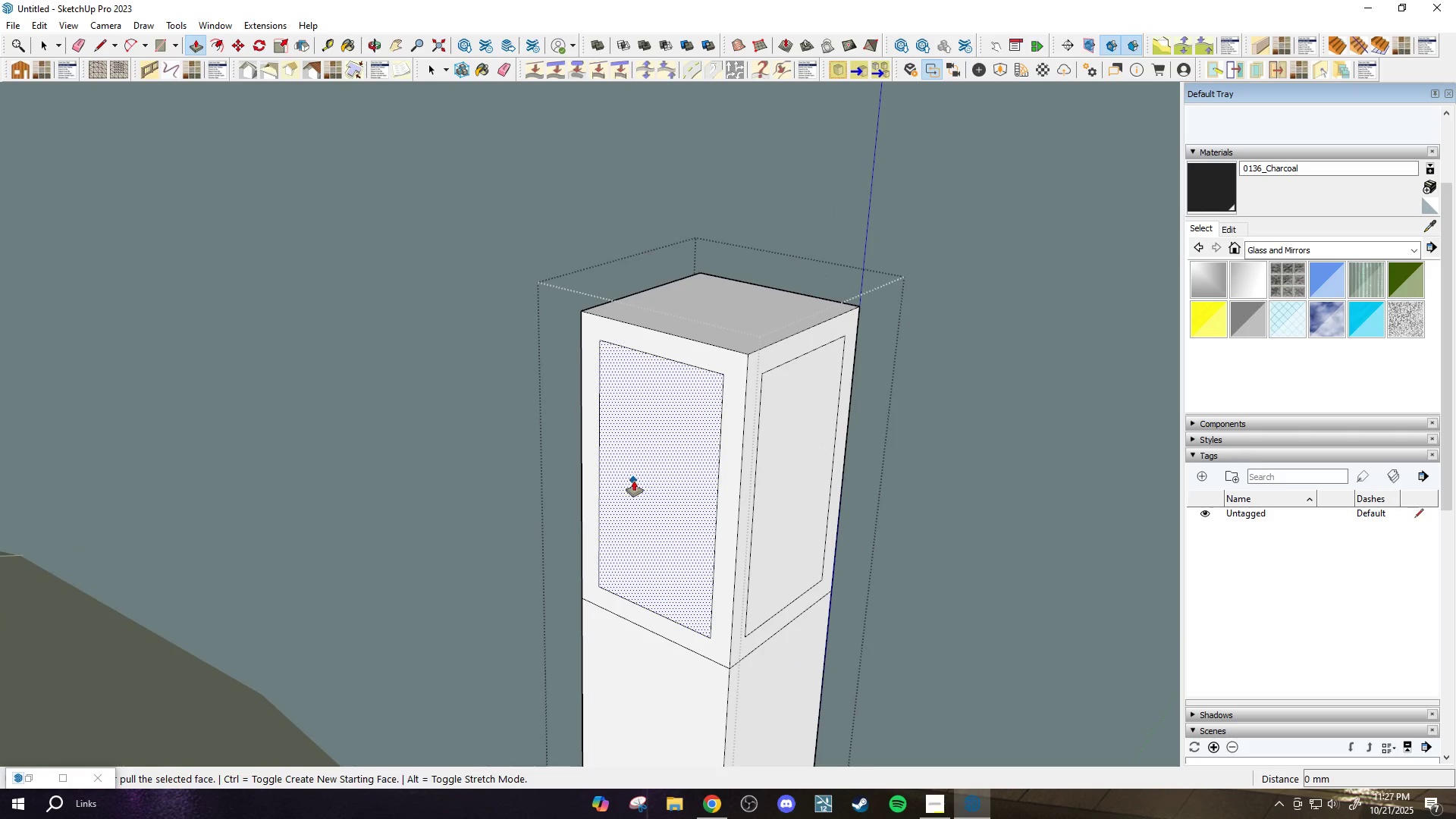 
left_click([634, 481])
 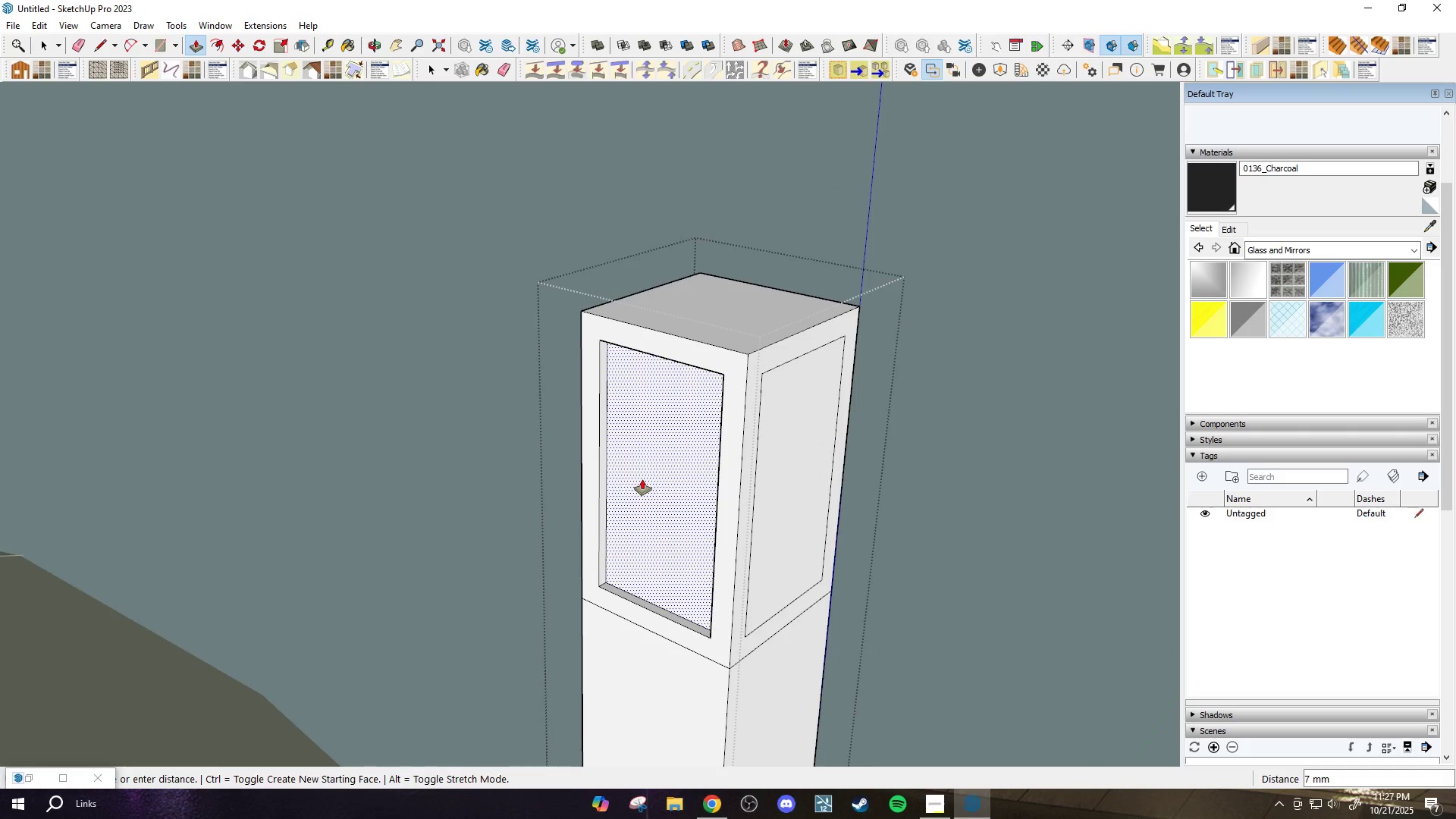 
type(10)
 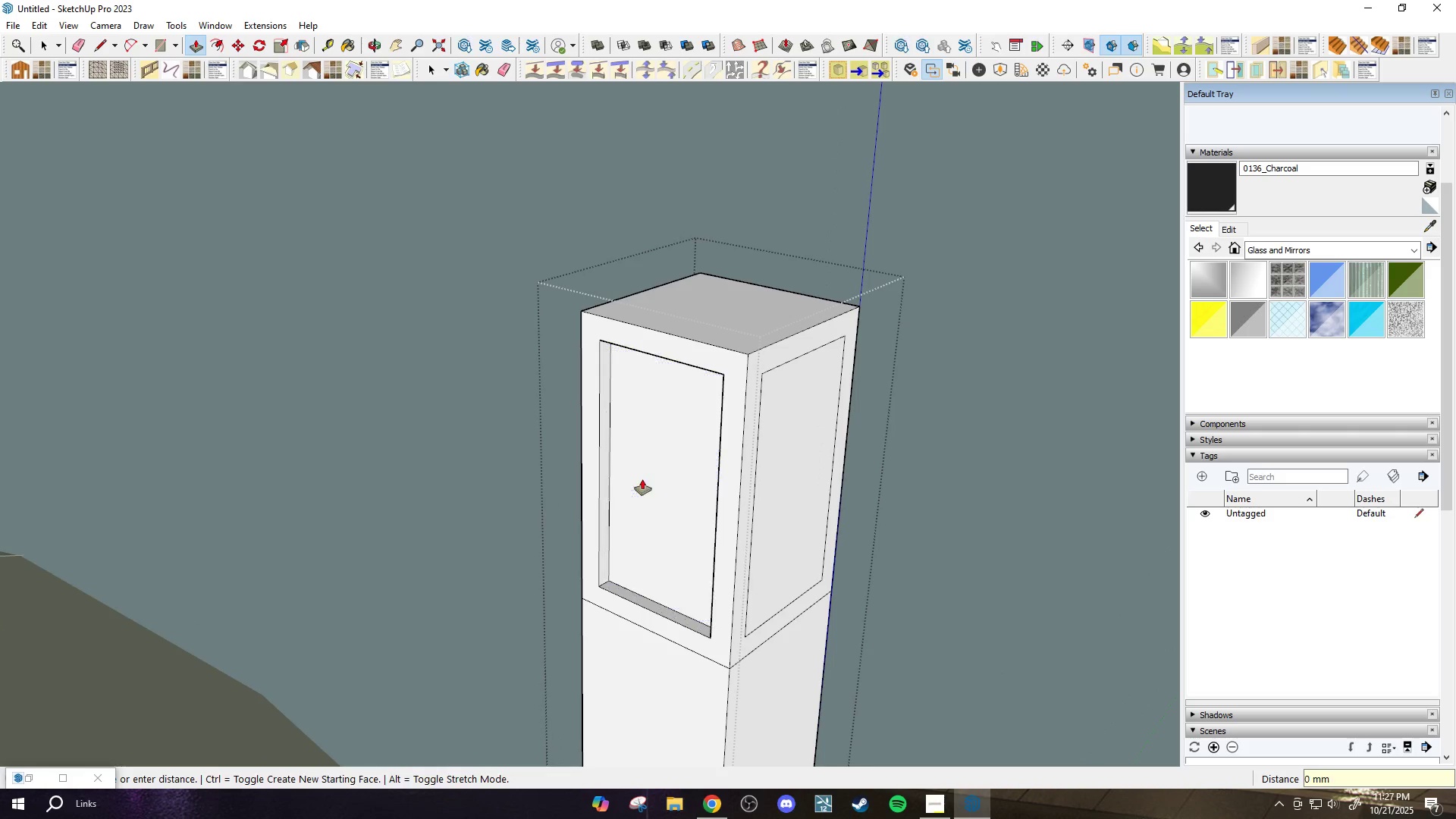 
key(Enter)
 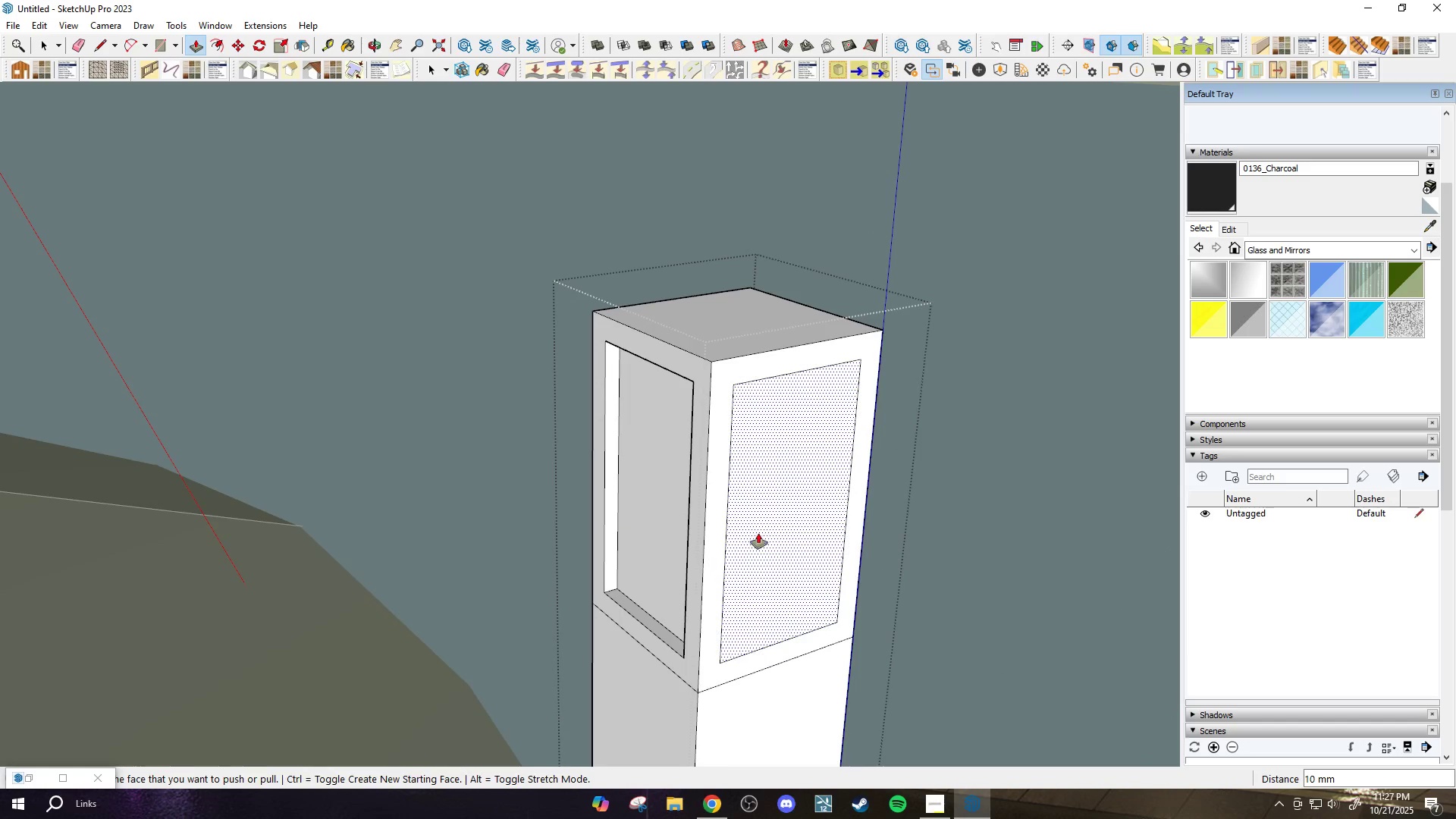 
double_click([767, 524])
 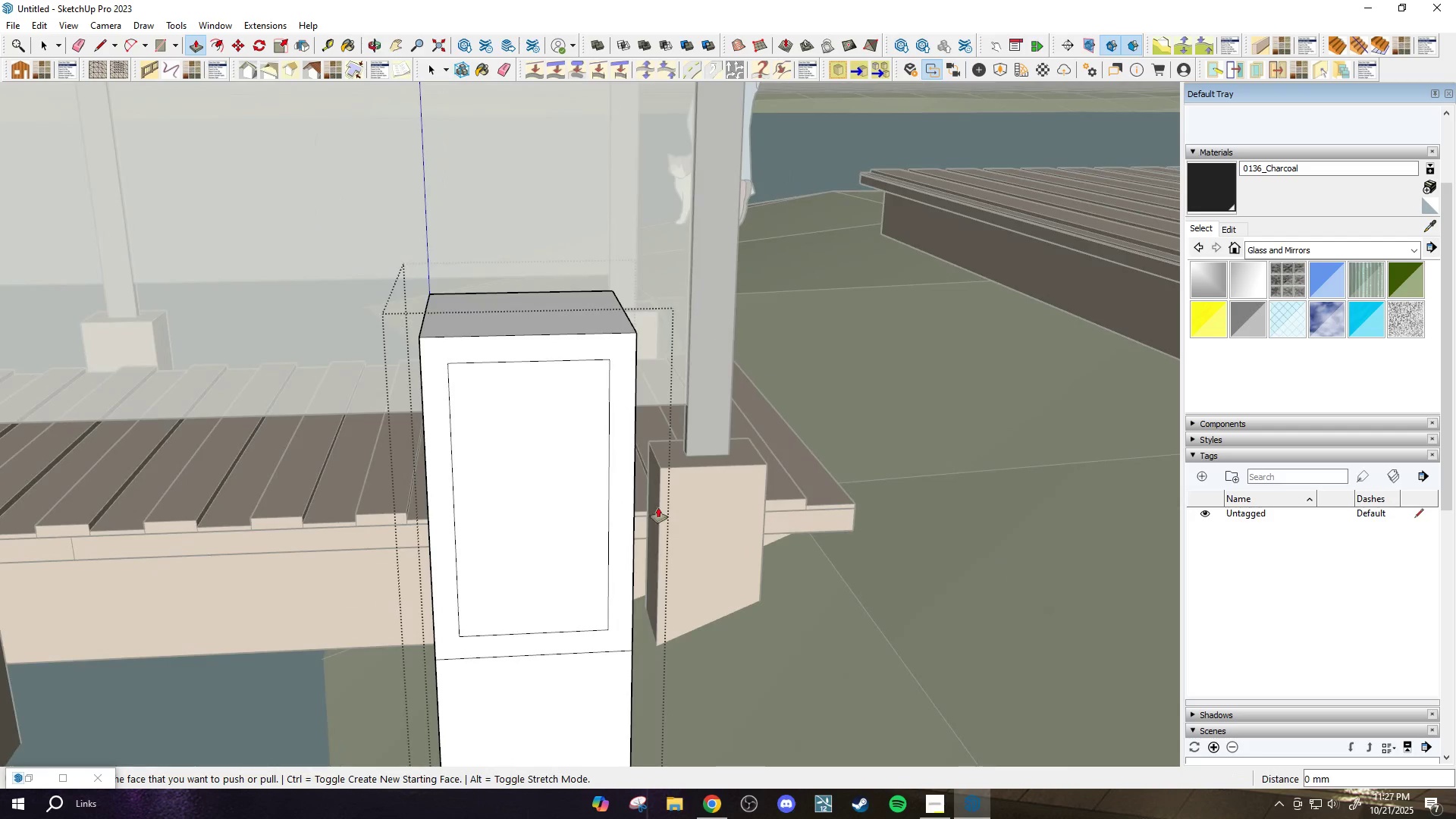 
double_click([561, 500])
 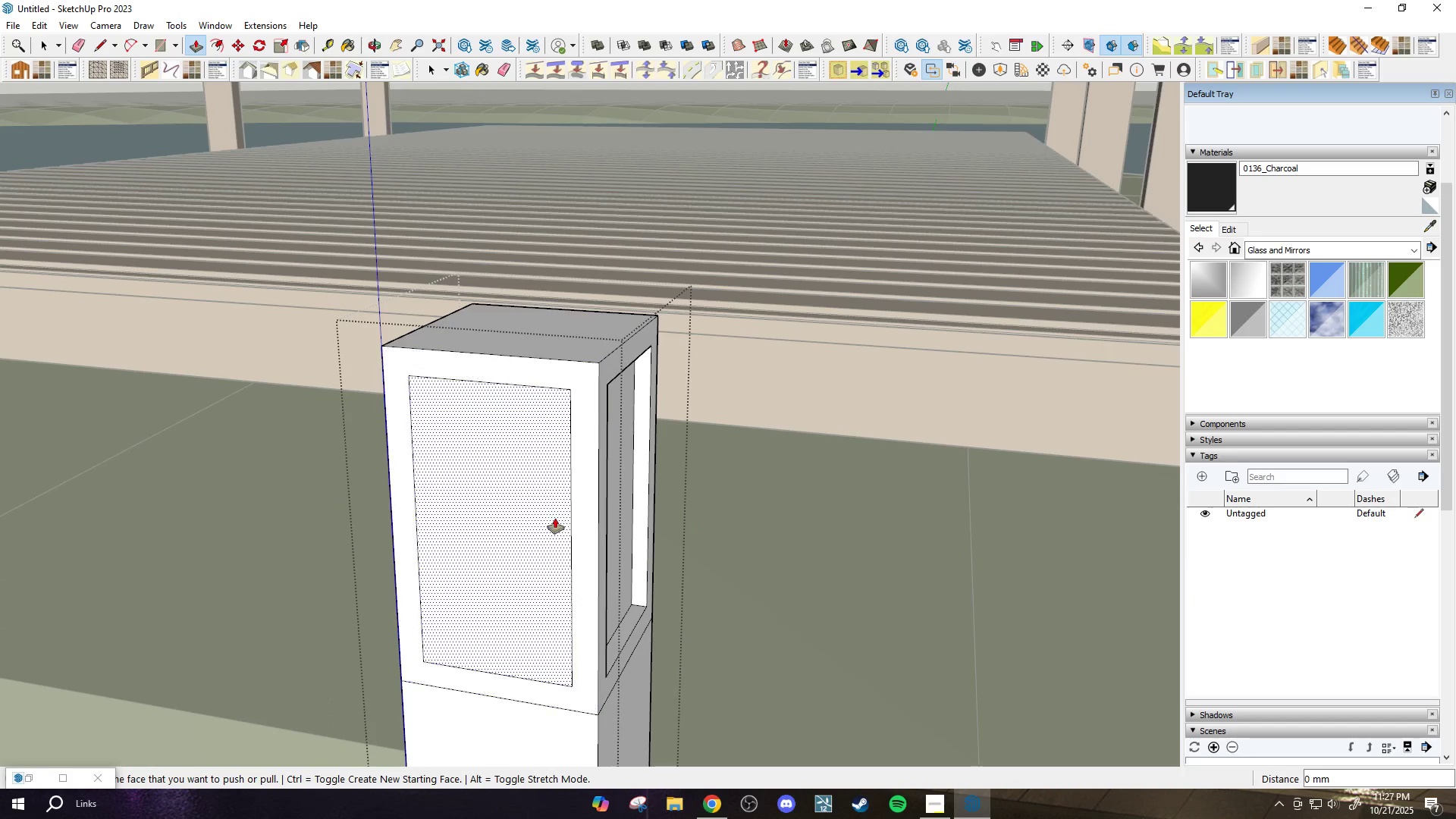 
double_click([541, 514])
 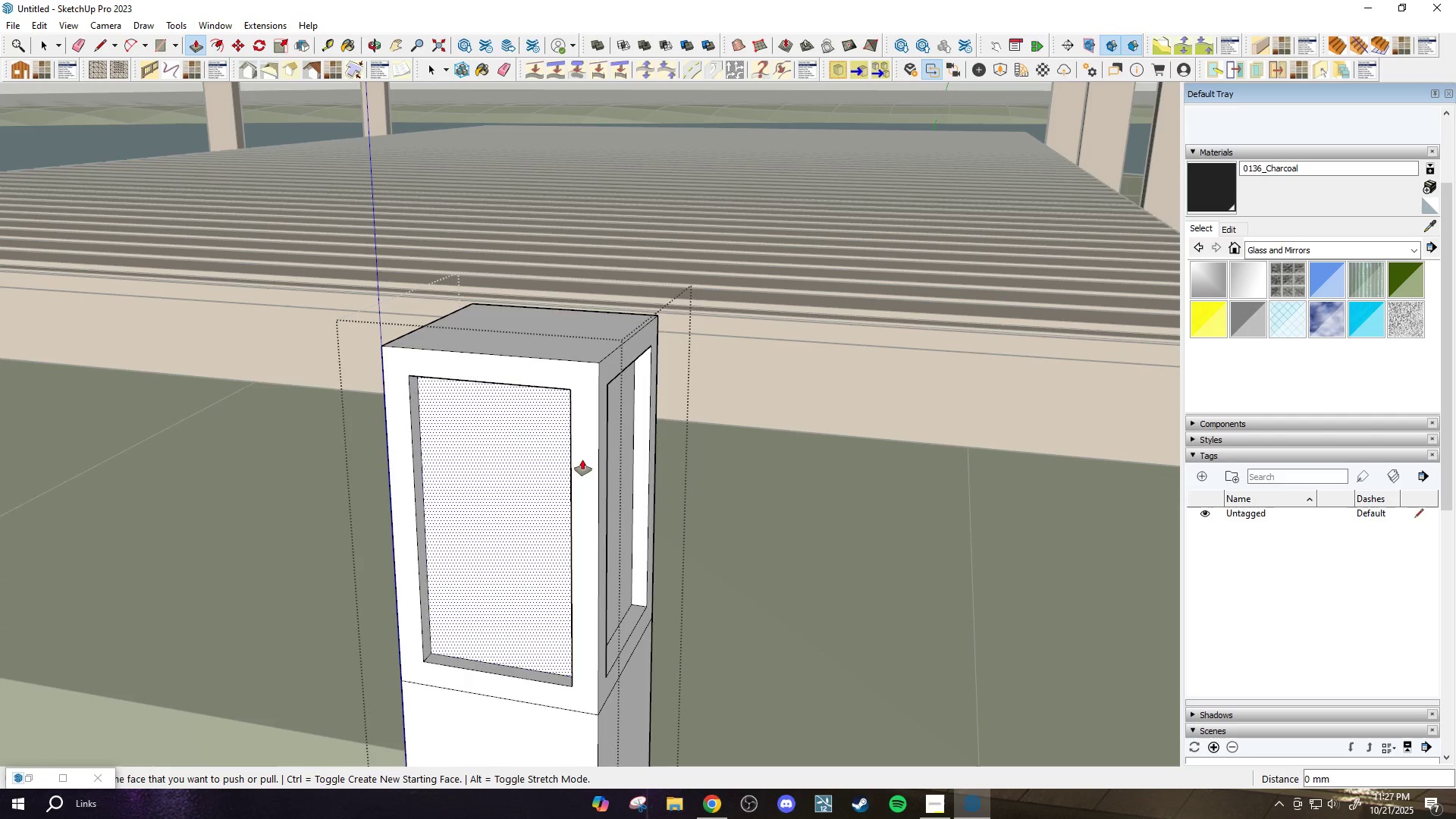 
scroll: coordinate [628, 416], scroll_direction: down, amount: 19.0
 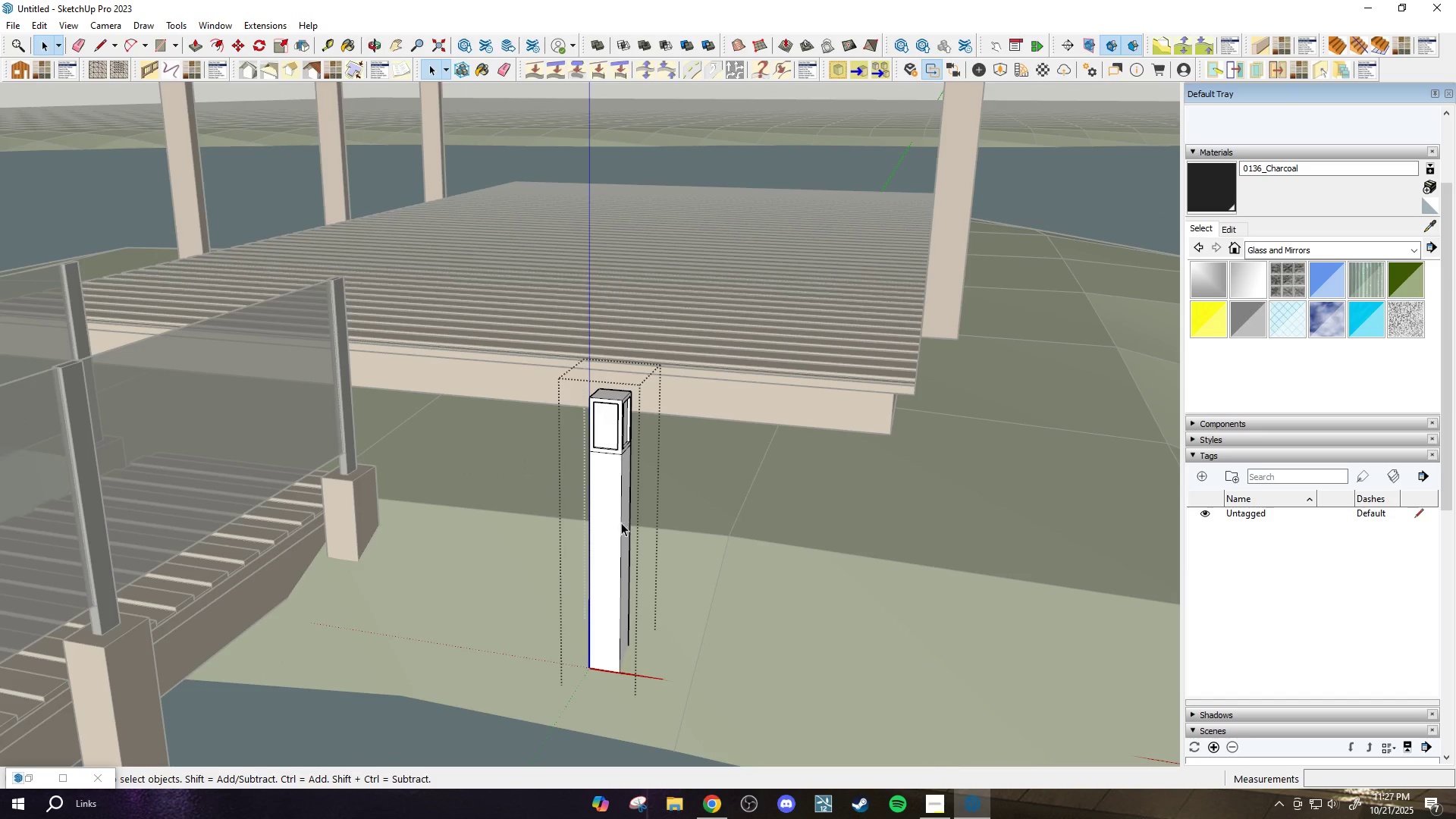 
key(Space)
 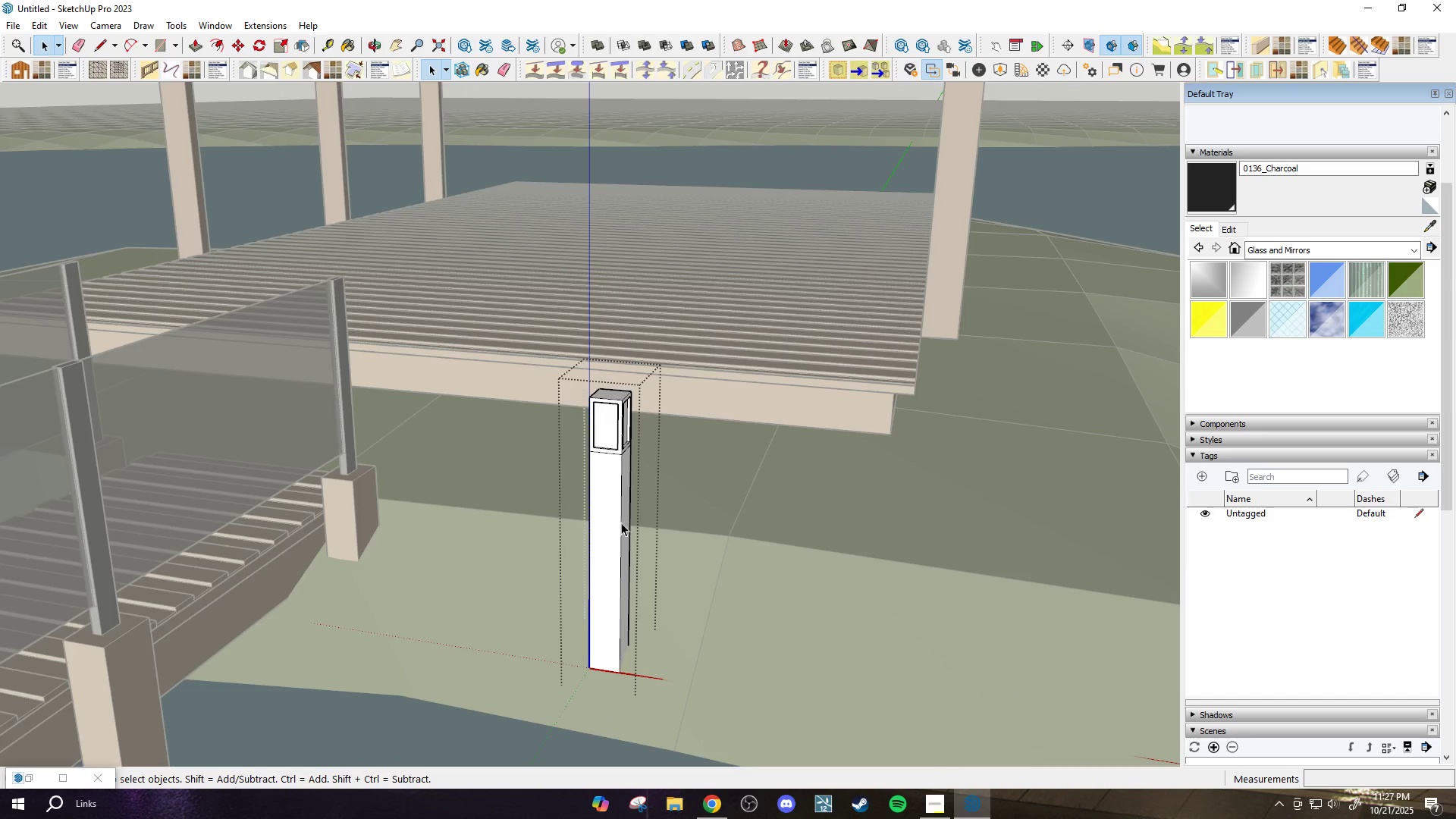 
key(Control+ControlLeft)
 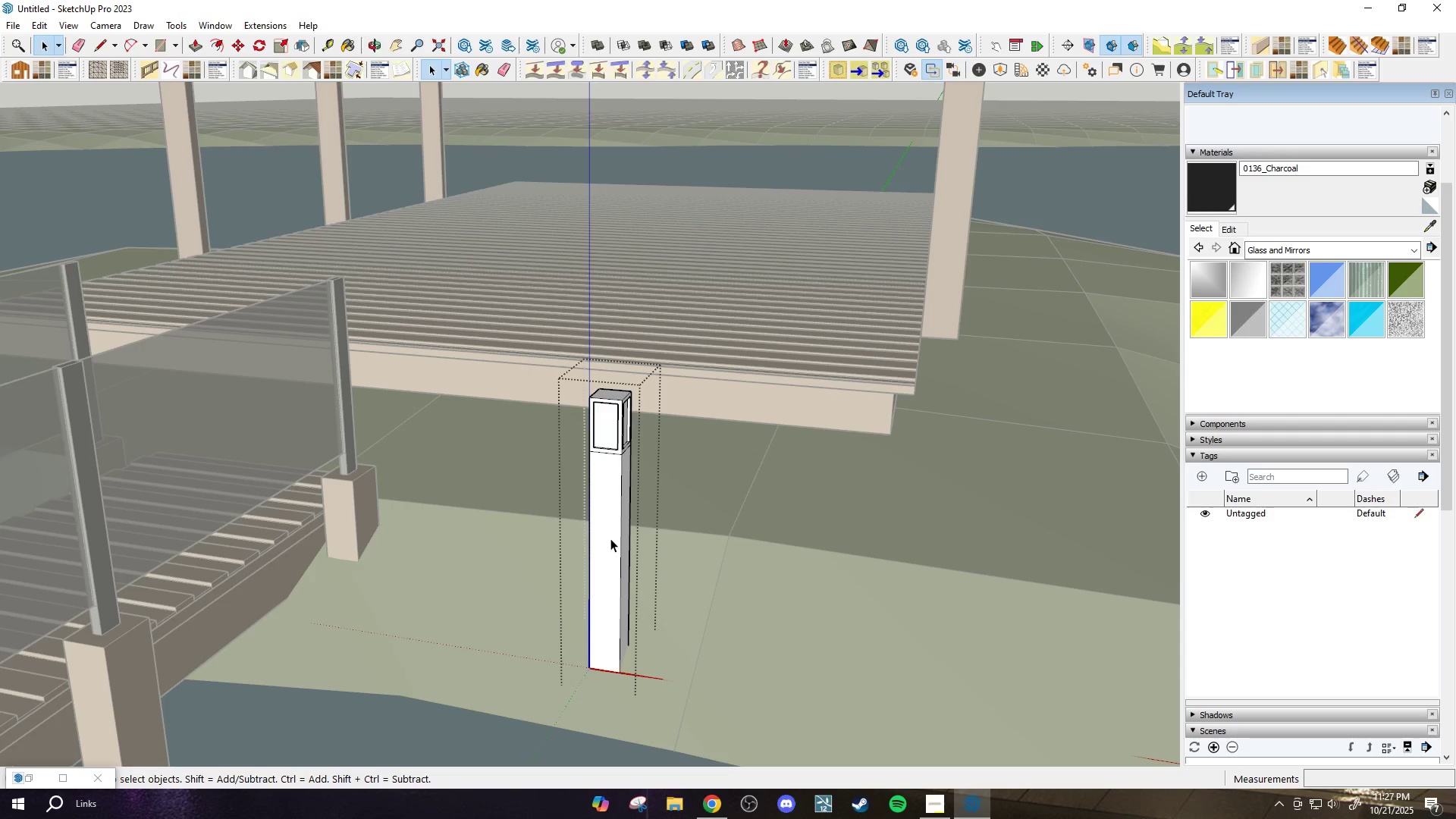 
double_click([610, 538])
 